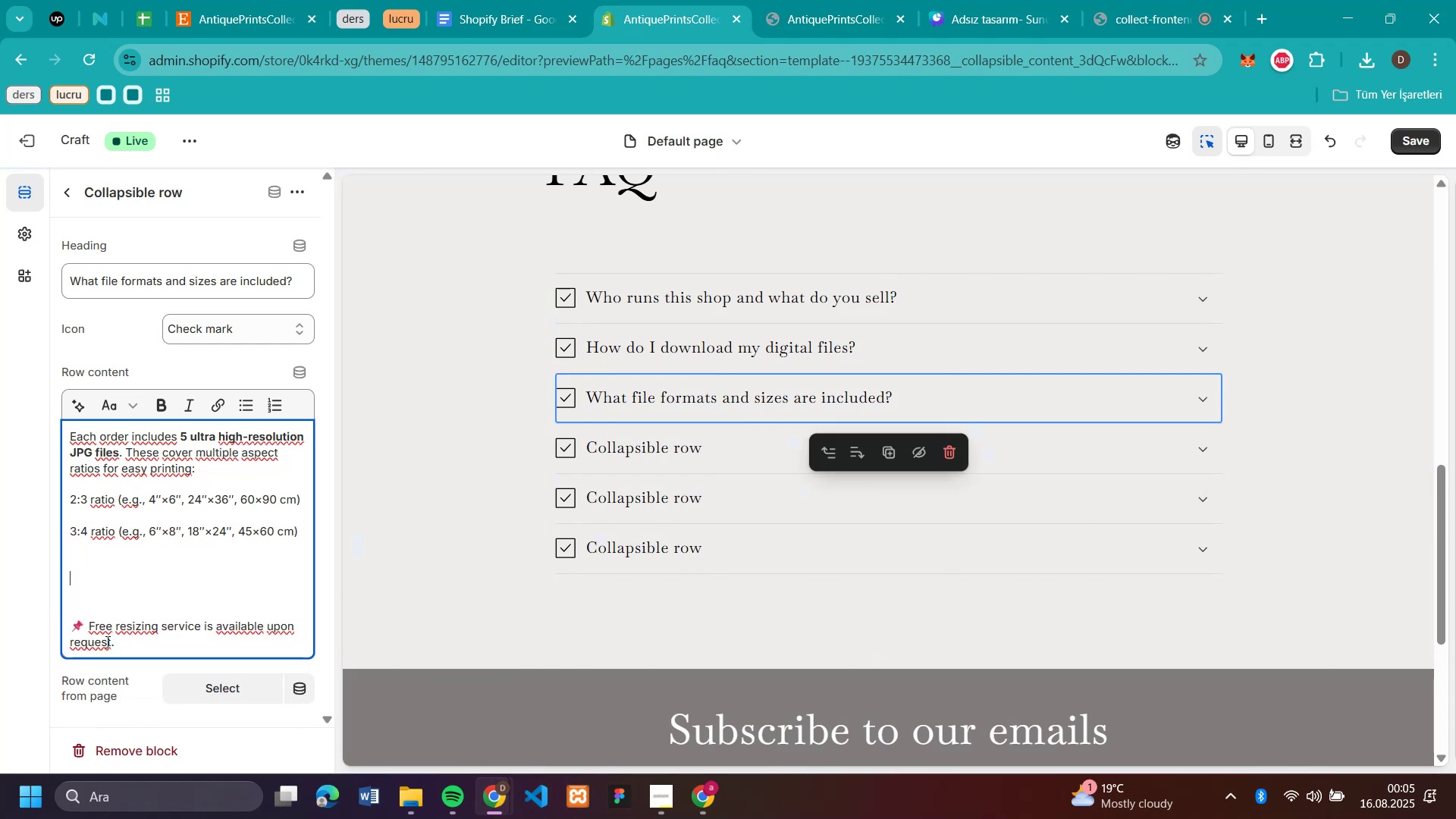 
key(Backspace)
 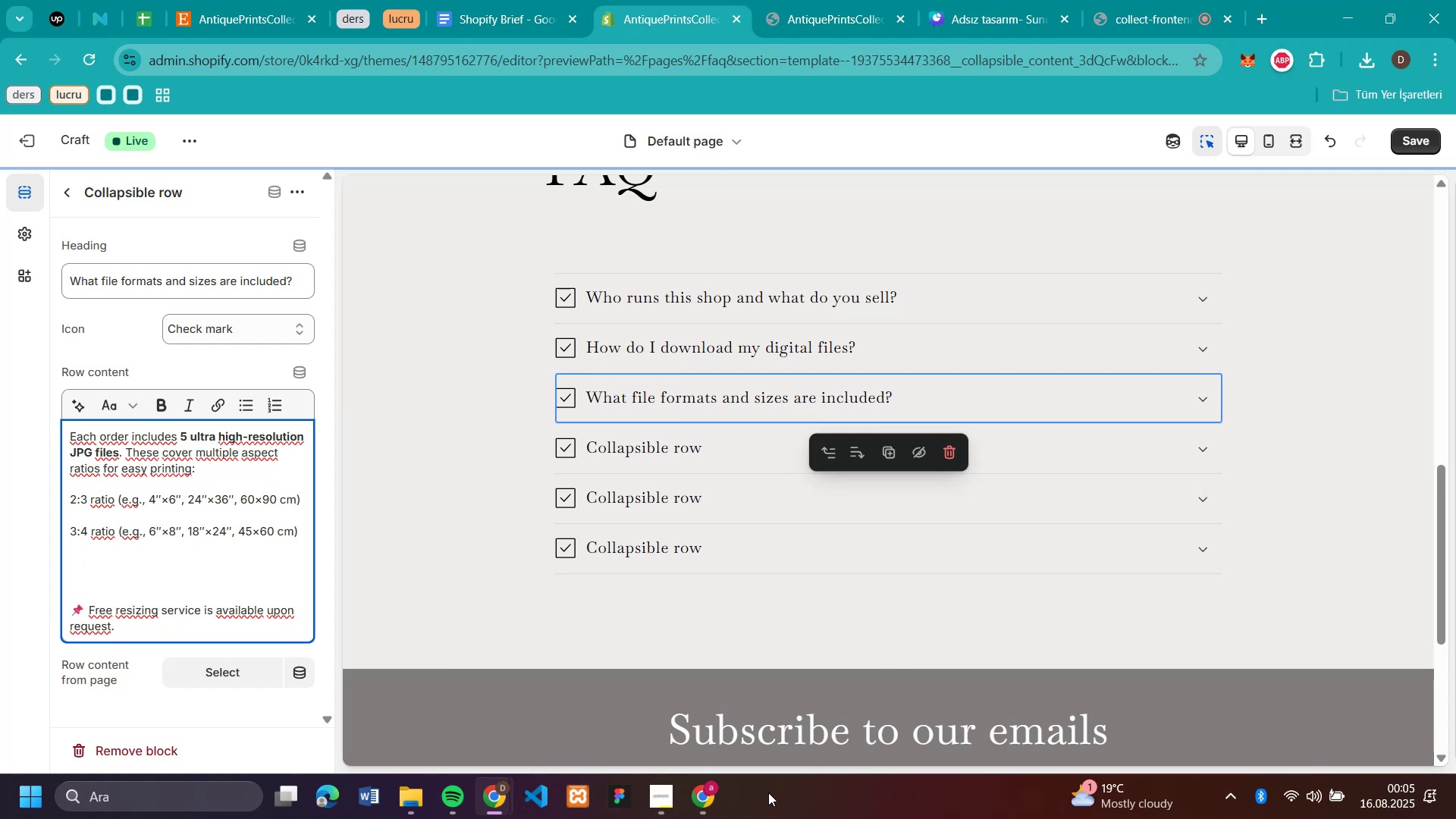 
left_click([706, 794])
 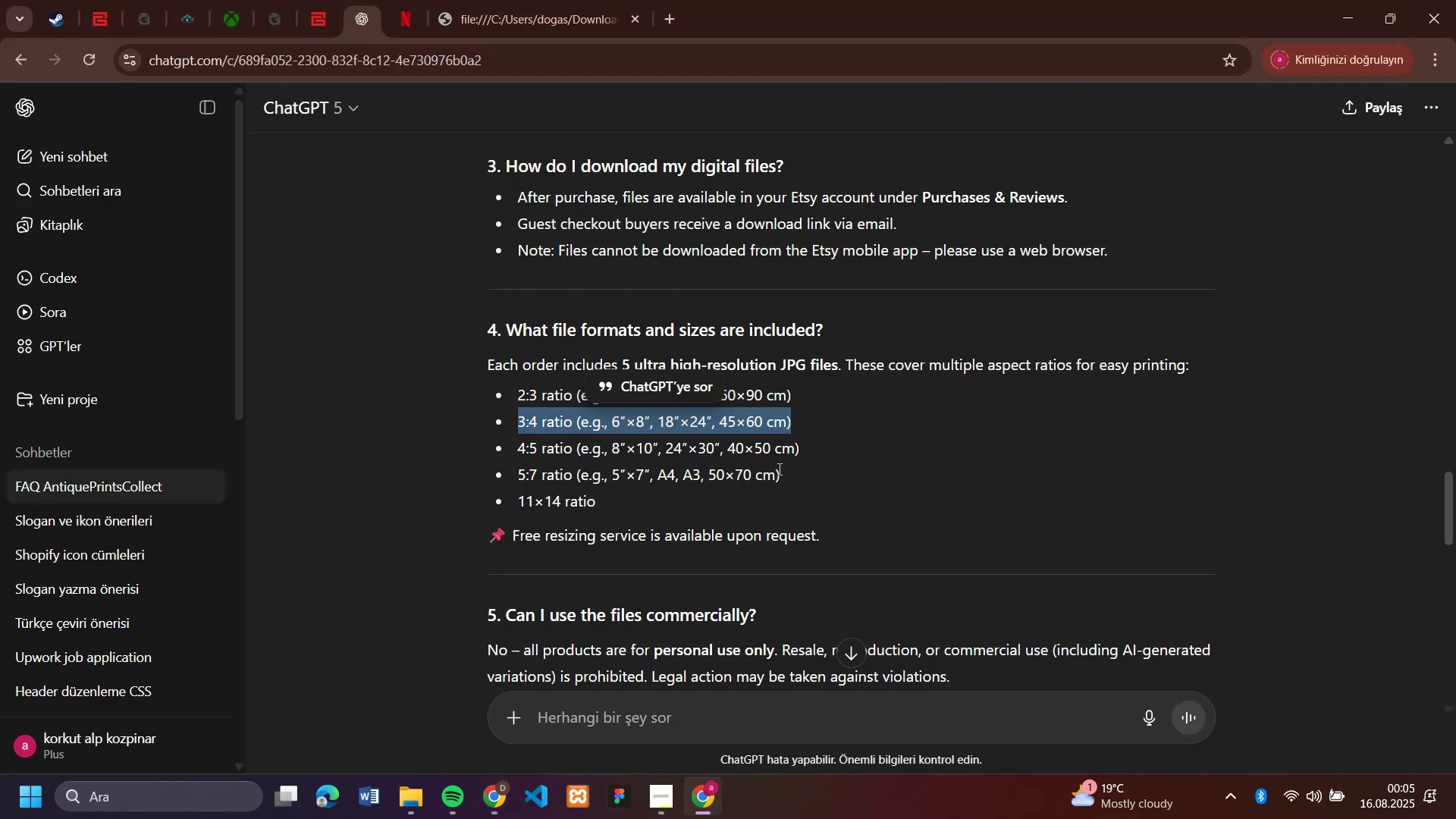 
left_click_drag(start_coordinate=[814, 442], to_coordinate=[519, 456])
 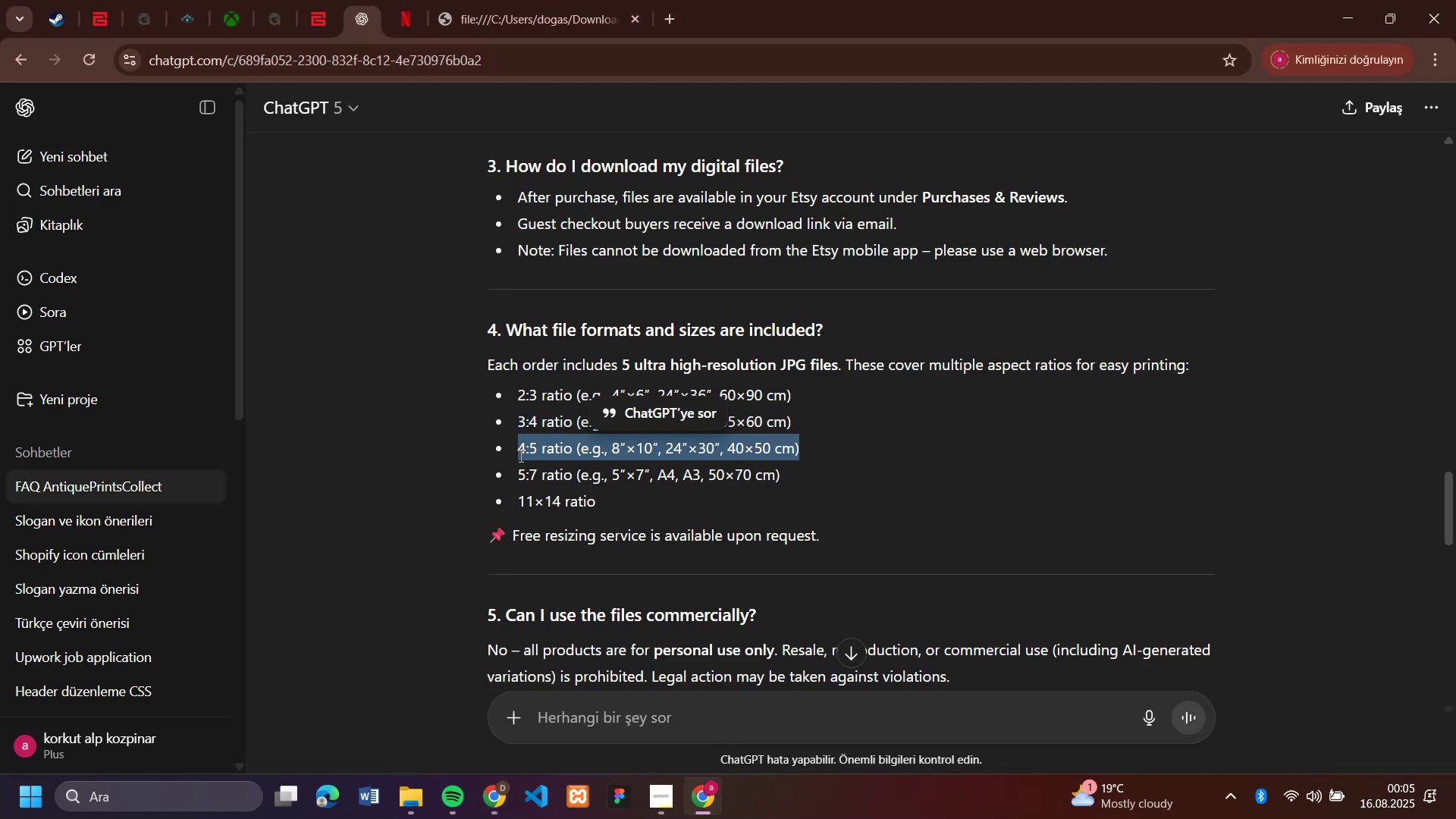 
key(Control+C)
 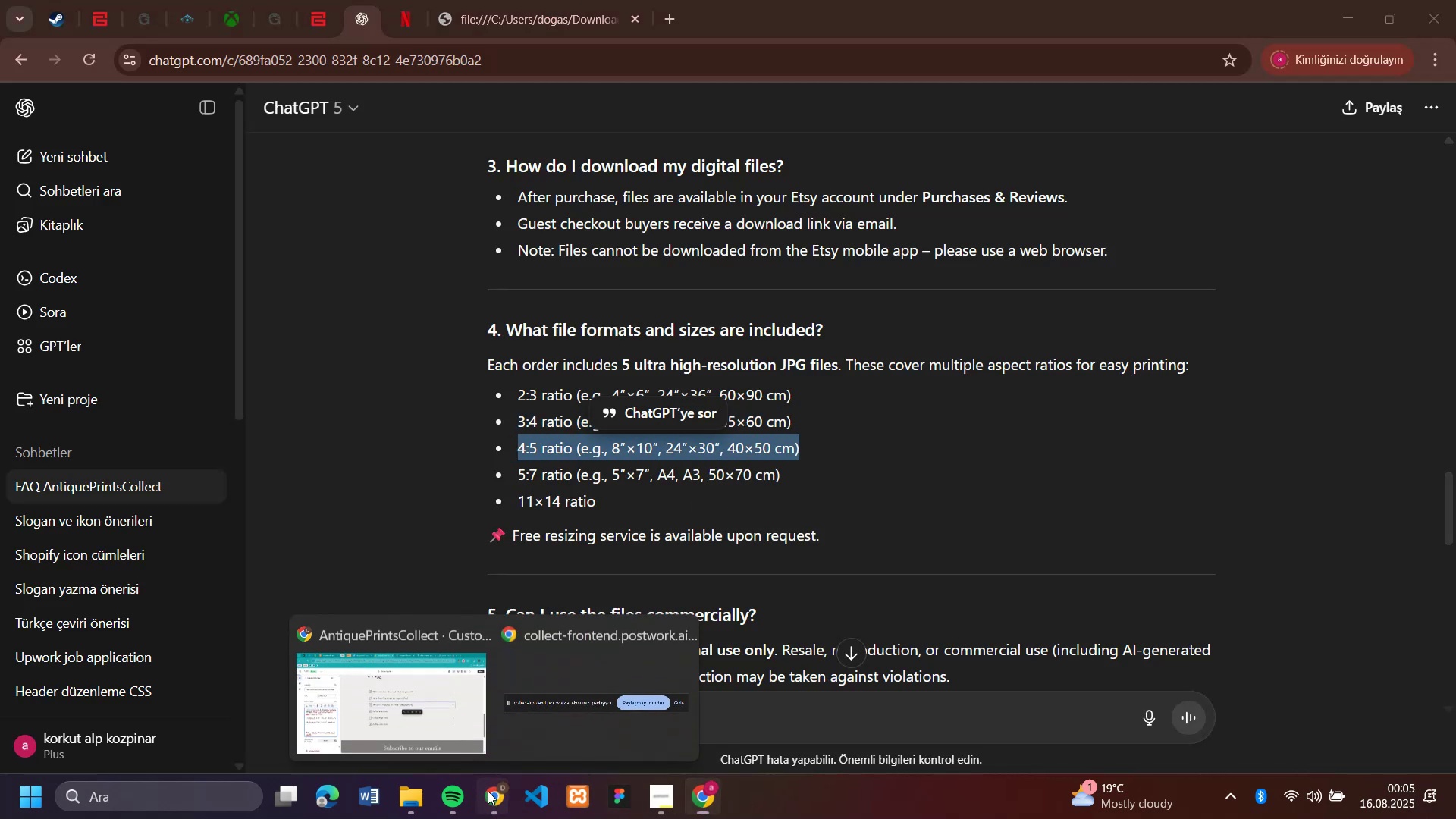 
double_click([383, 725])
 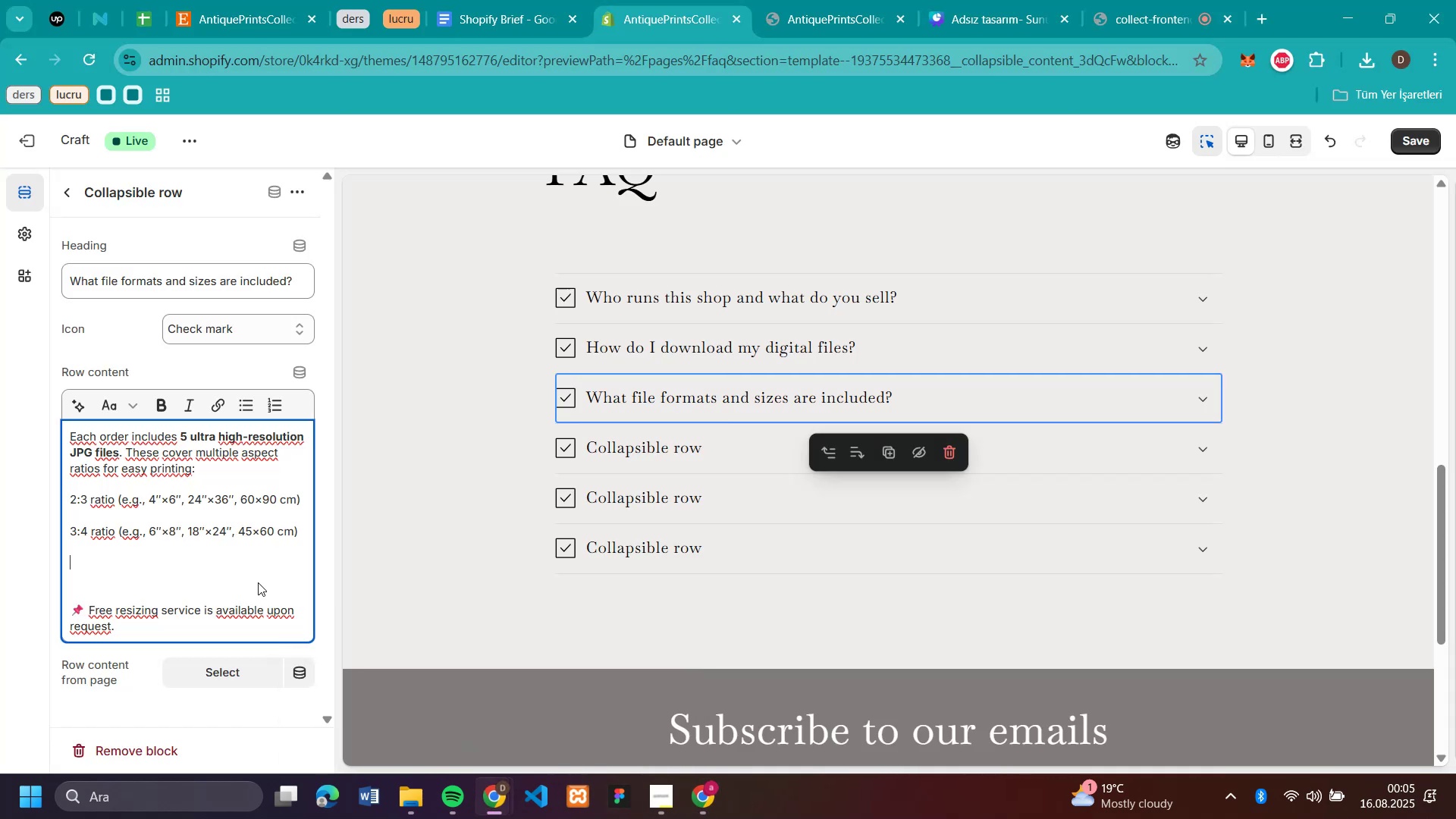 
key(Control+V)
 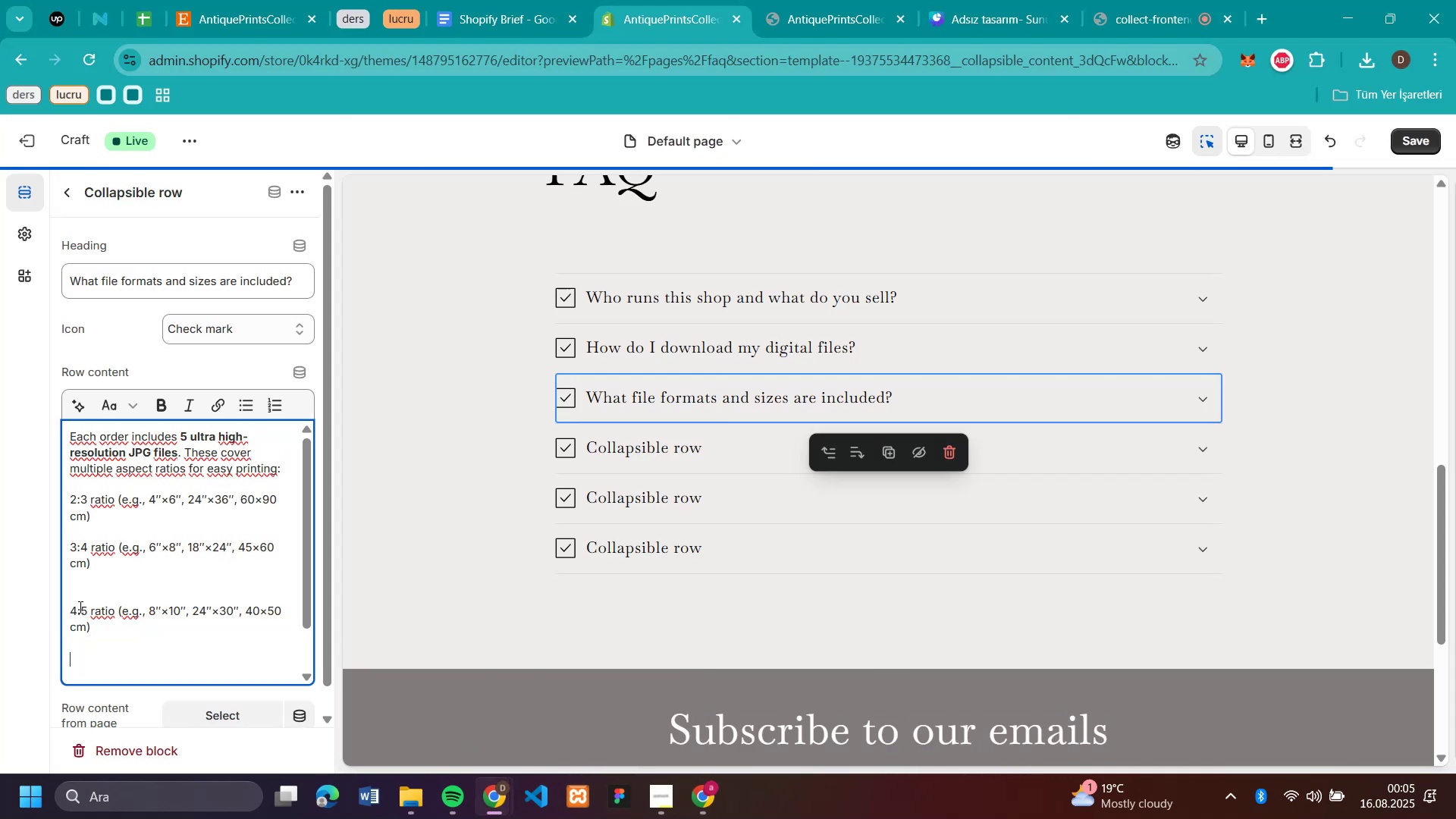 
left_click([68, 602])
 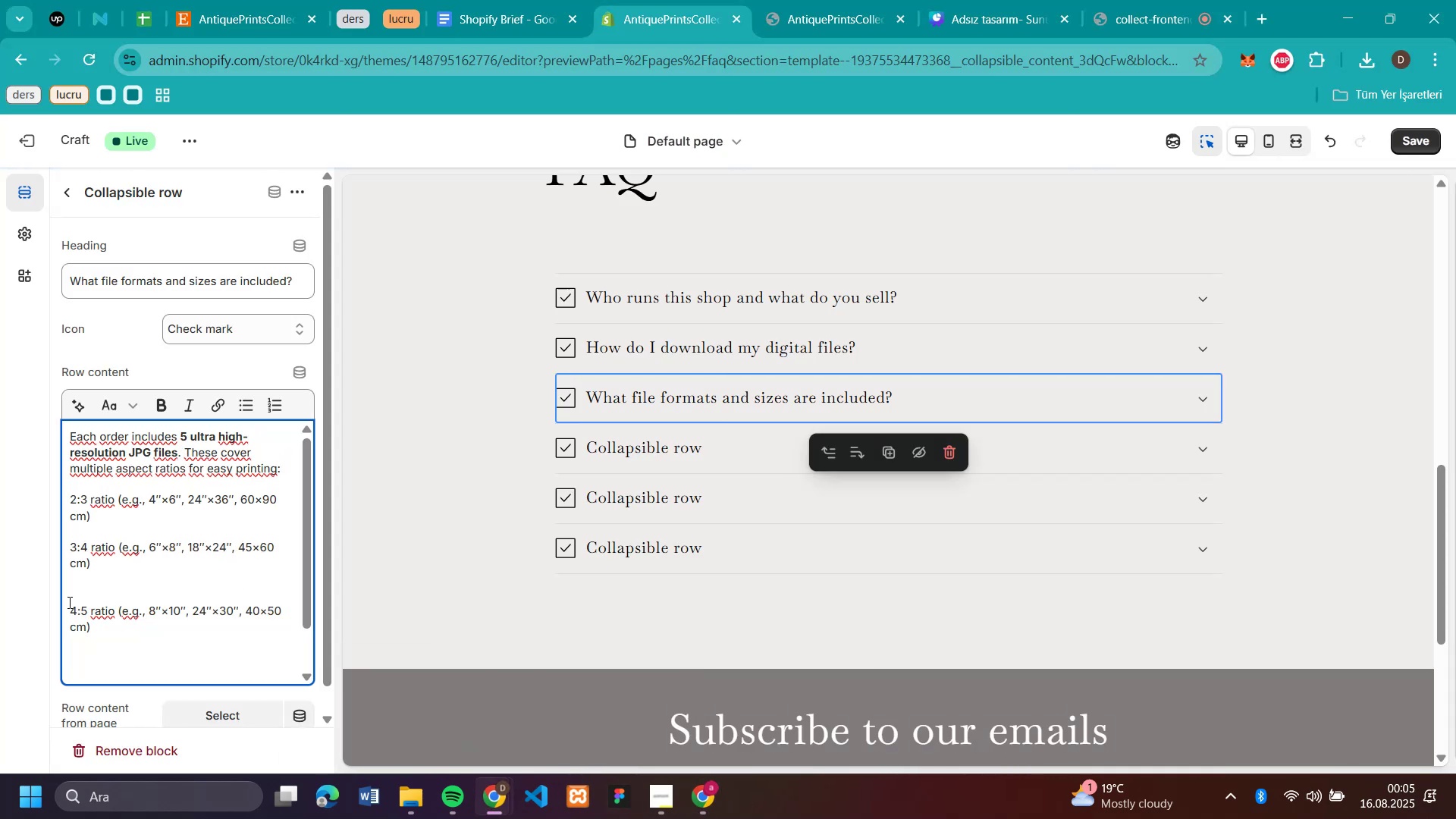 
key(Backspace)
 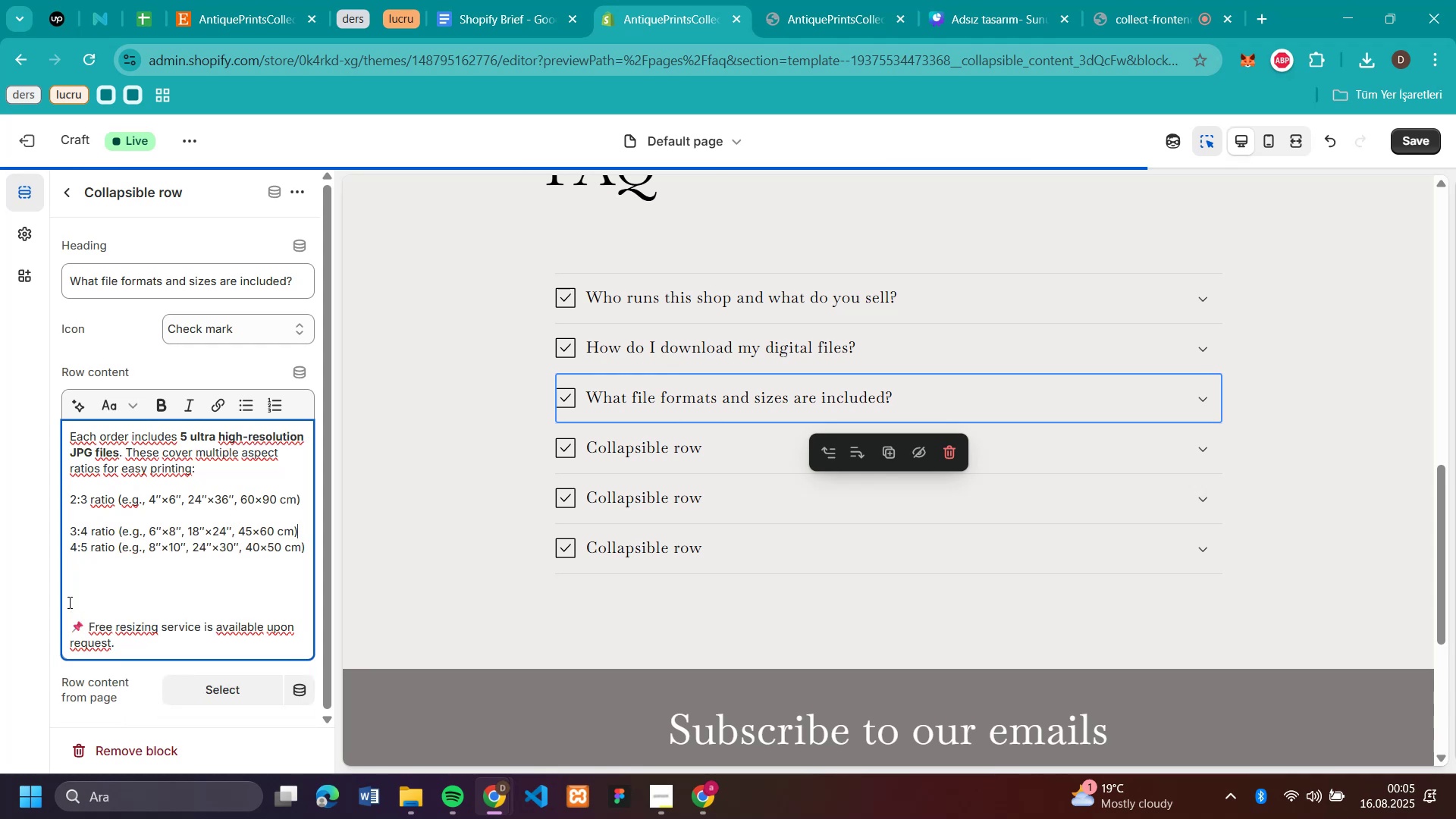 
key(Enter)
 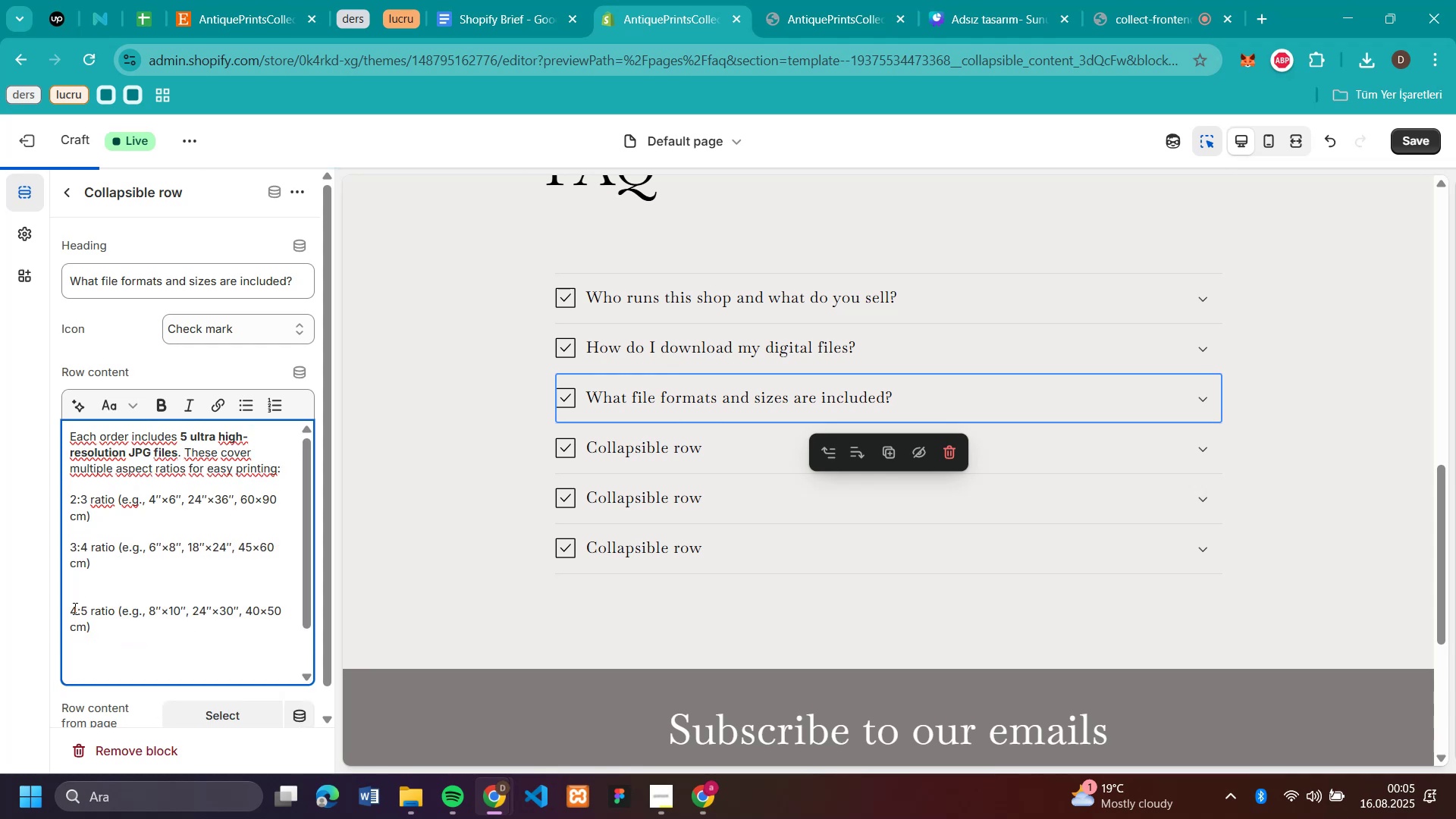 
left_click([74, 608])
 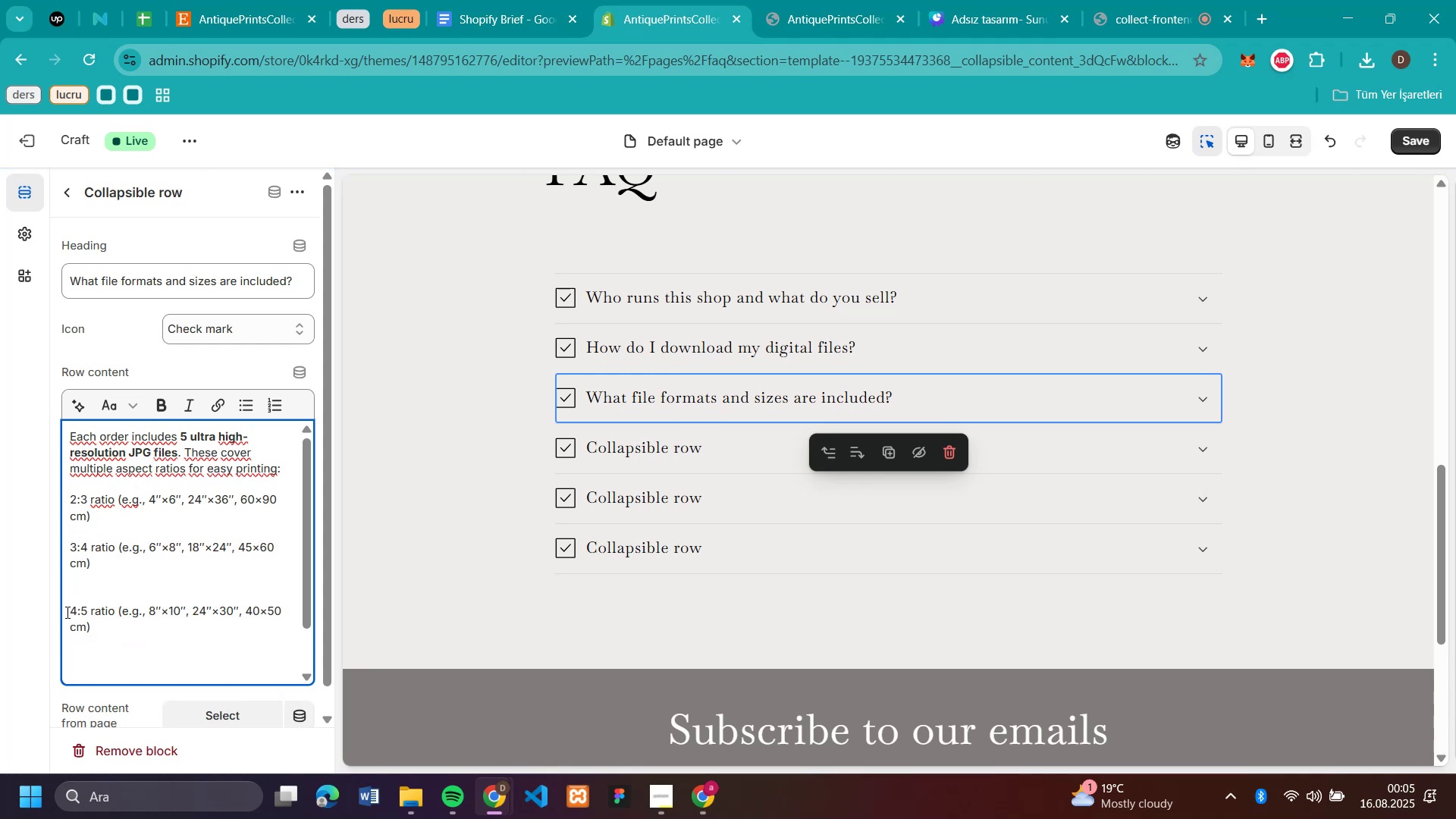 
left_click([66, 612])
 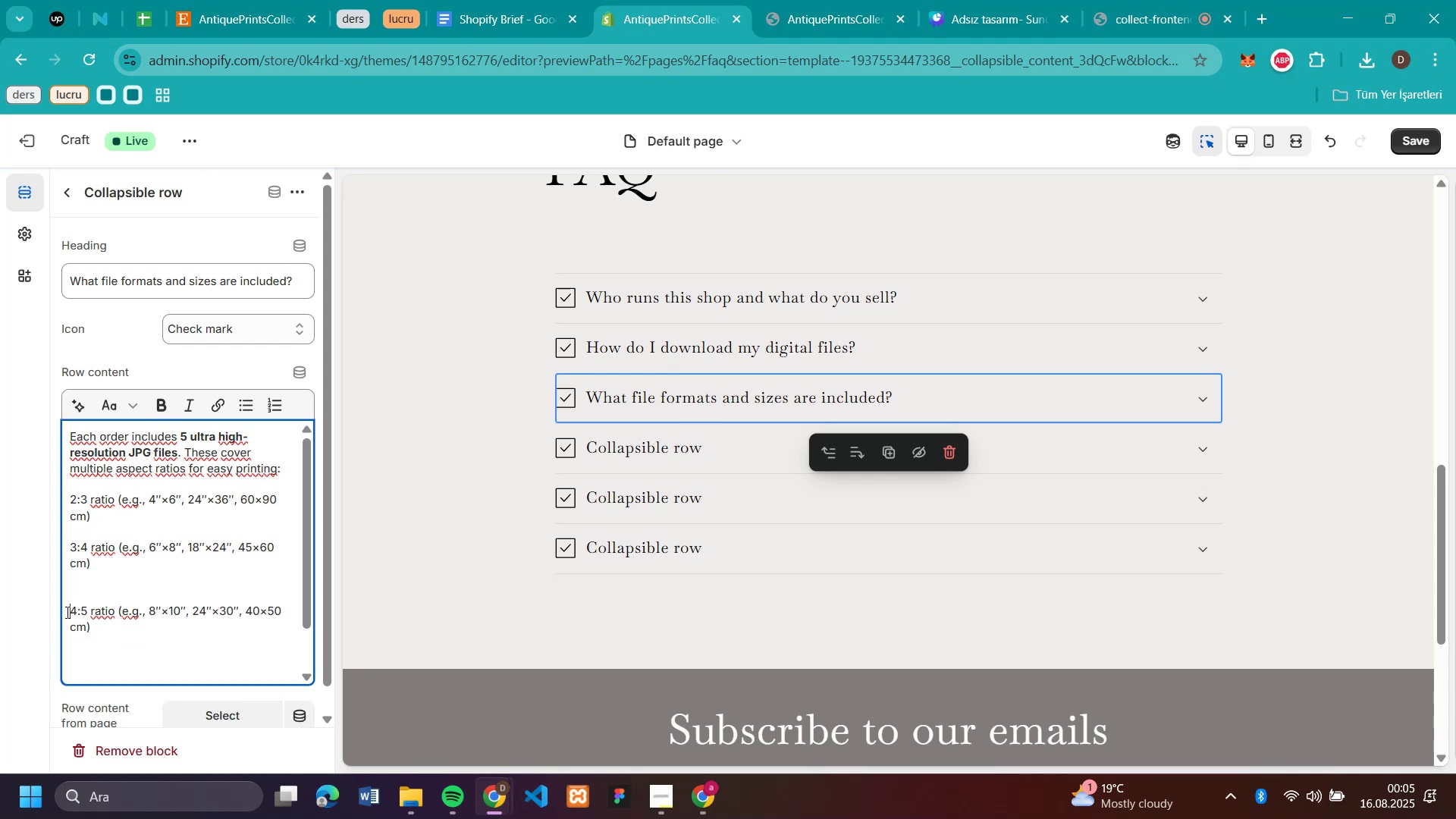 
key(Backspace)
 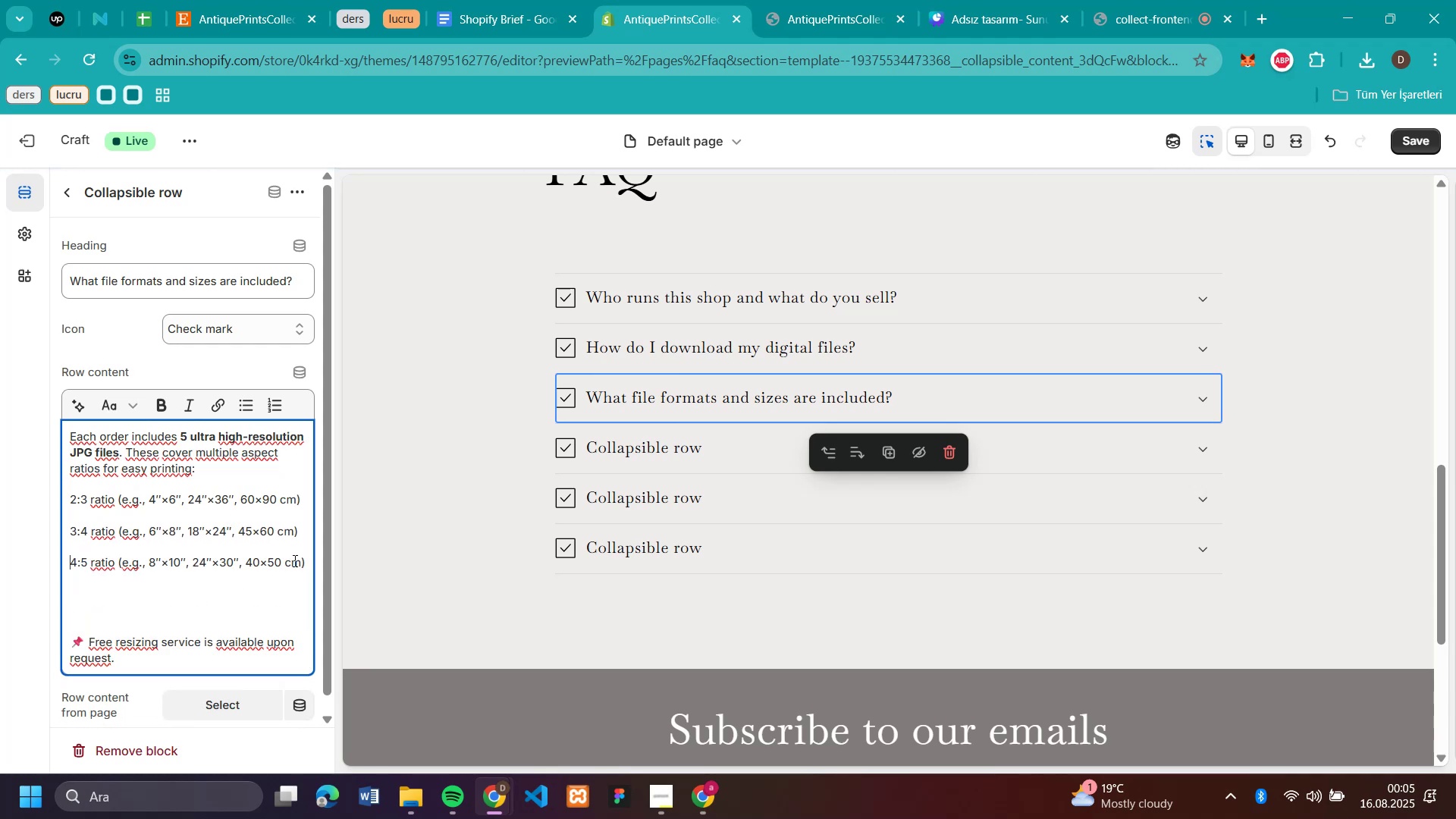 
left_click([306, 563])
 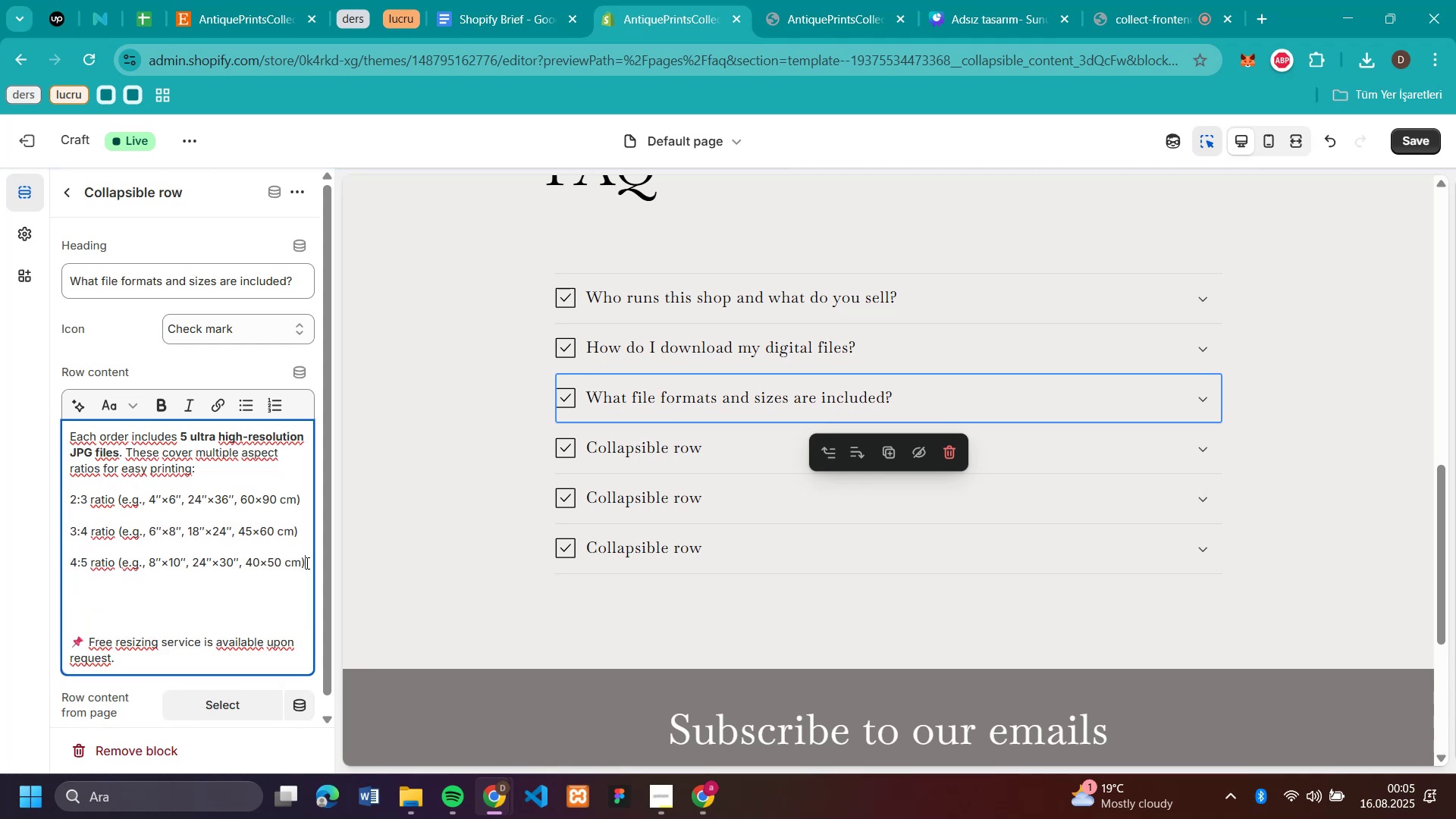 
key(Enter)
 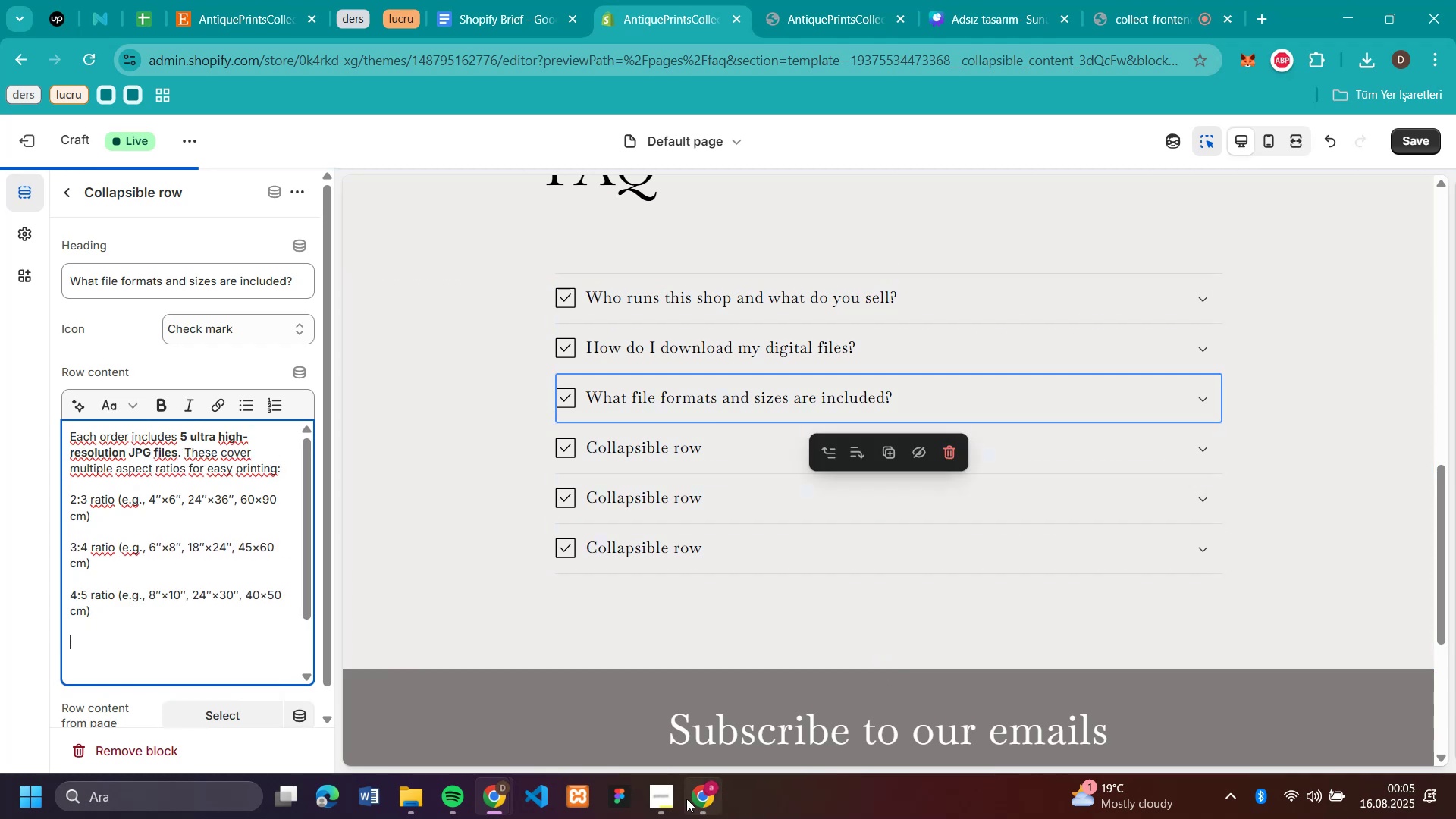 
left_click([686, 799])
 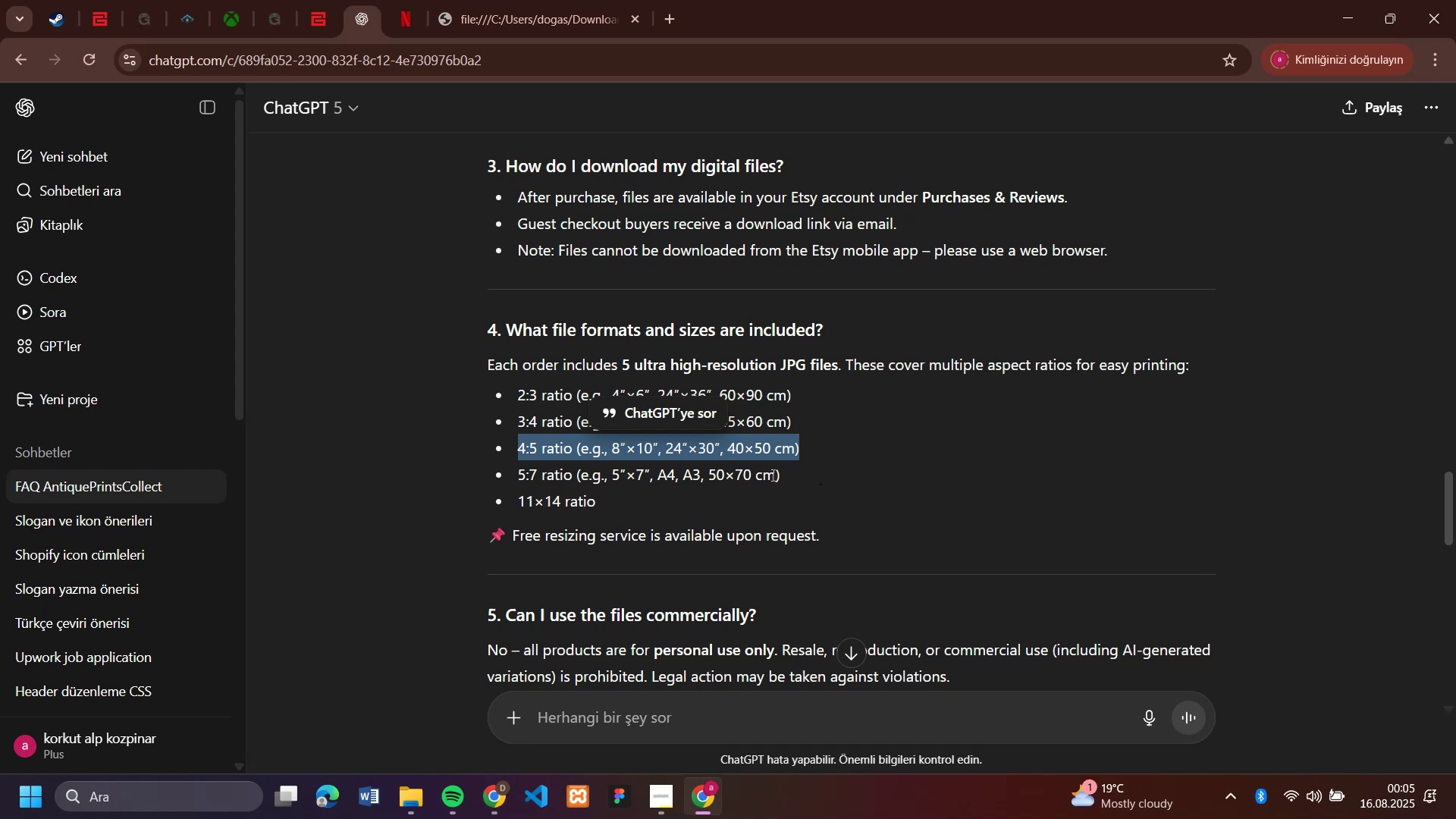 
left_click_drag(start_coordinate=[795, 466], to_coordinate=[517, 483])
 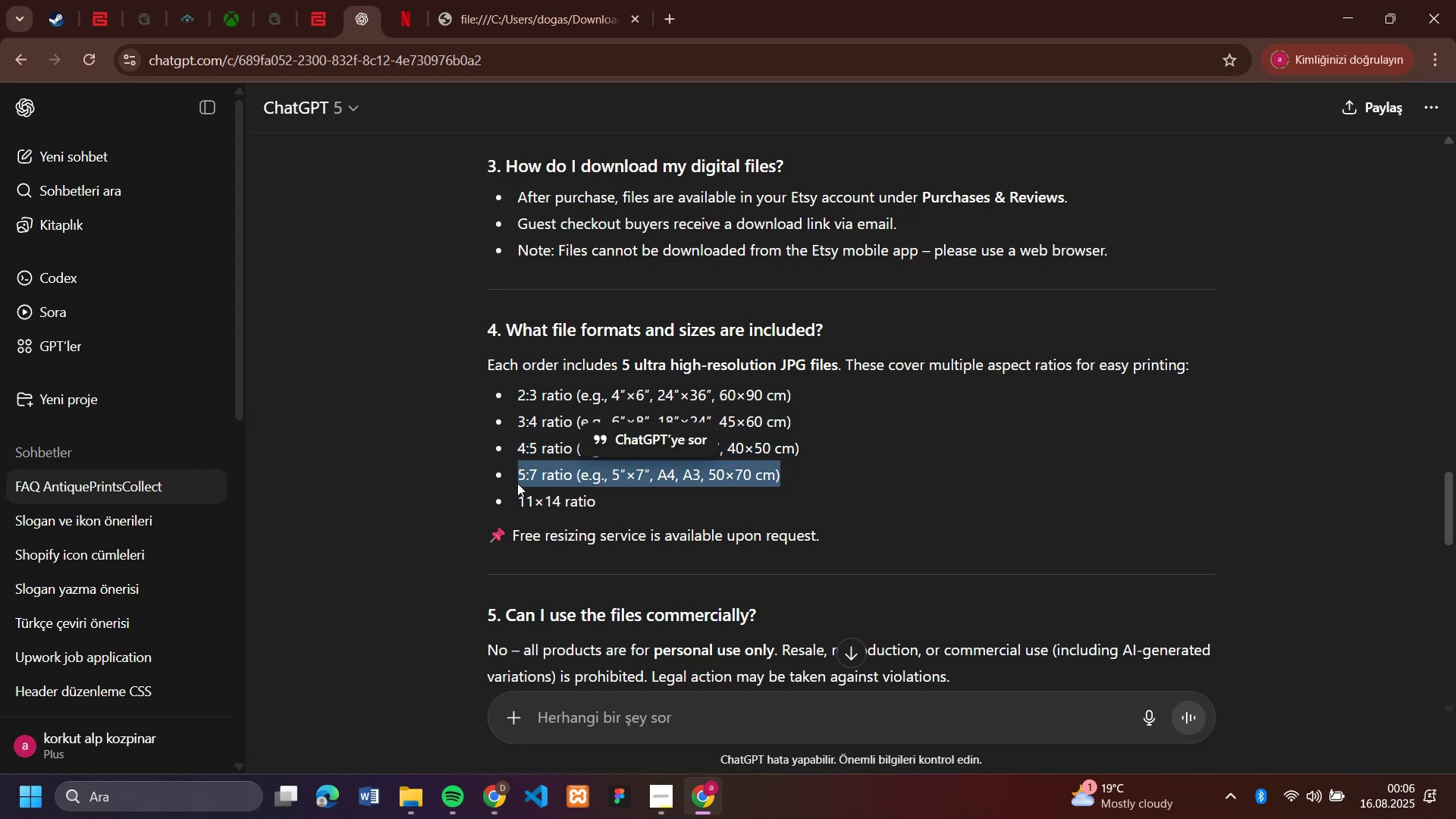 
key(Control+C)
 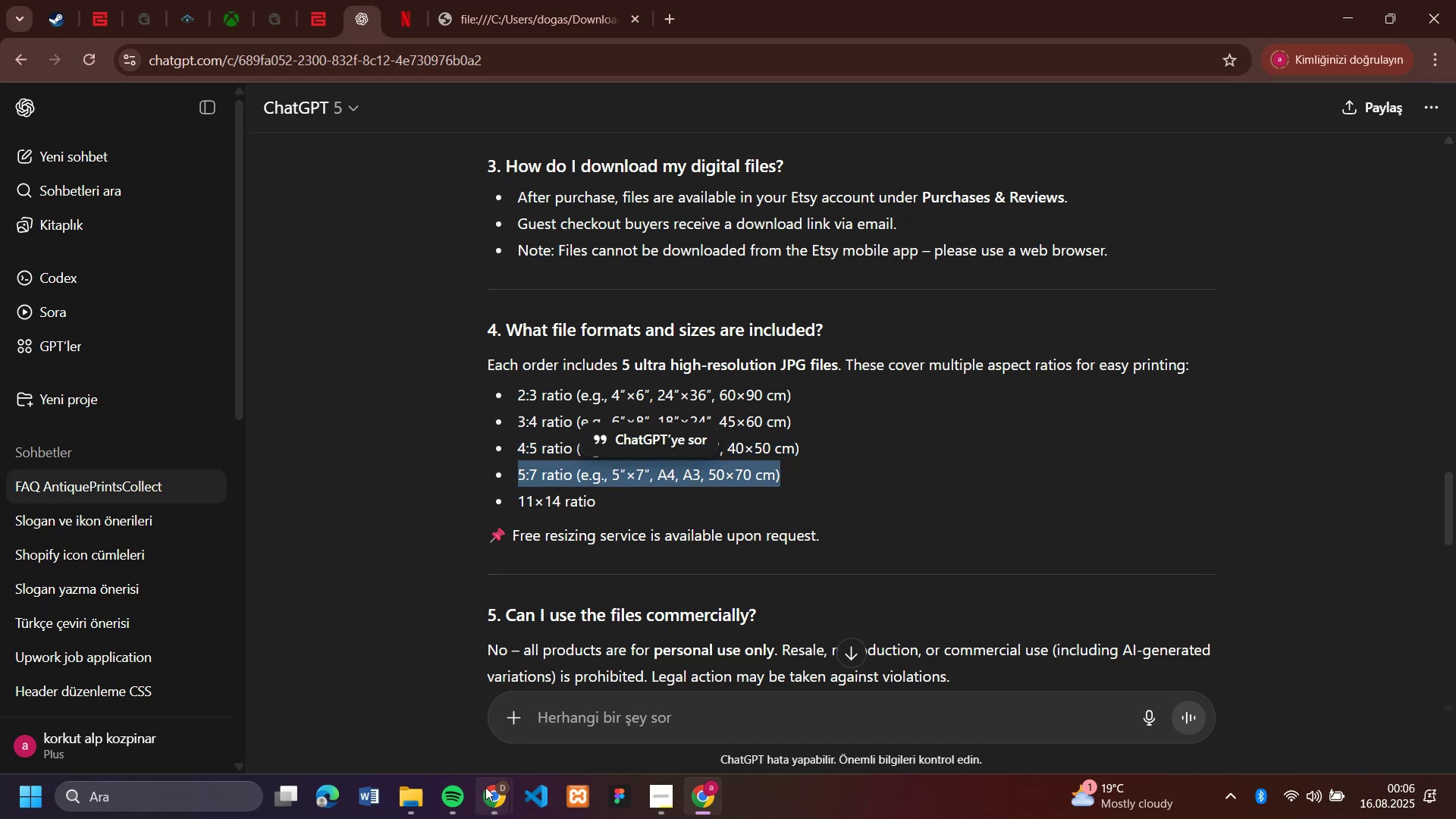 
left_click([489, 790])
 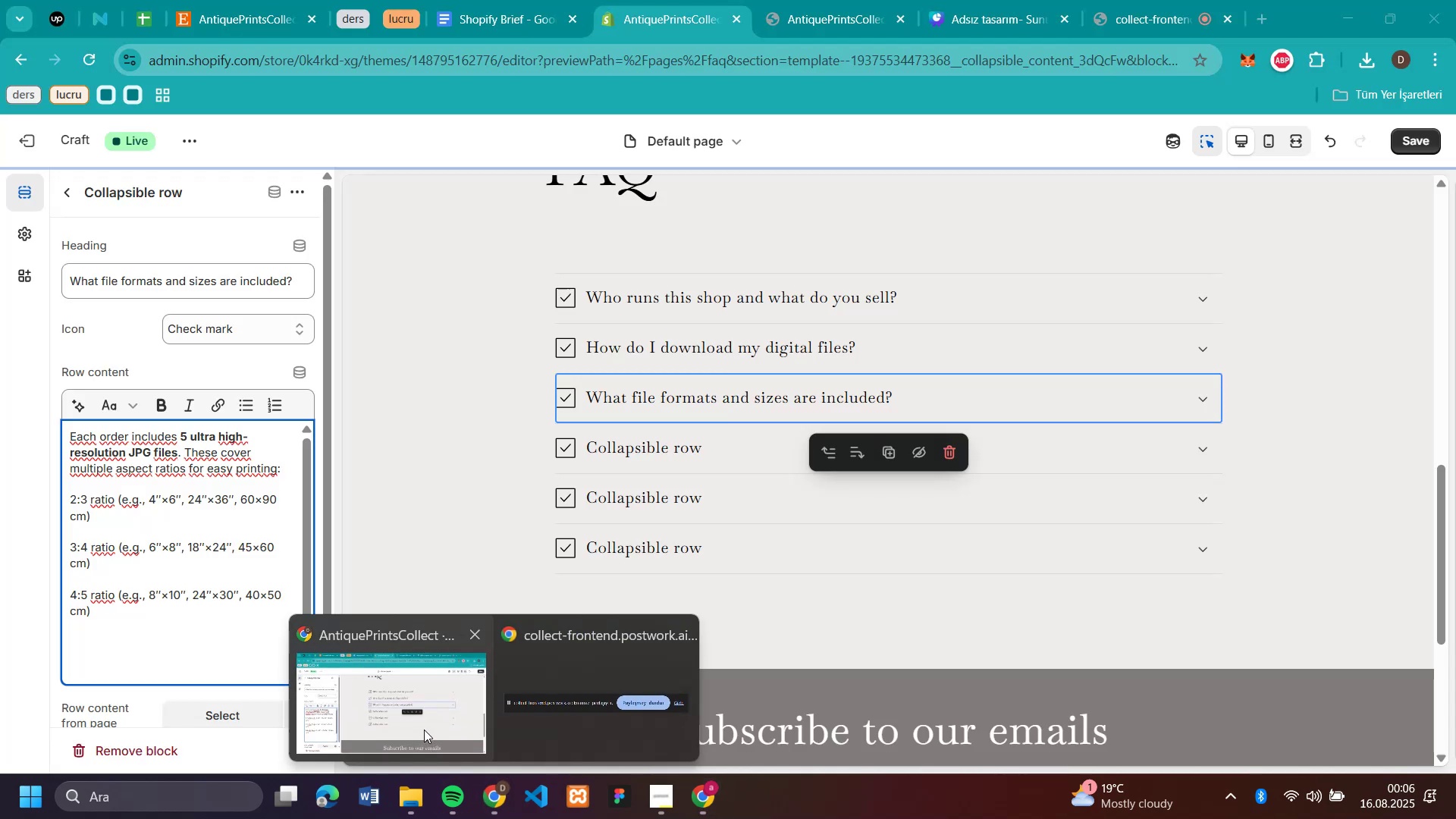 
left_click([424, 730])
 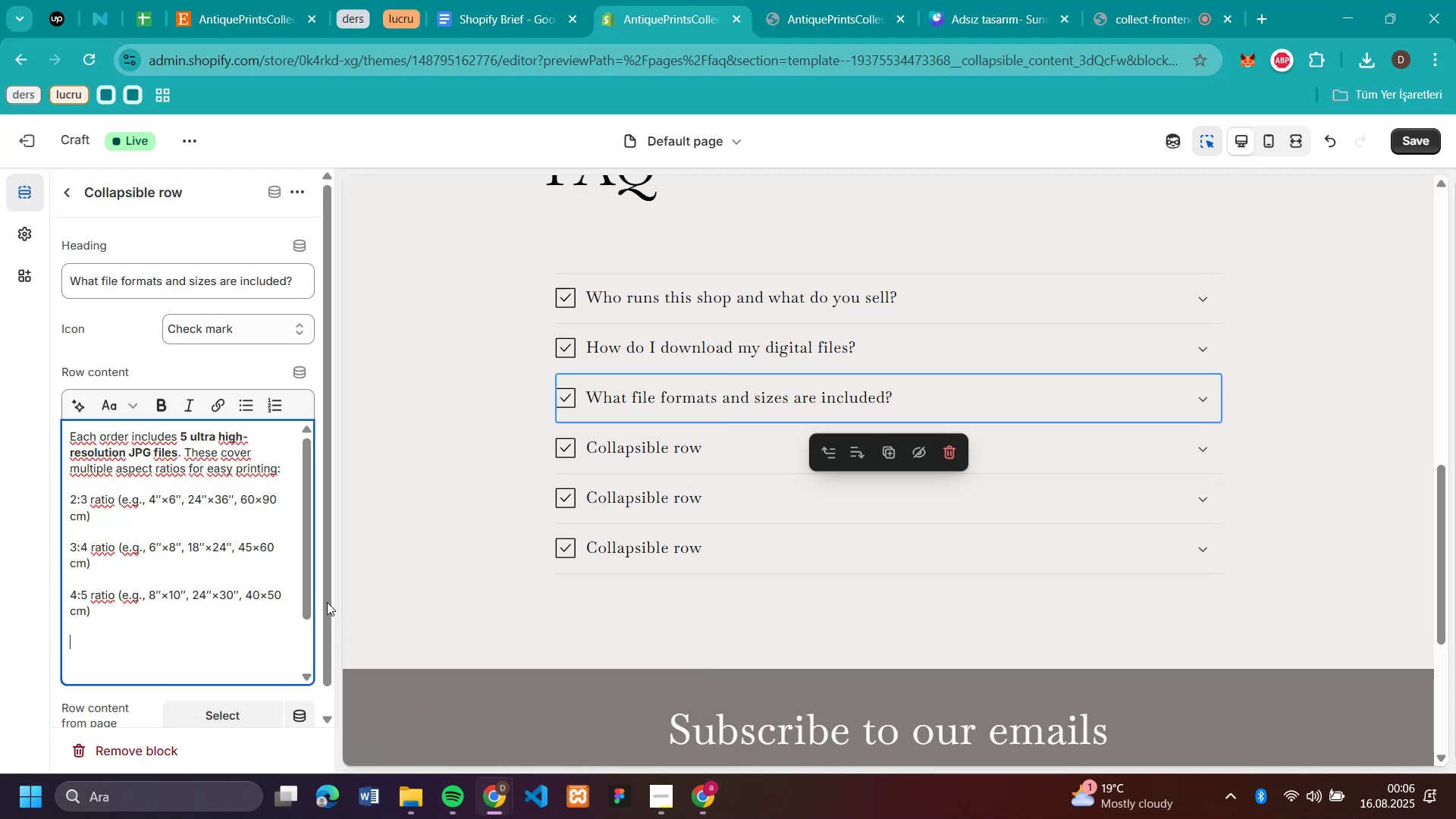 
key(Control+V)
 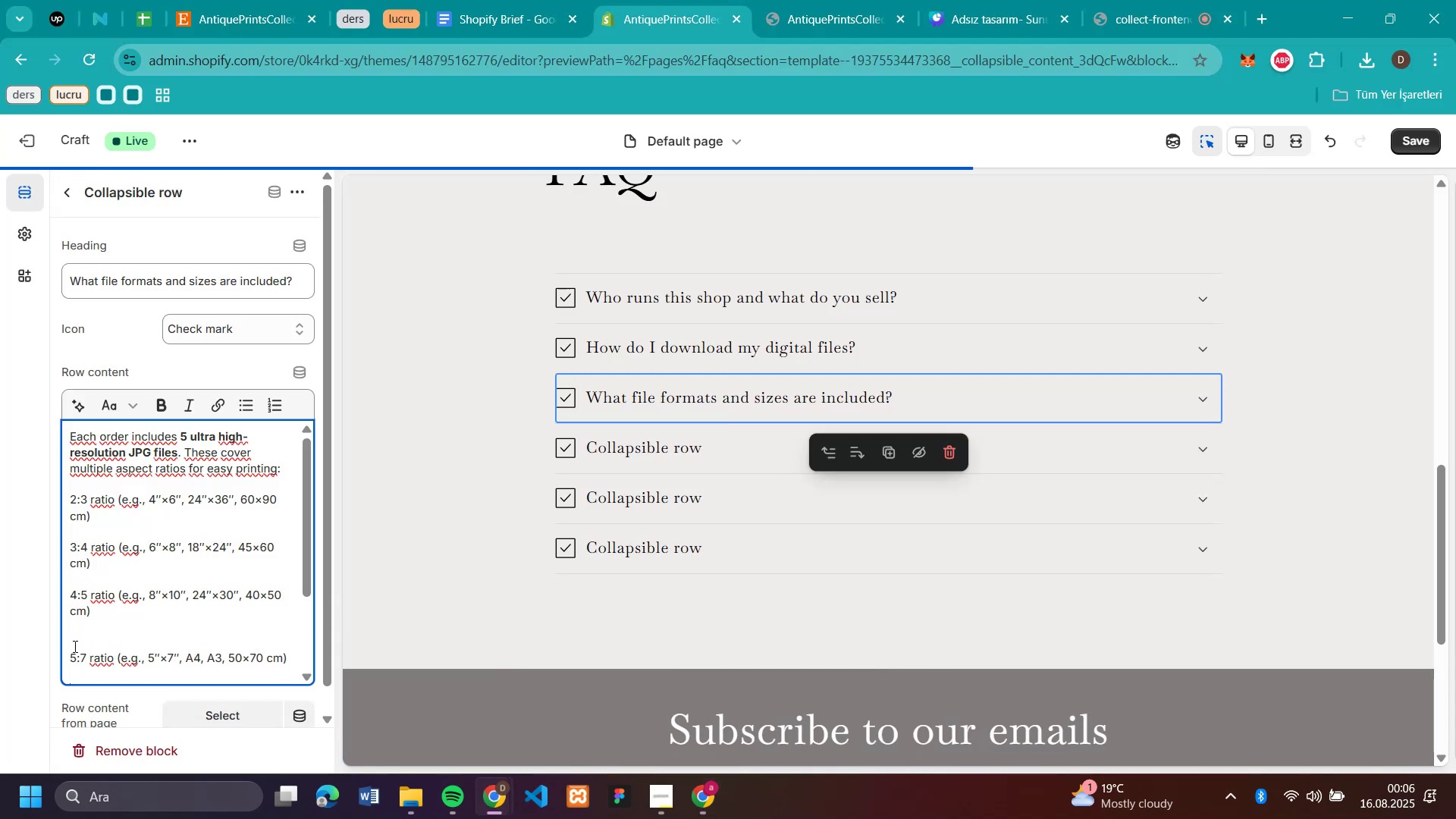 
left_click([70, 652])
 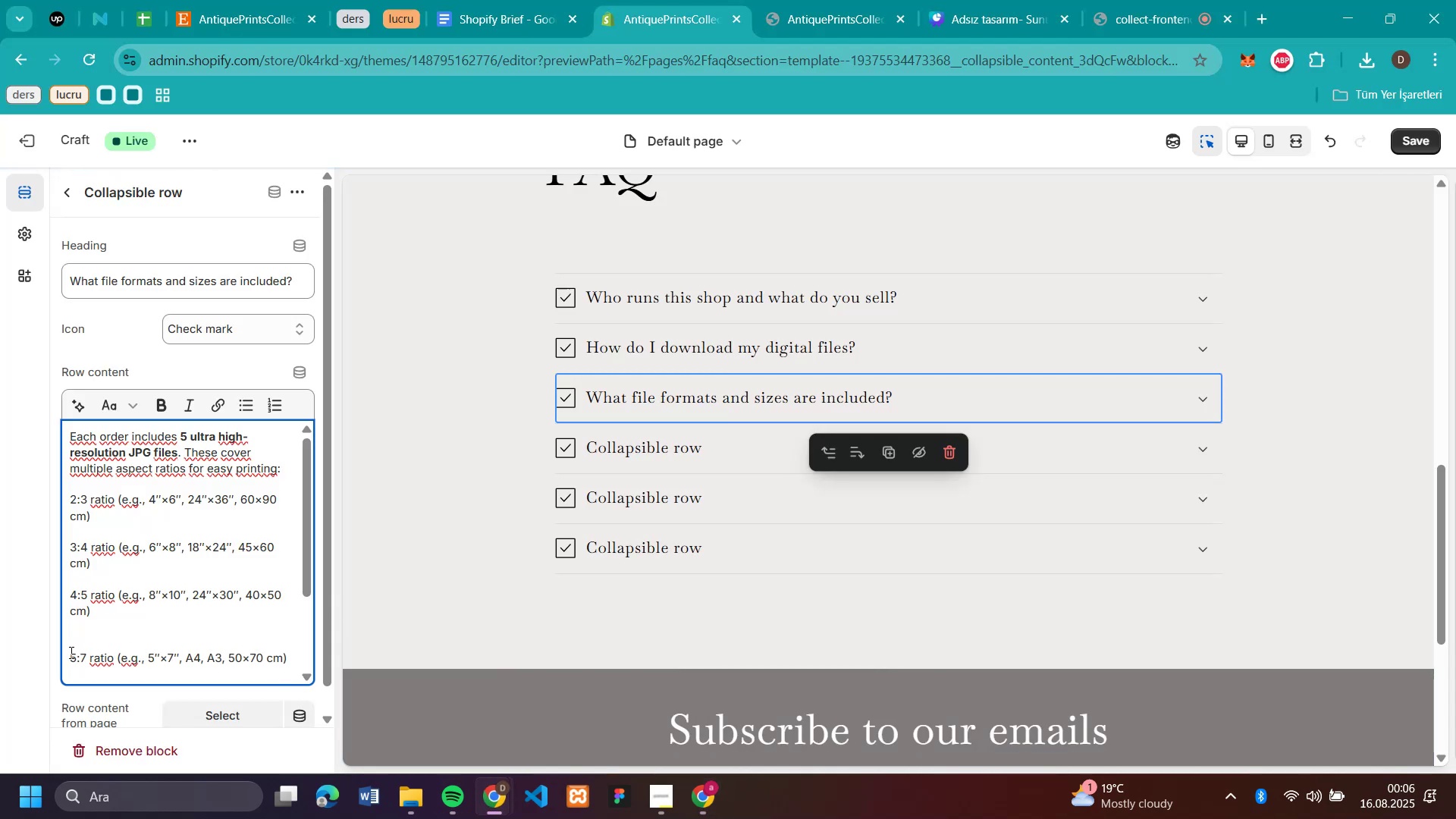 
key(Backspace)
 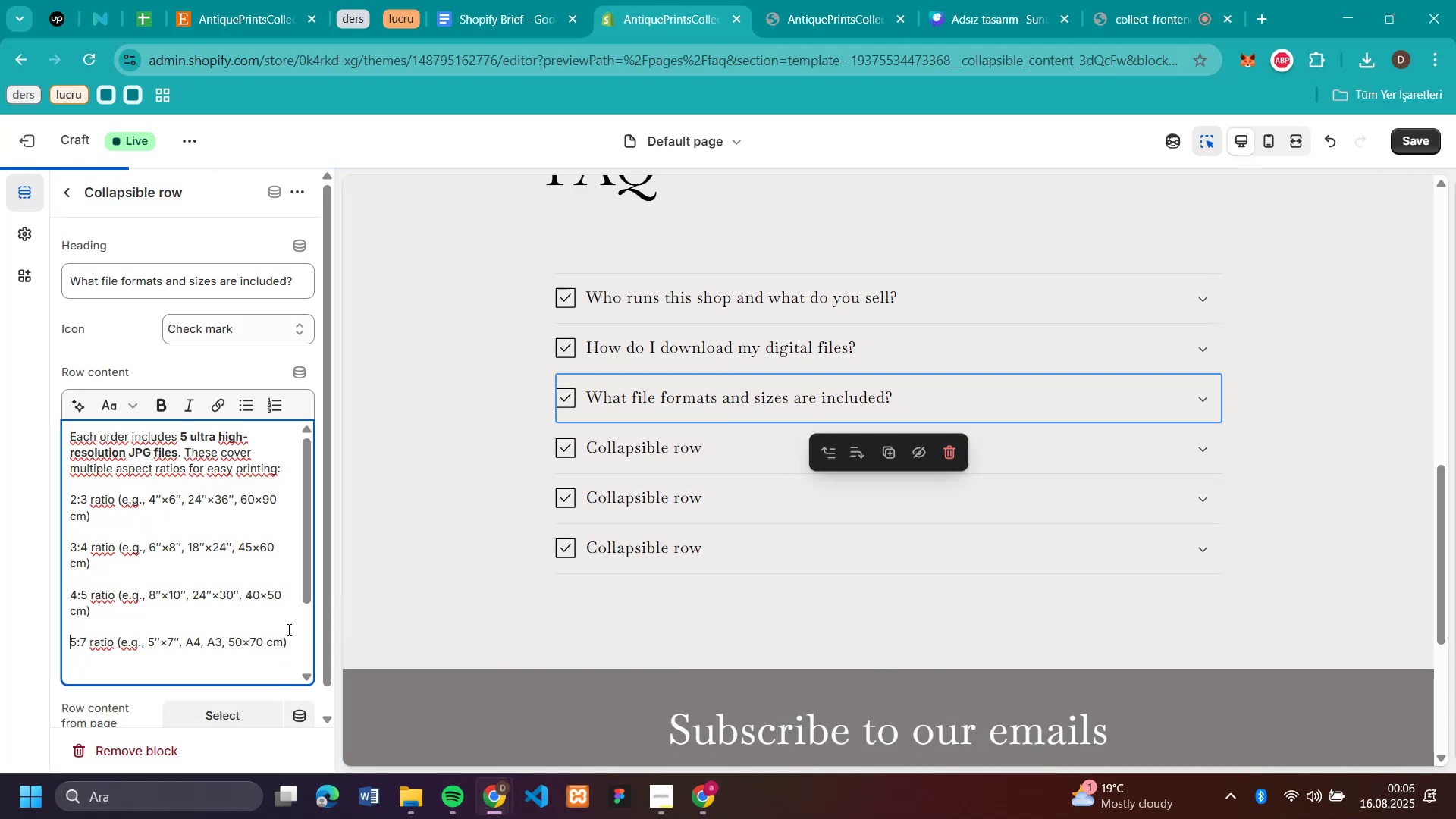 
left_click([288, 632])
 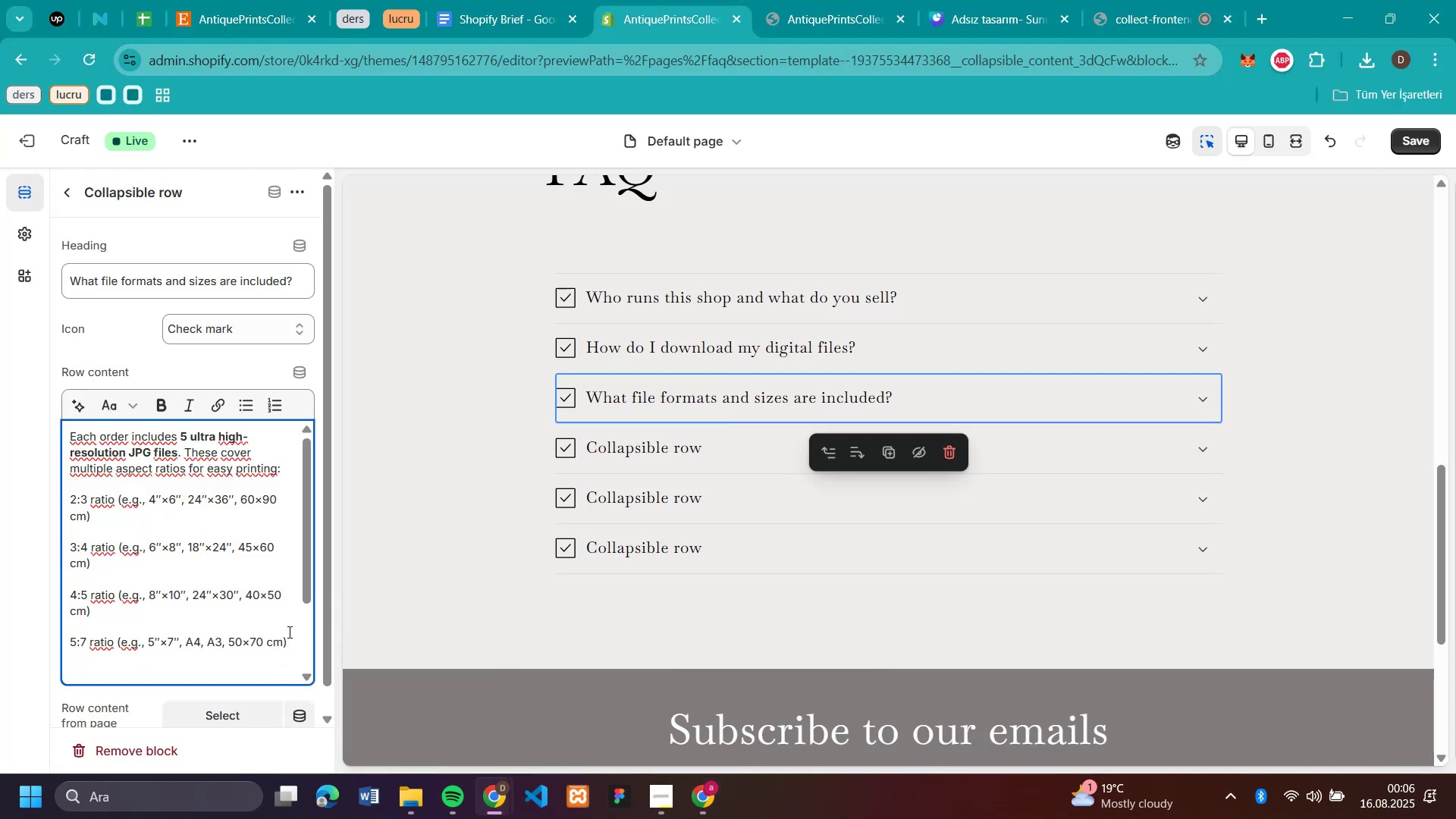 
key(Enter)
 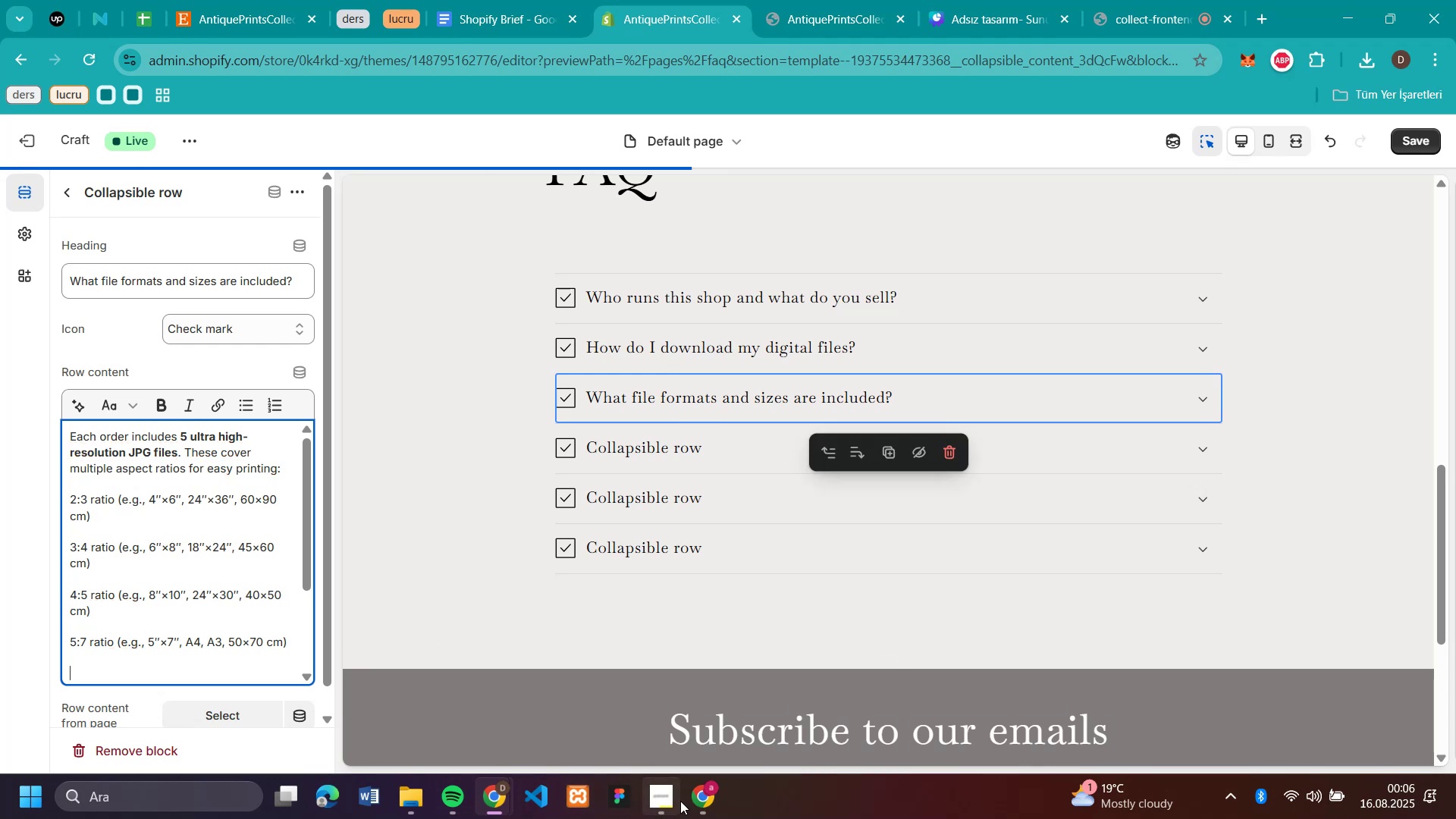 
left_click([704, 794])
 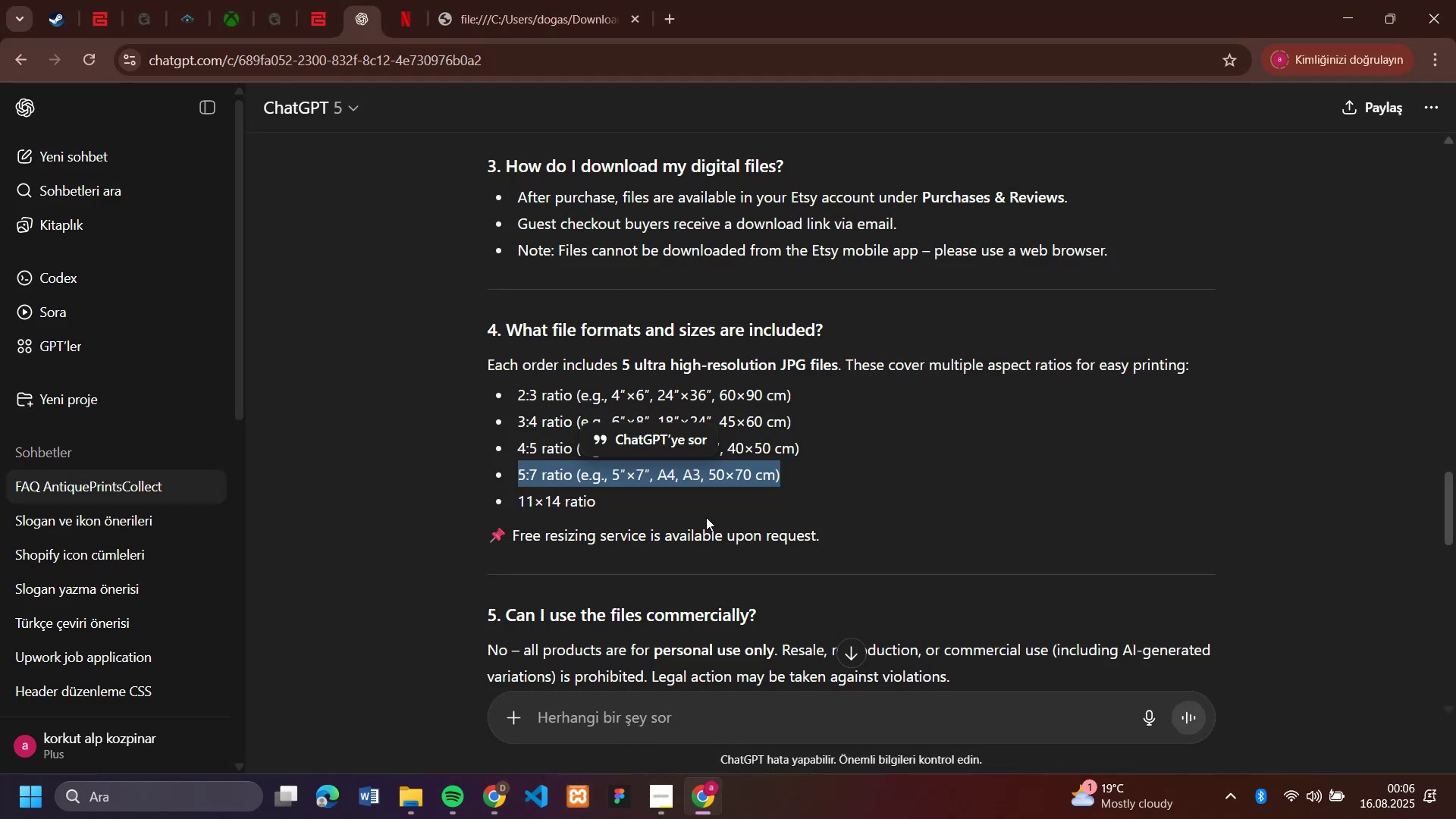 
left_click_drag(start_coordinate=[642, 511], to_coordinate=[519, 497])
 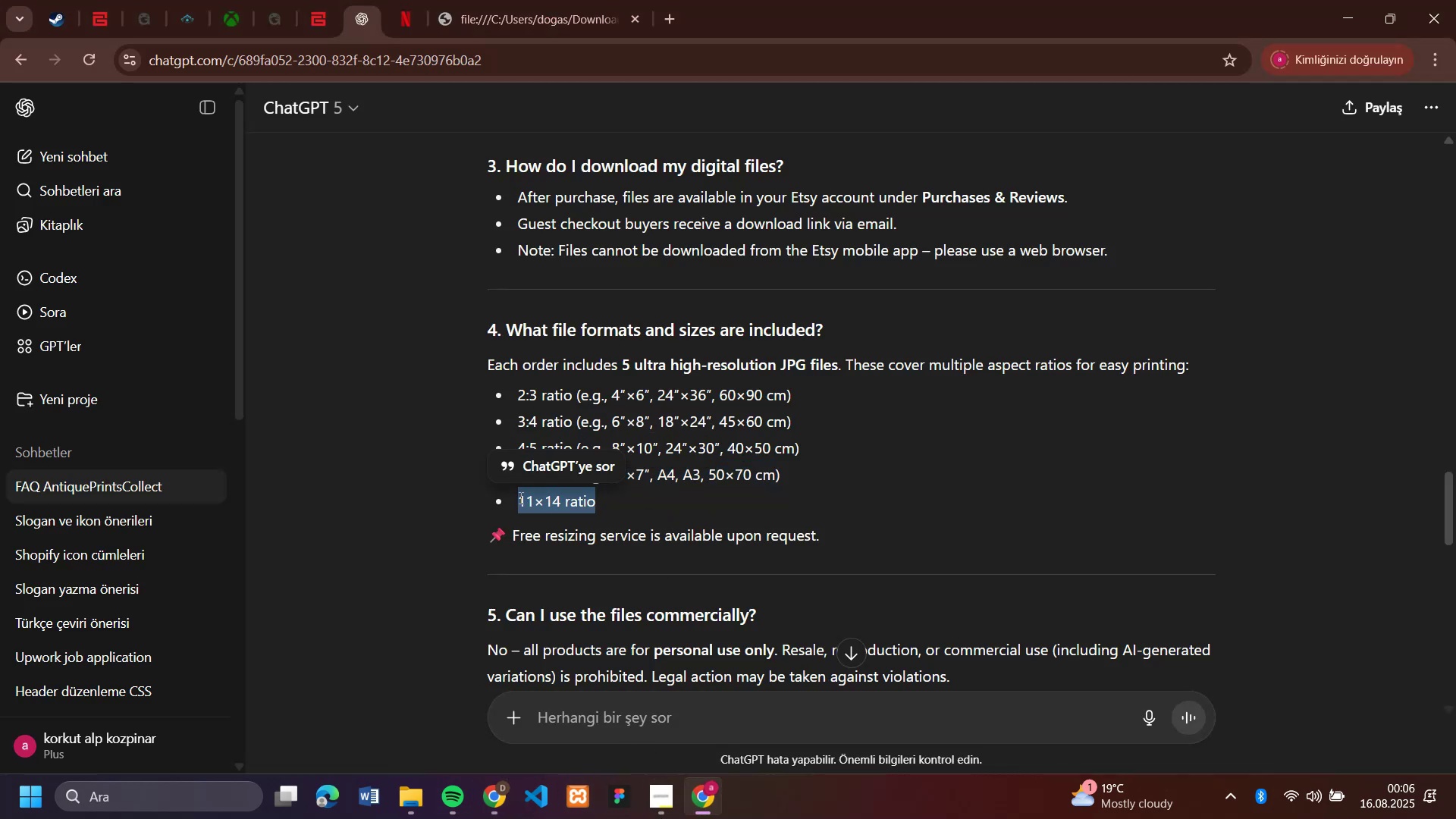 
key(Control+C)
 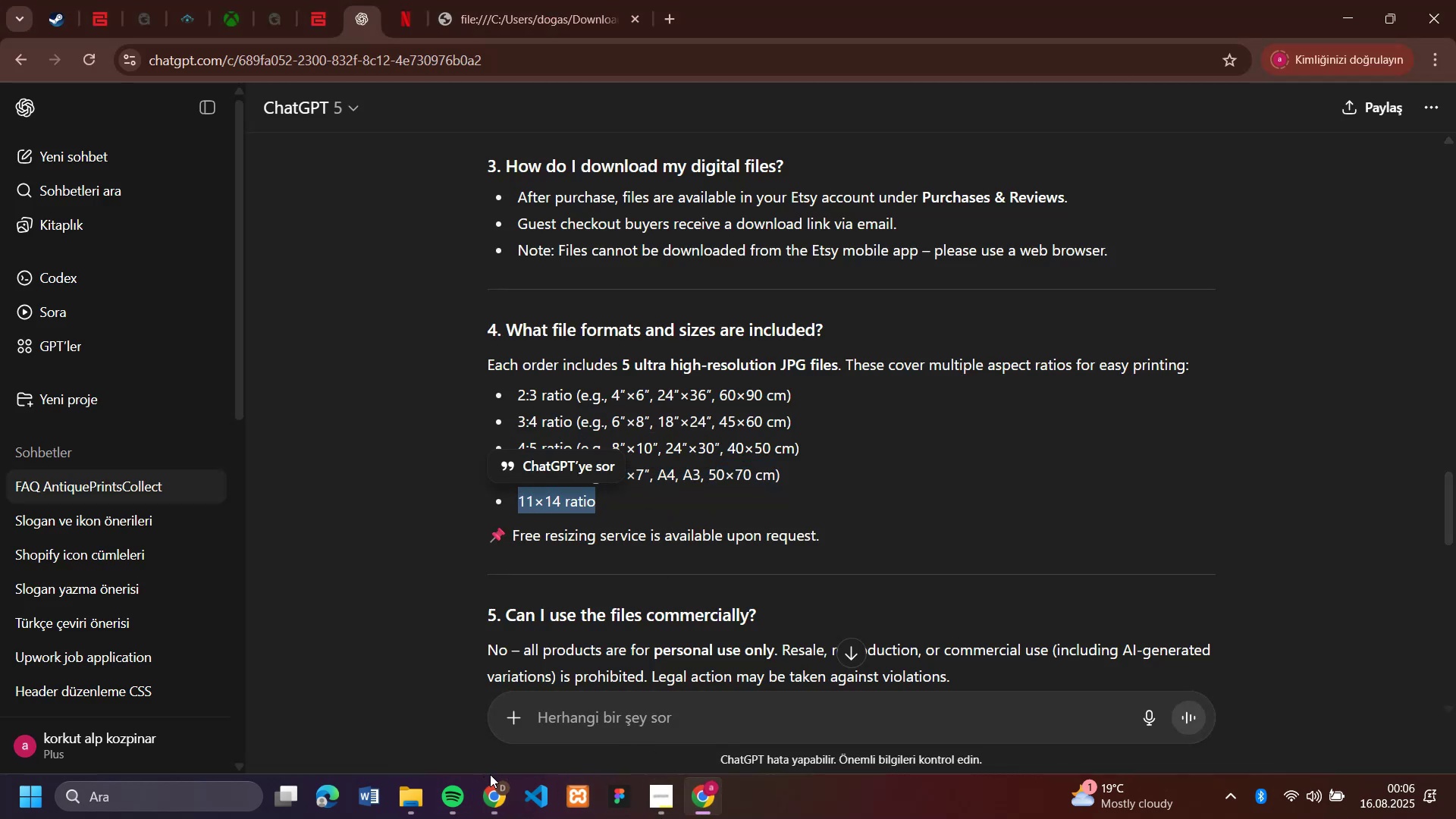 
left_click([491, 779])
 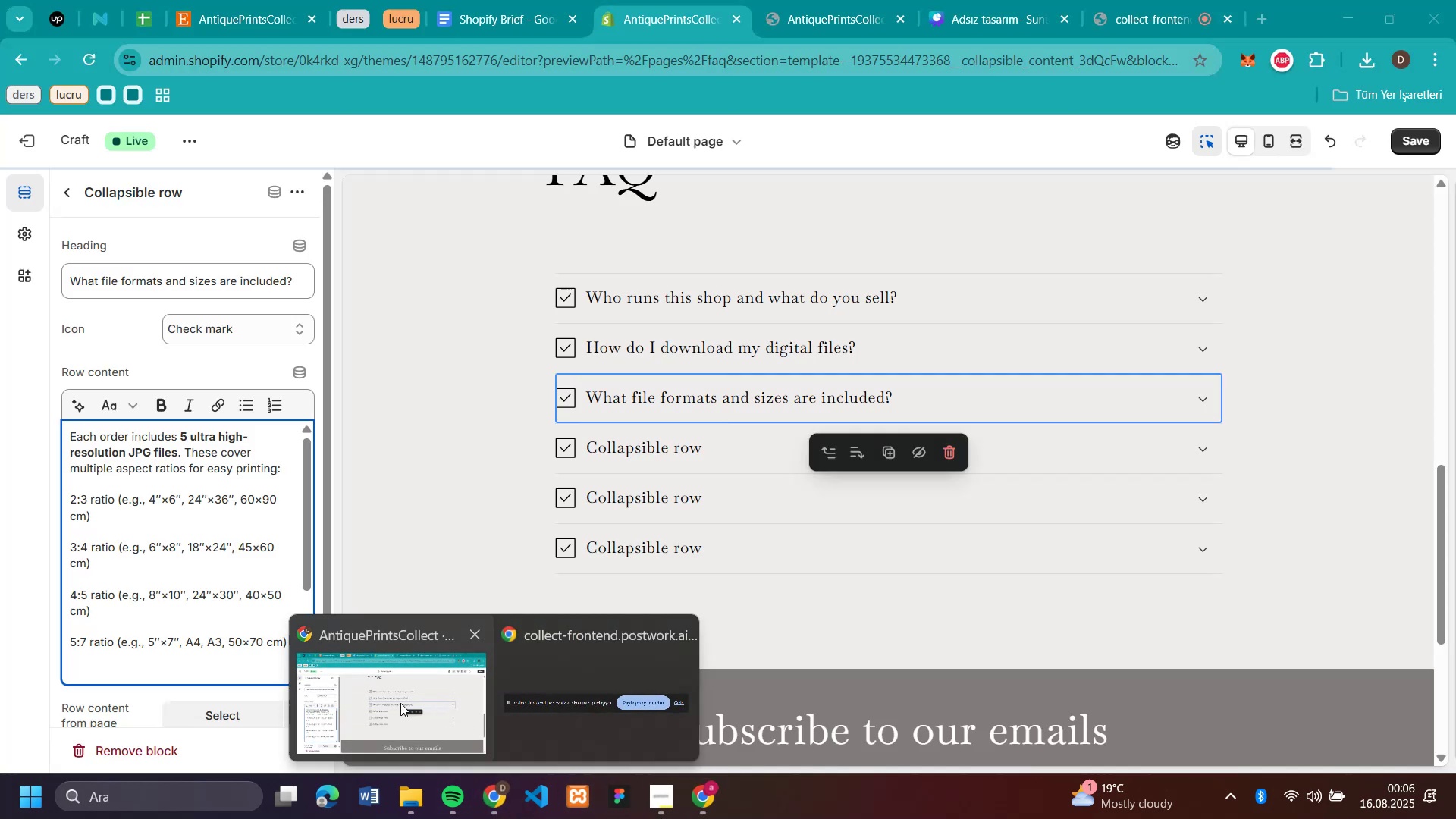 
left_click([398, 696])
 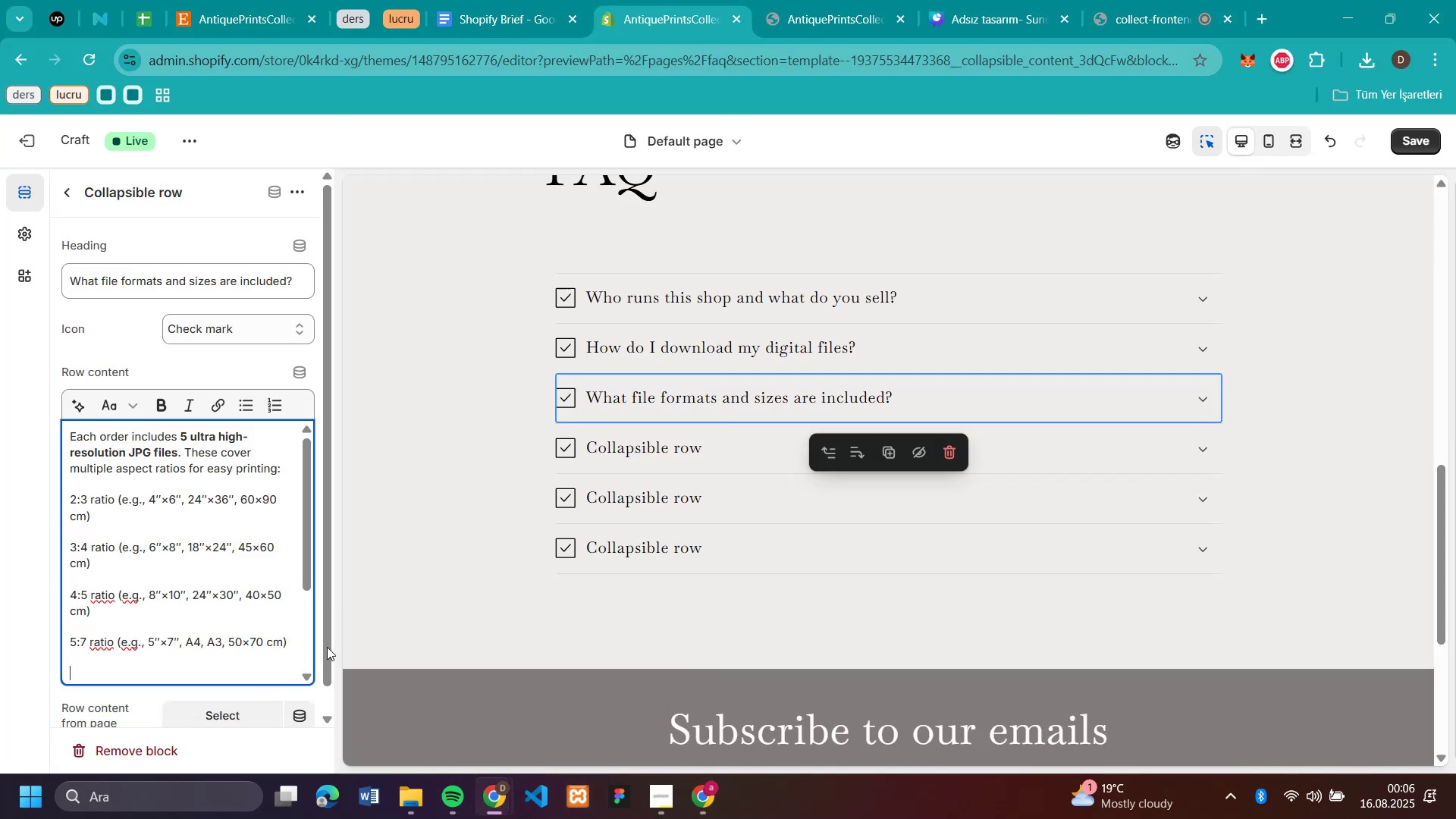 
key(Control+V)
 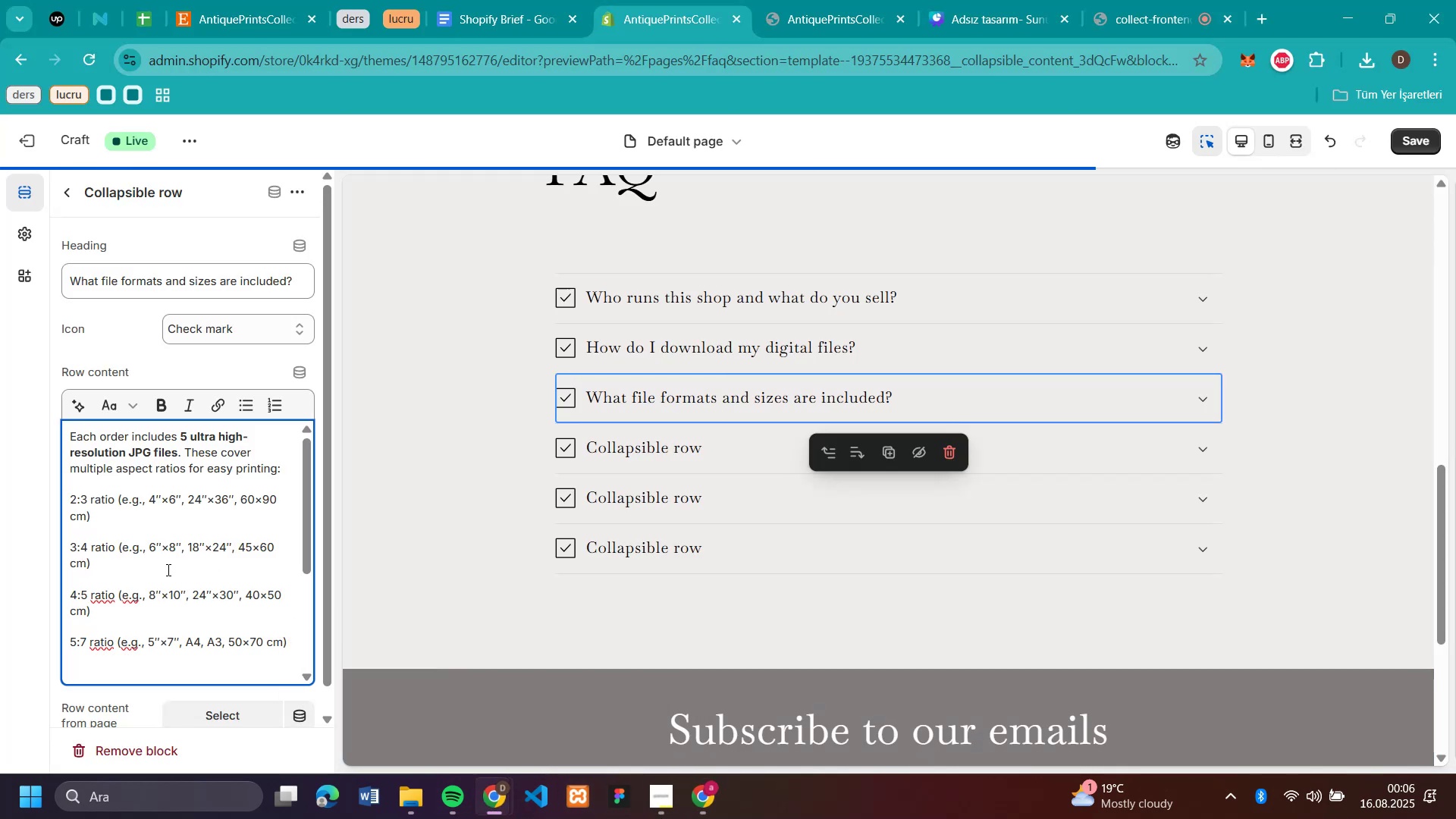 
scroll: coordinate [165, 573], scroll_direction: down, amount: 2.0
 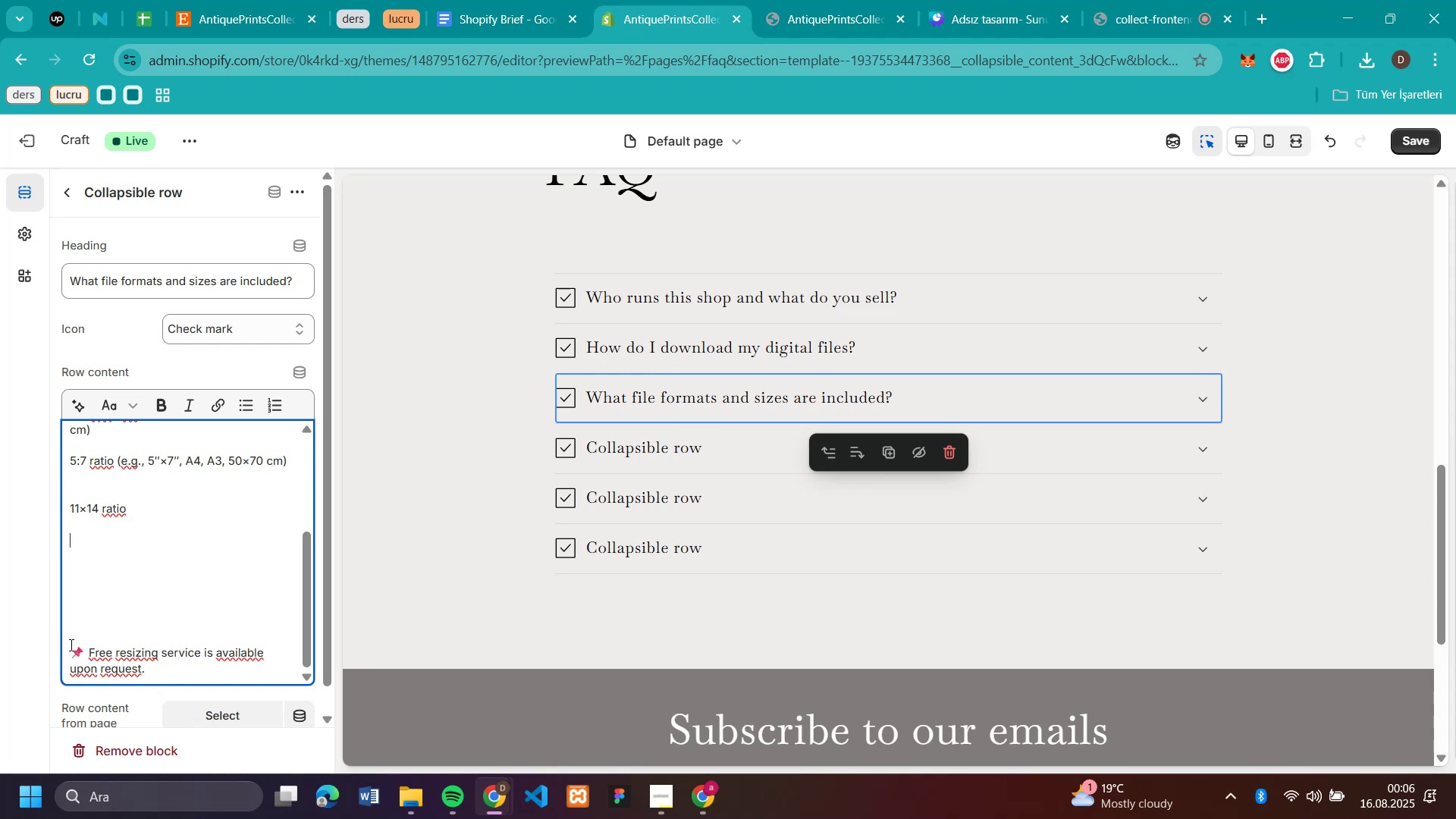 
left_click([74, 629])
 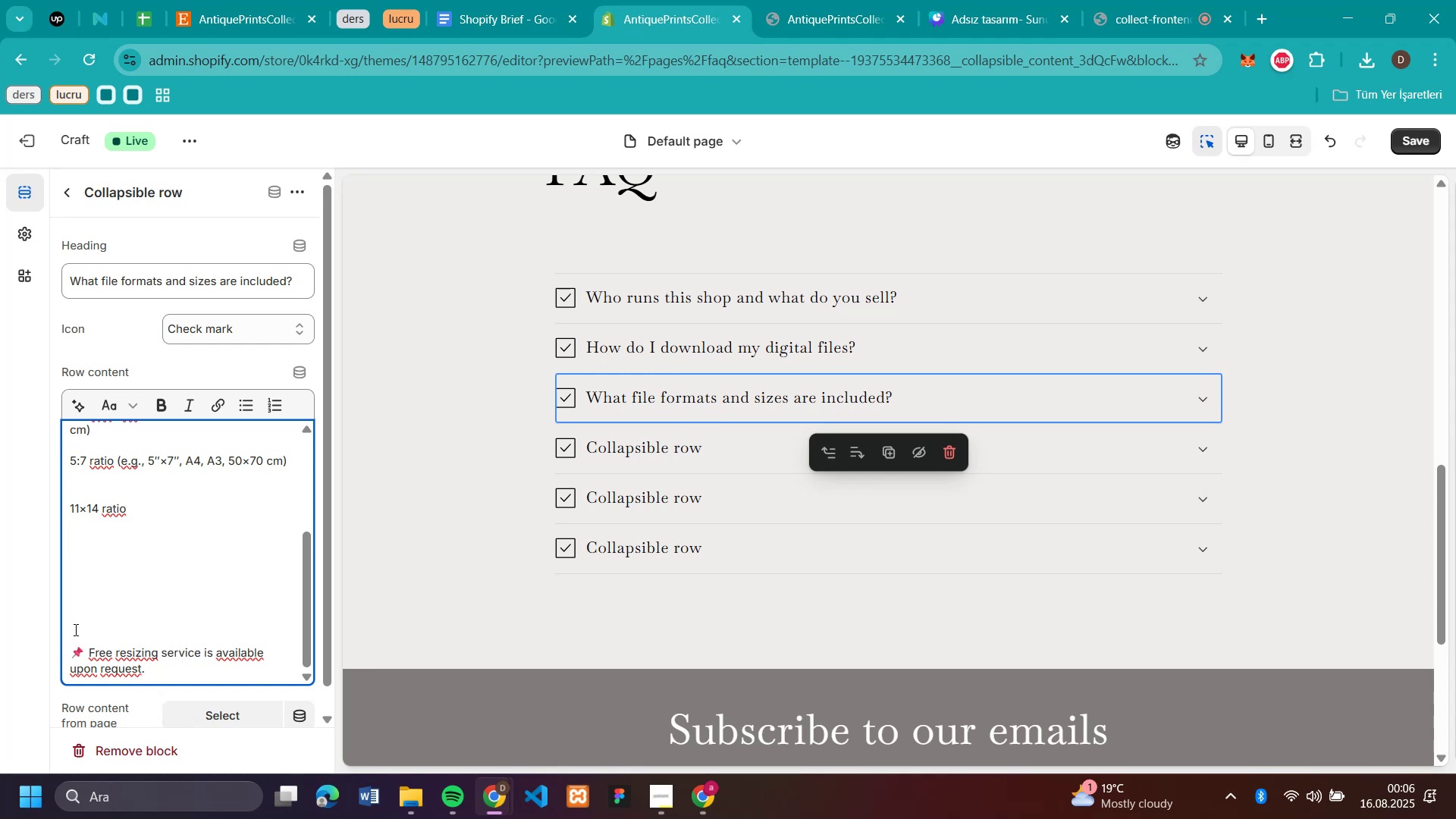 
key(Backspace)
 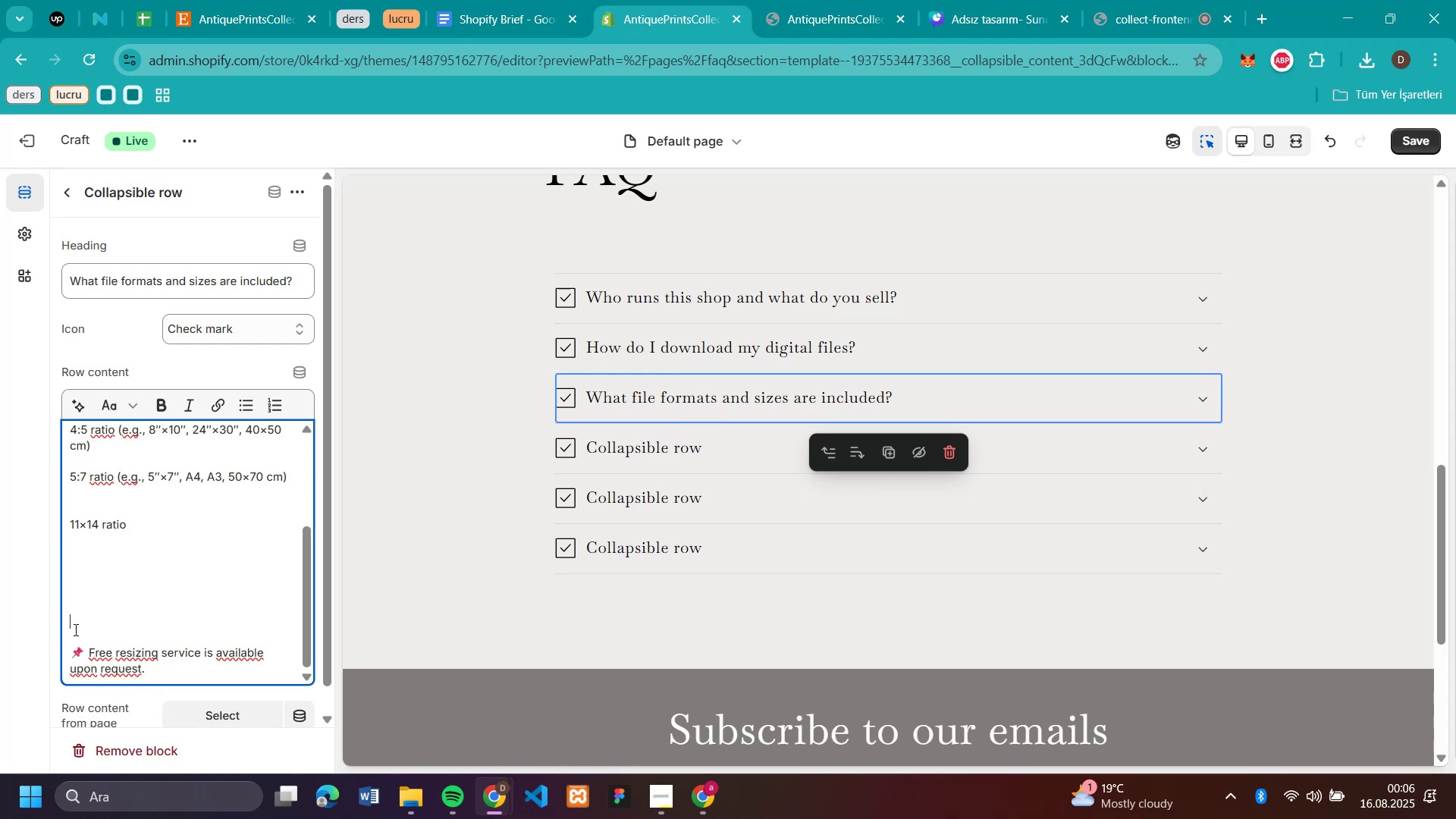 
key(Backspace)
 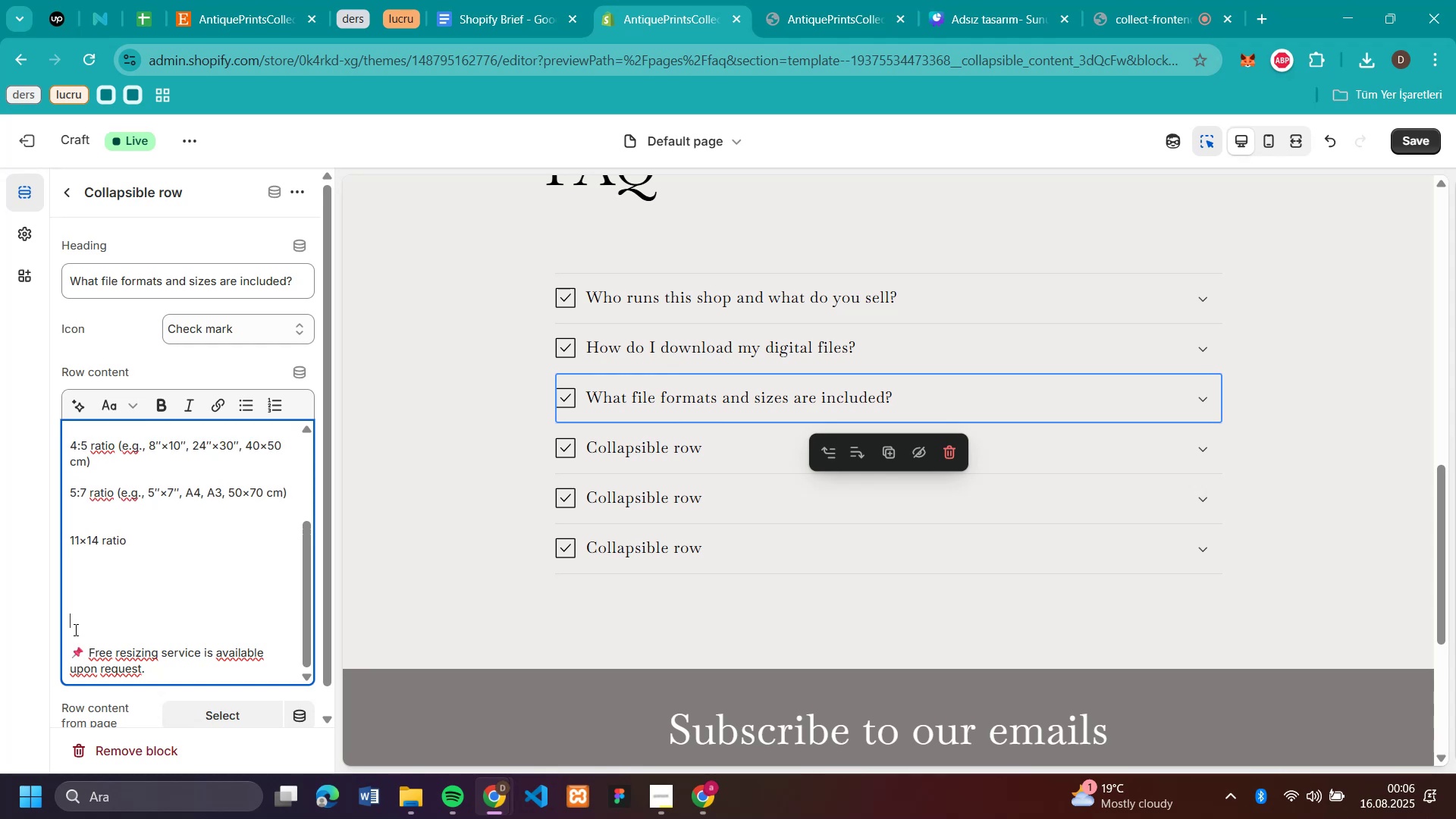 
key(Backspace)
 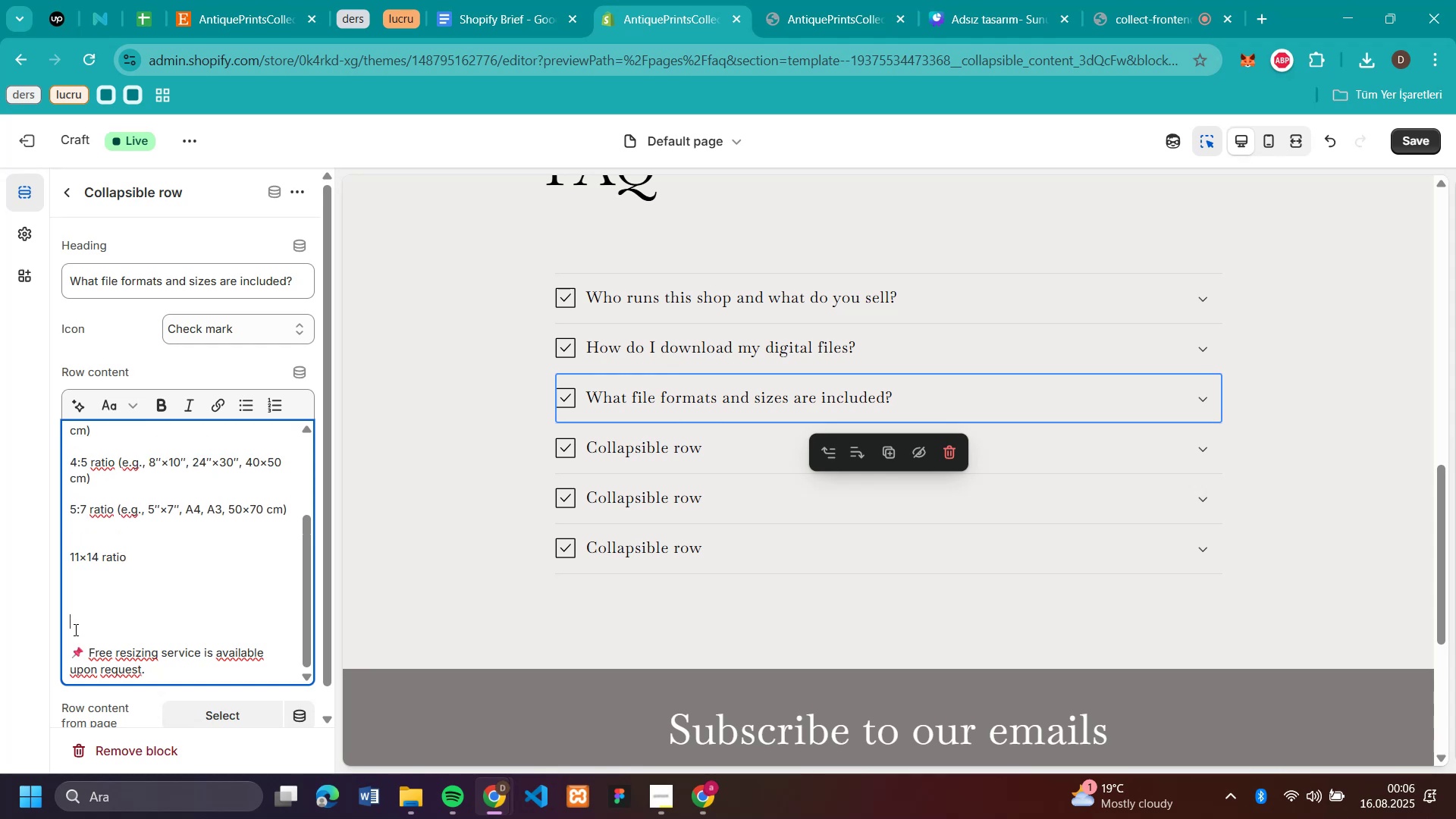 
key(Backspace)
 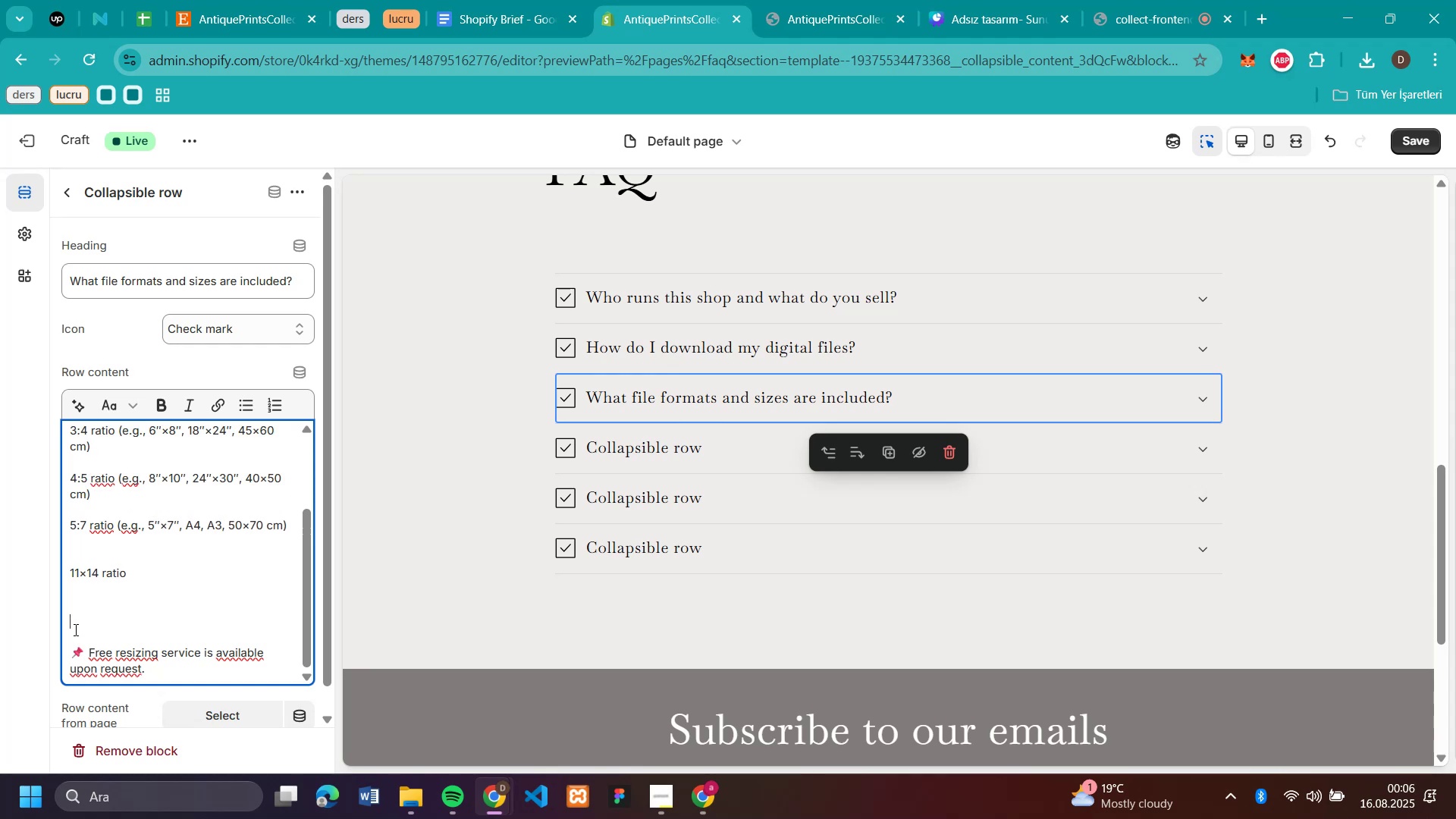 
key(Backspace)
 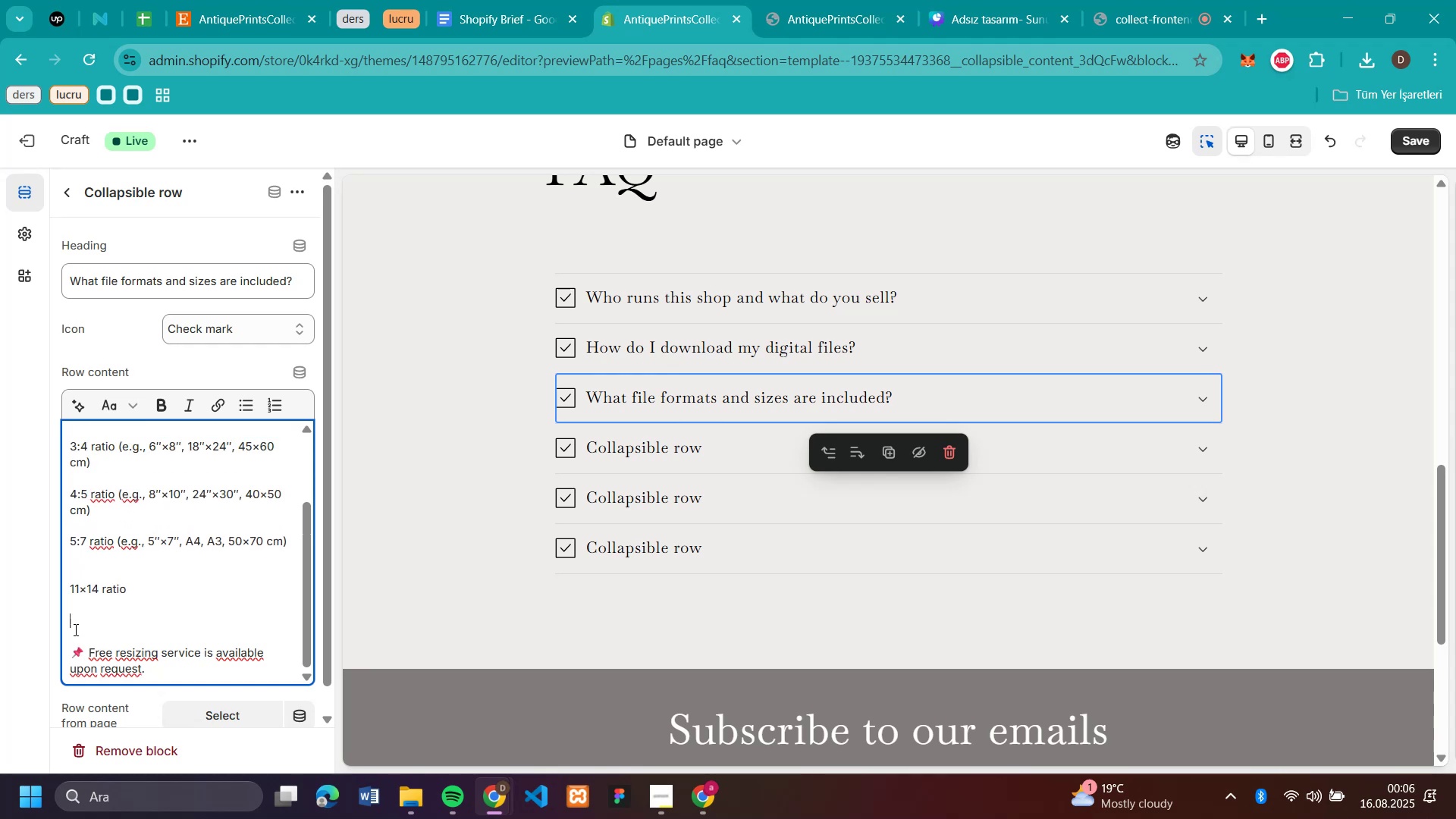 
key(Backspace)
 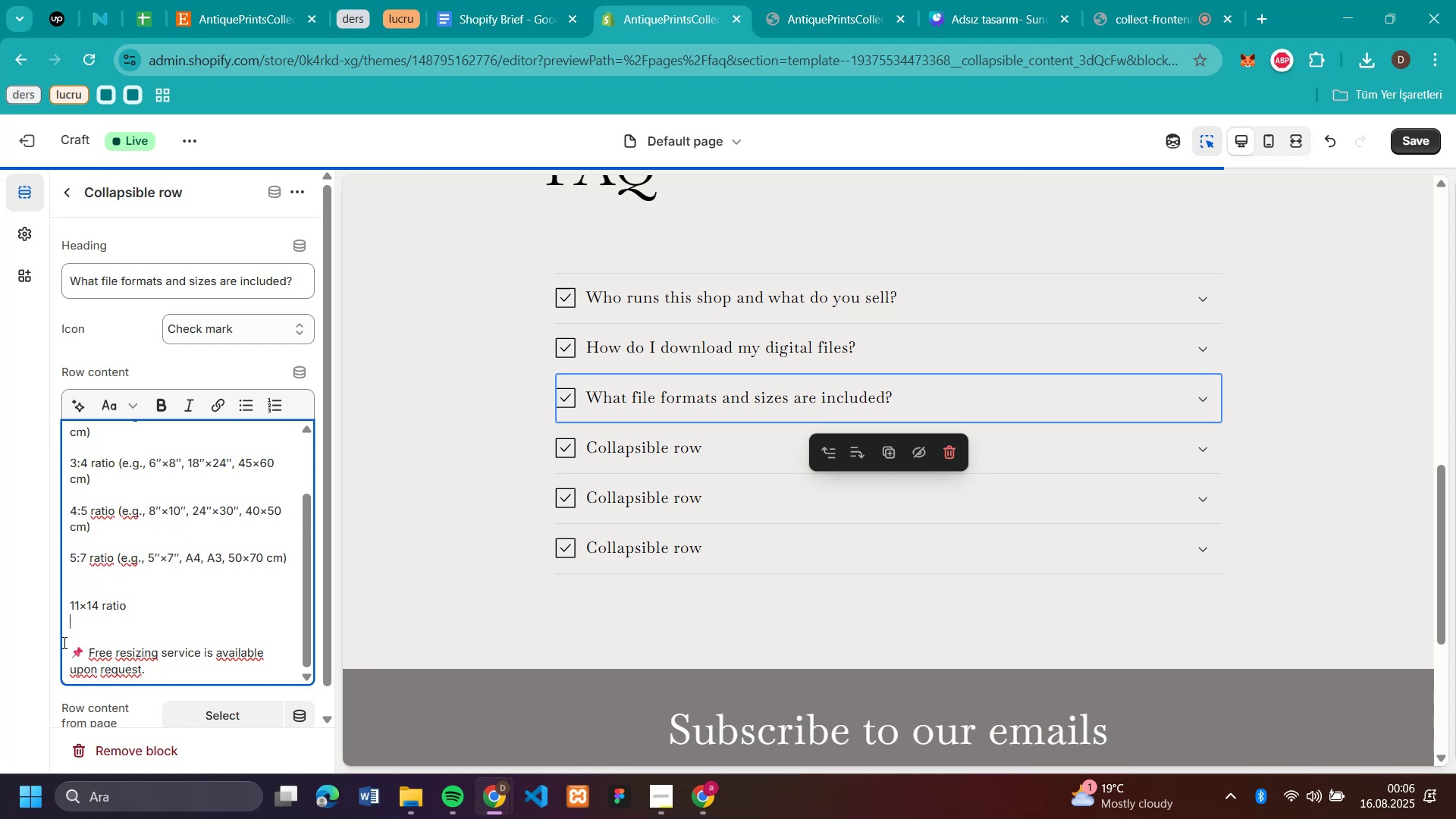 
left_click([67, 642])
 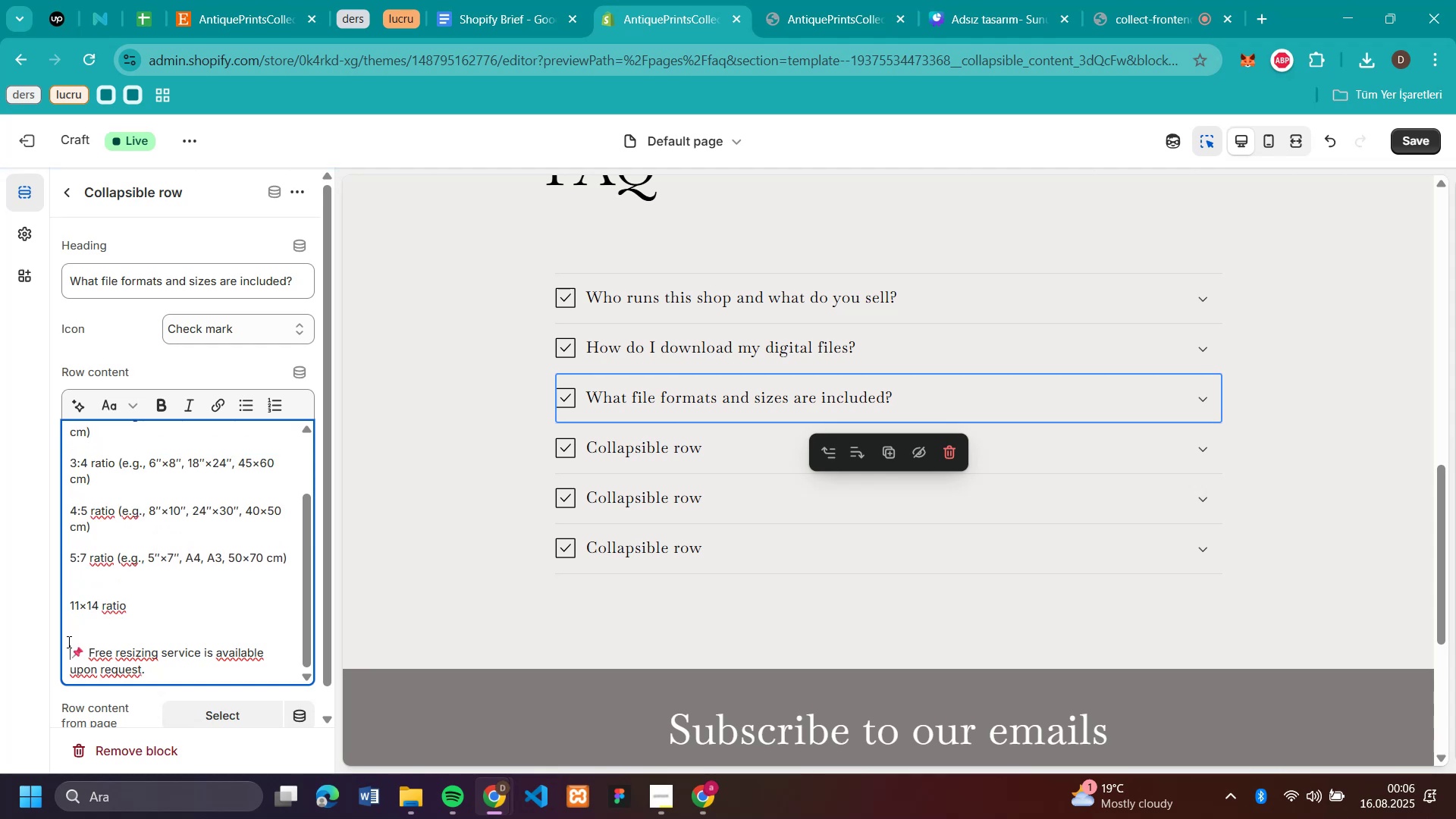 
key(Backspace)
 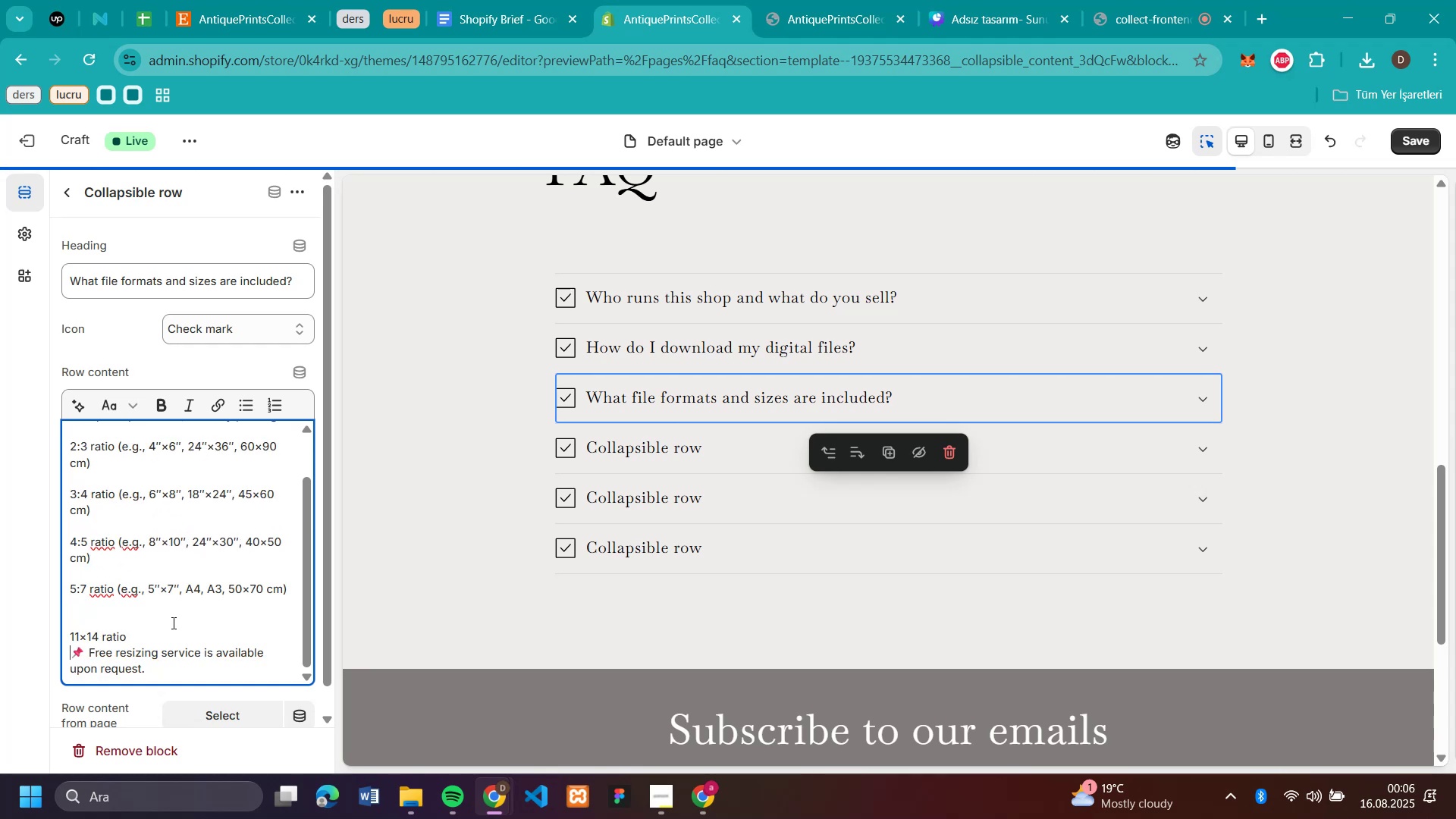 
left_click([172, 628])
 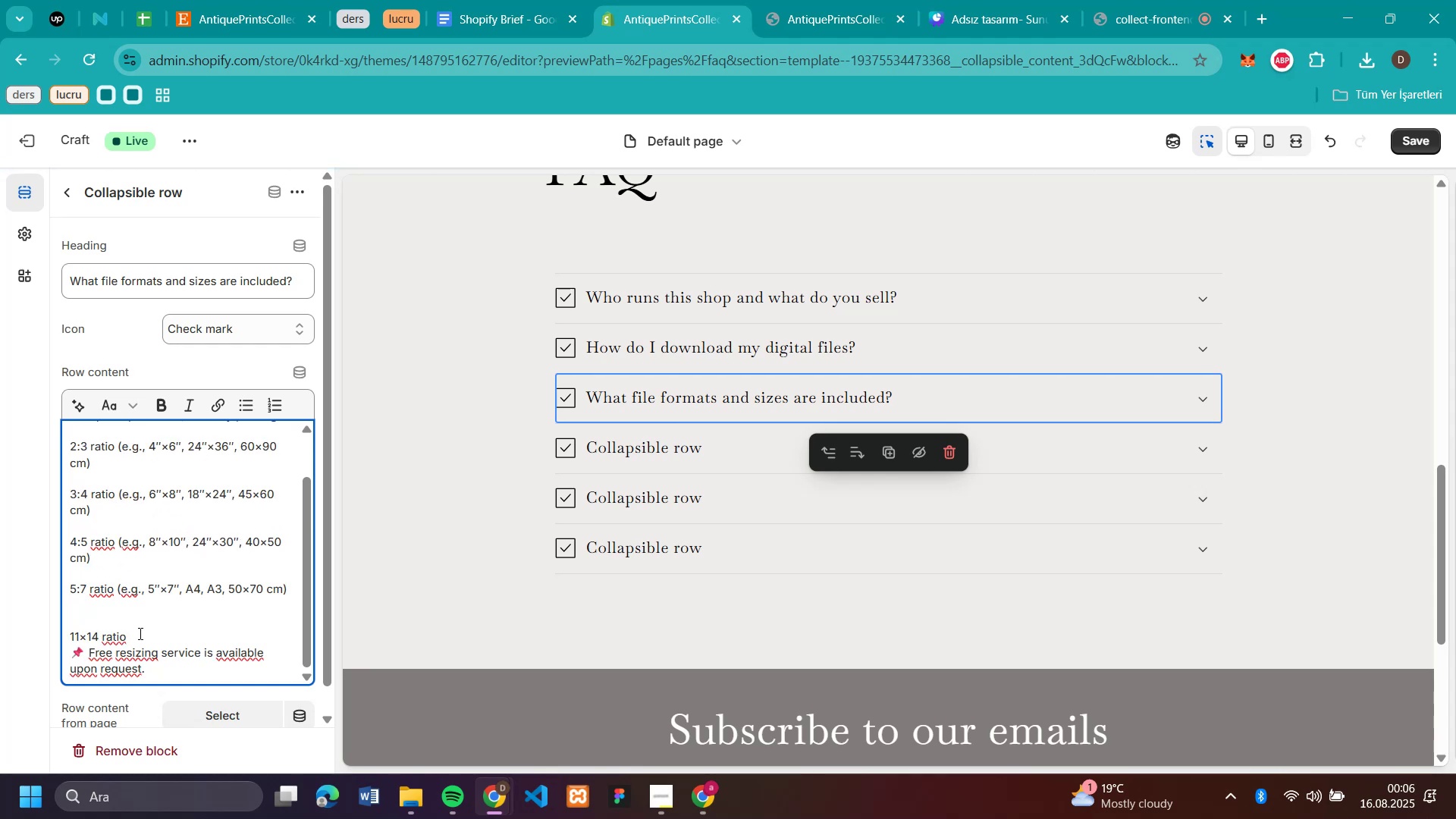 
left_click([139, 633])
 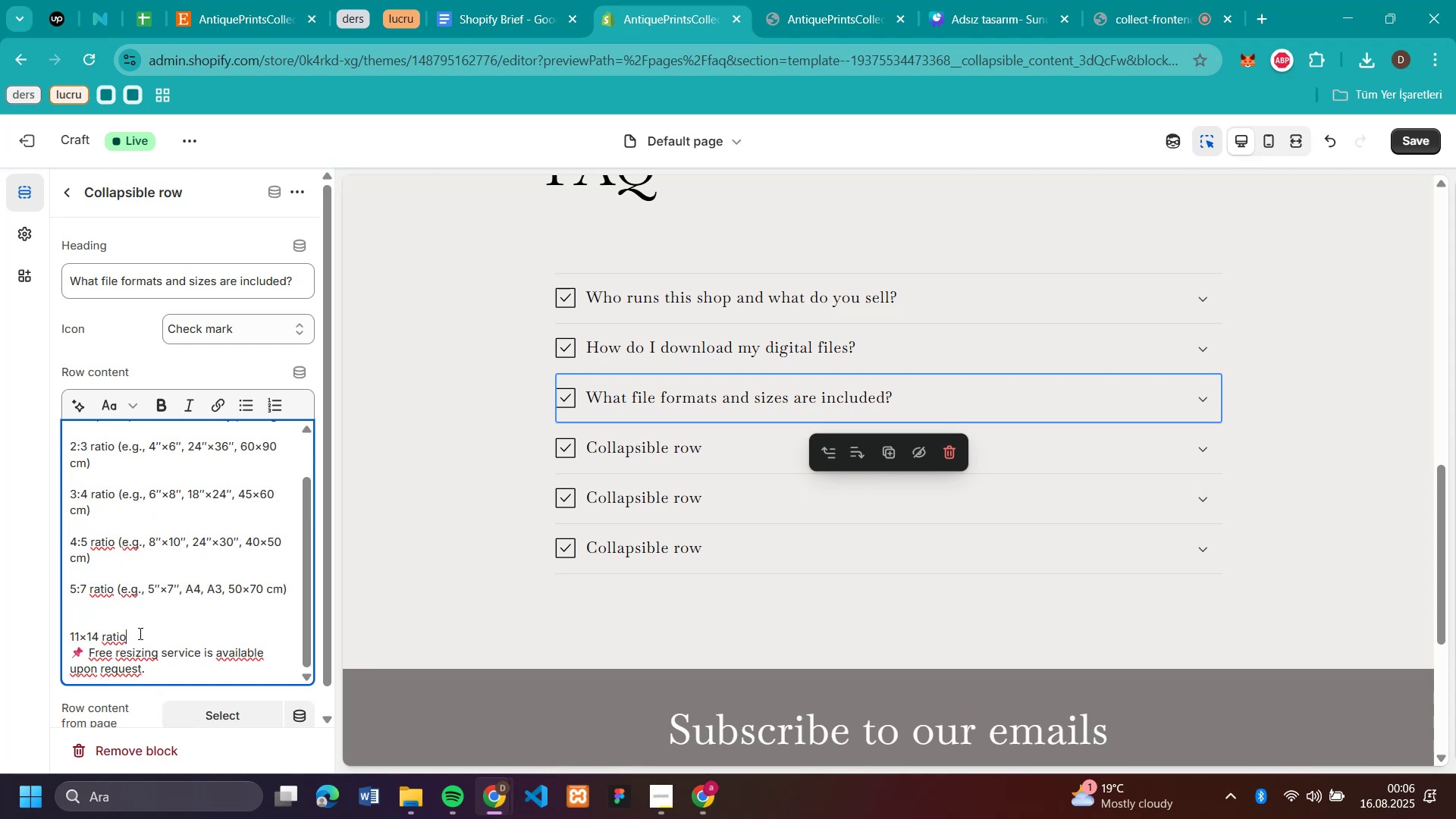 
key(Enter)
 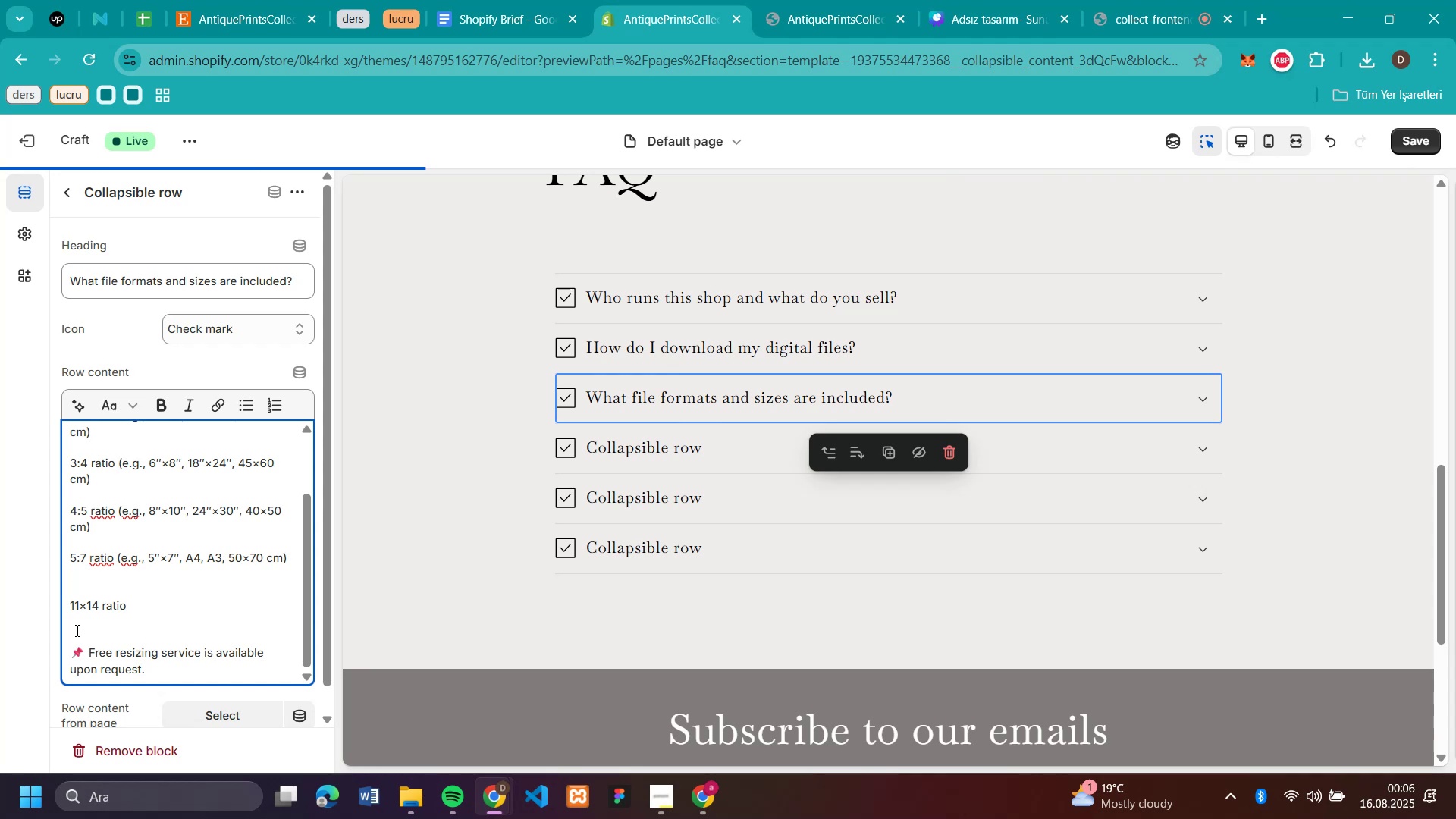 
scroll: coordinate [199, 565], scroll_direction: up, amount: 5.0
 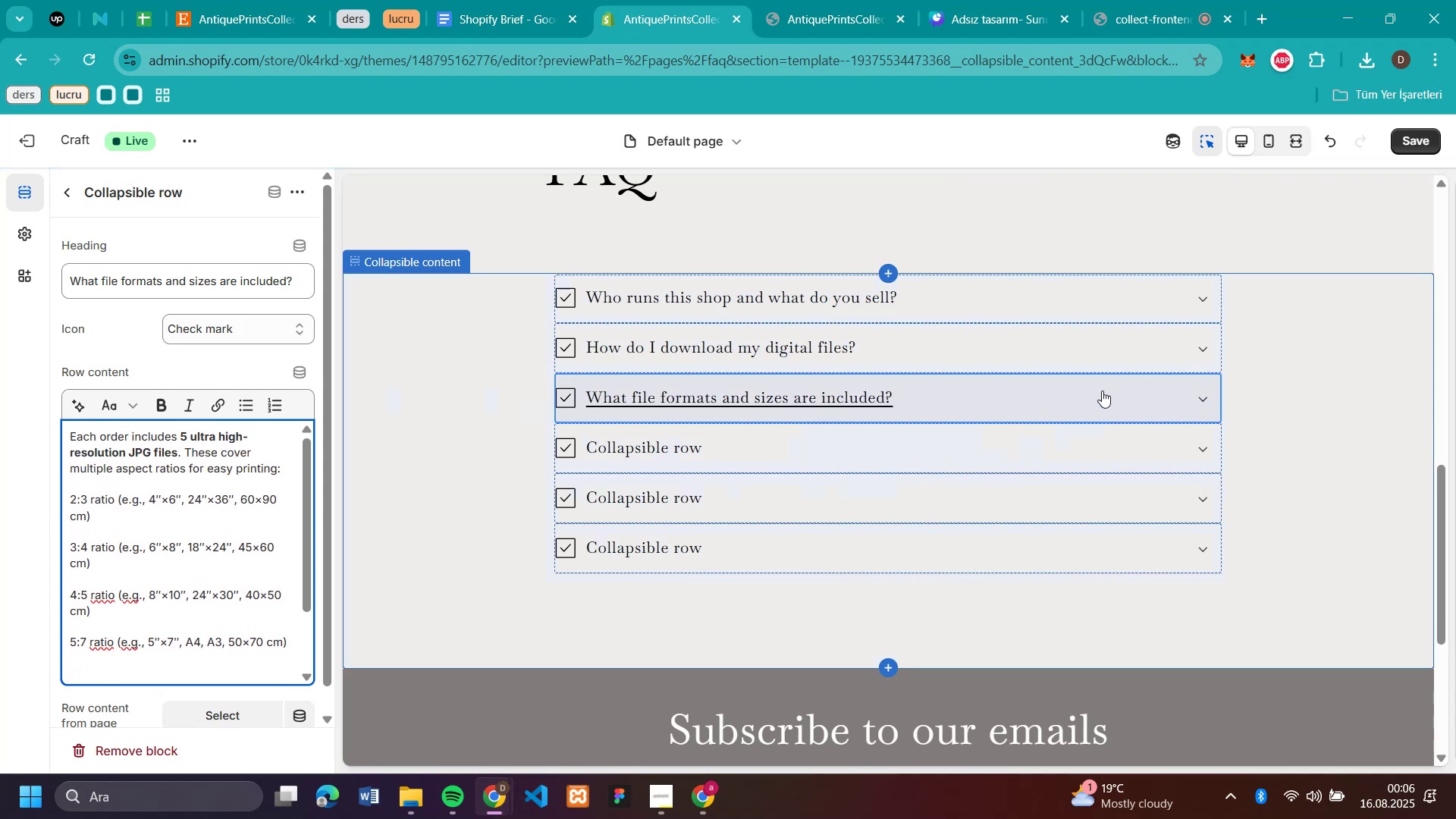 
left_click([1206, 394])
 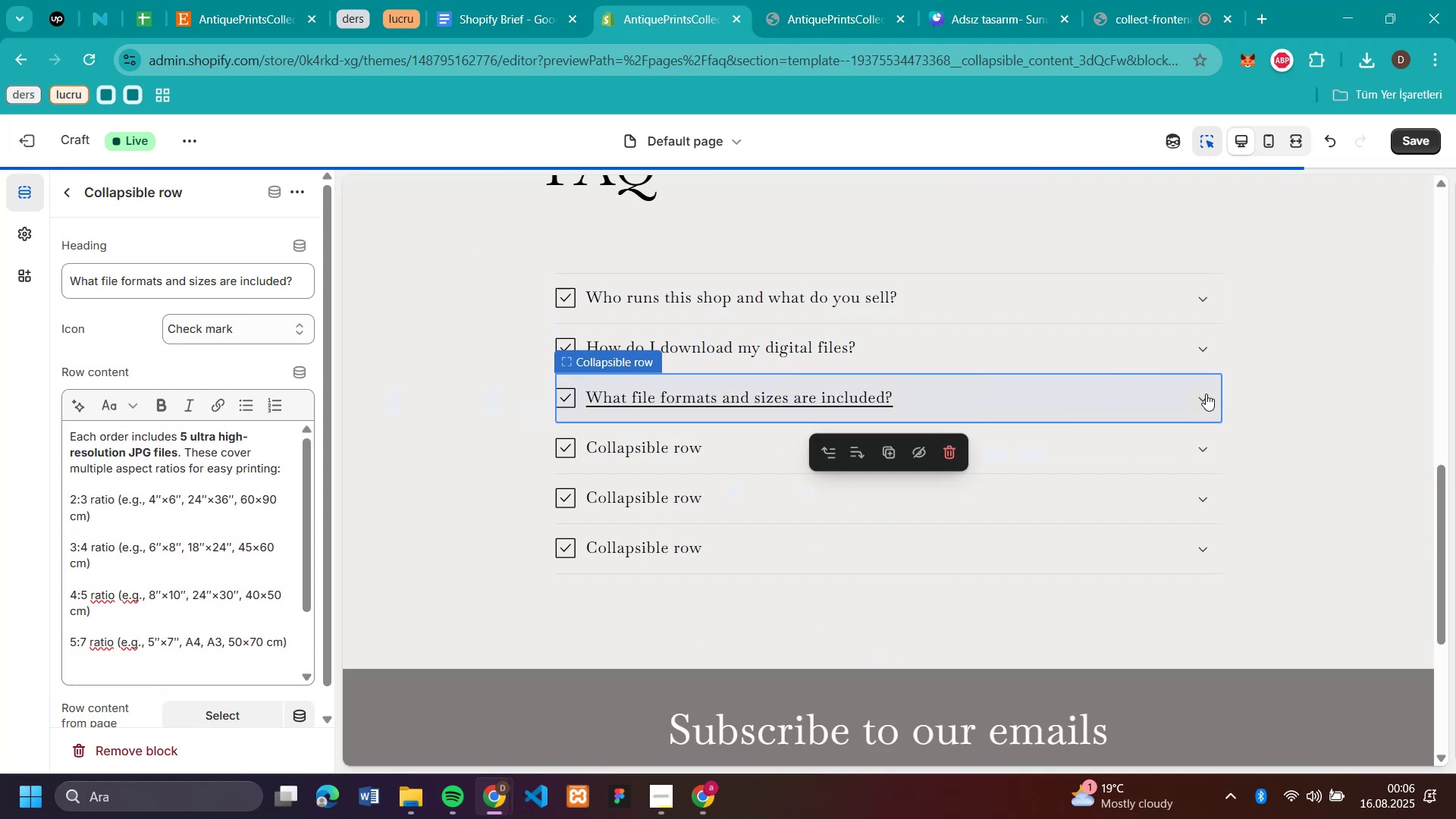 
left_click([1206, 394])
 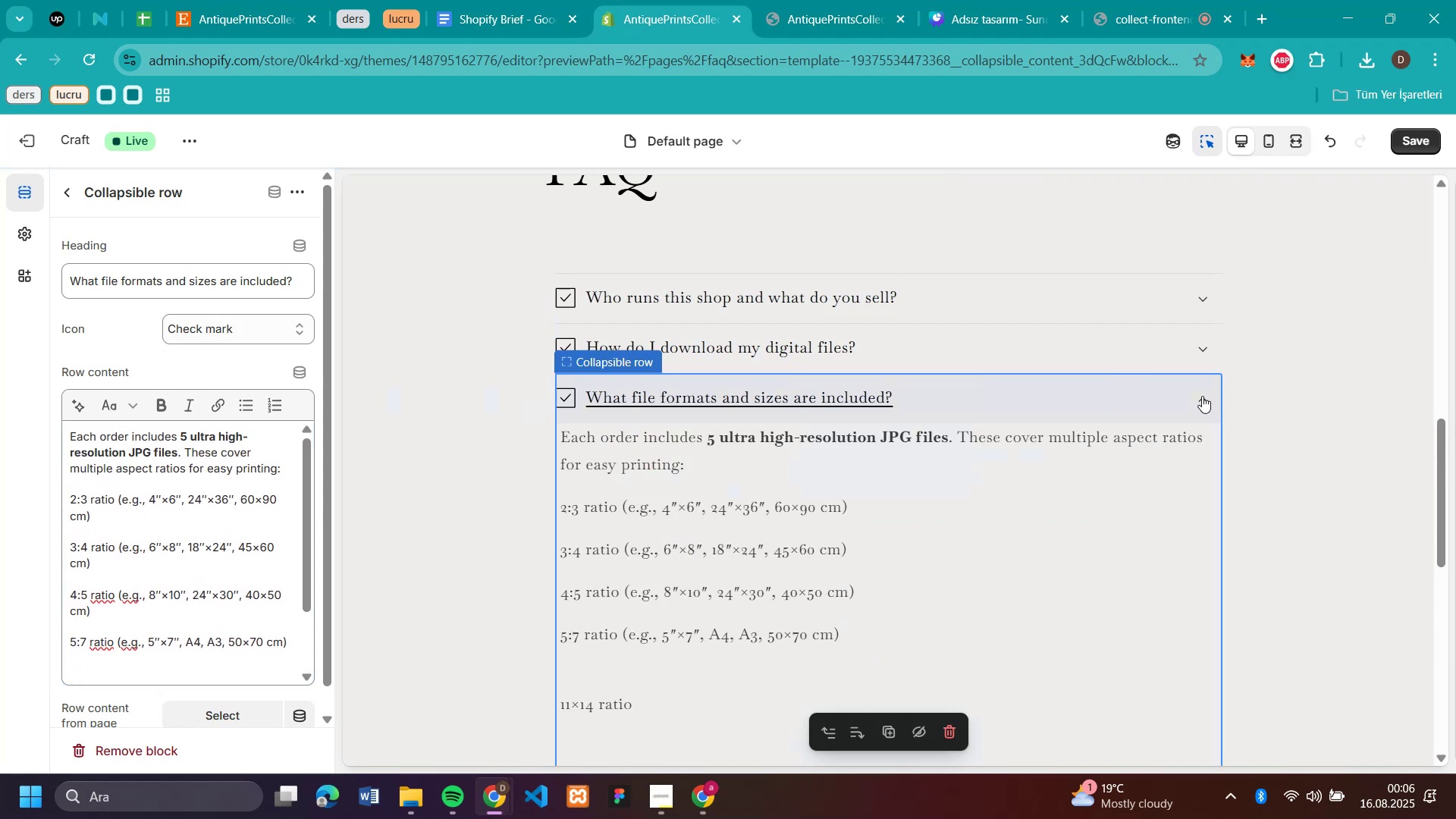 
scroll: coordinate [155, 595], scroll_direction: down, amount: 3.0
 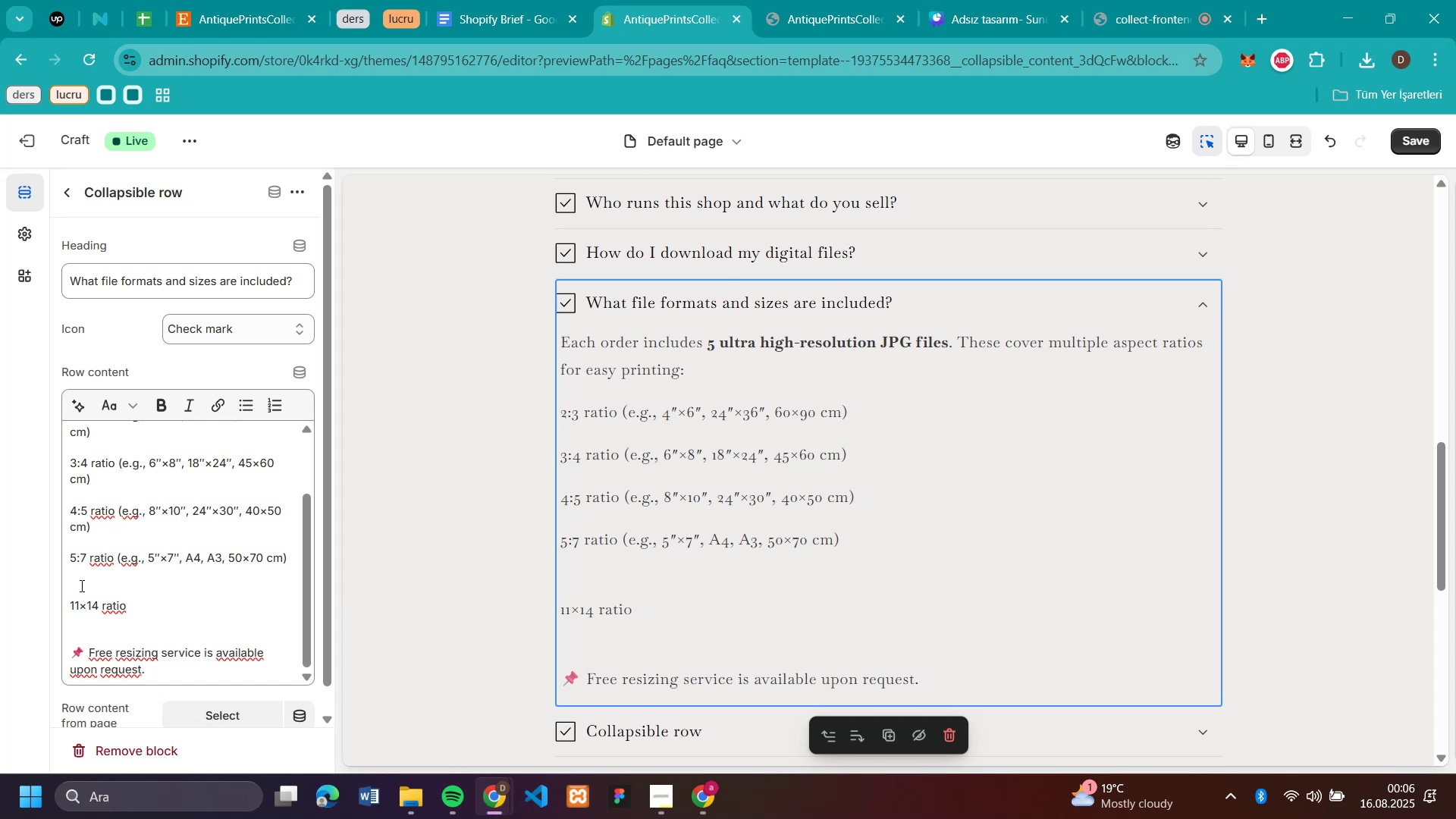 
left_click([80, 585])
 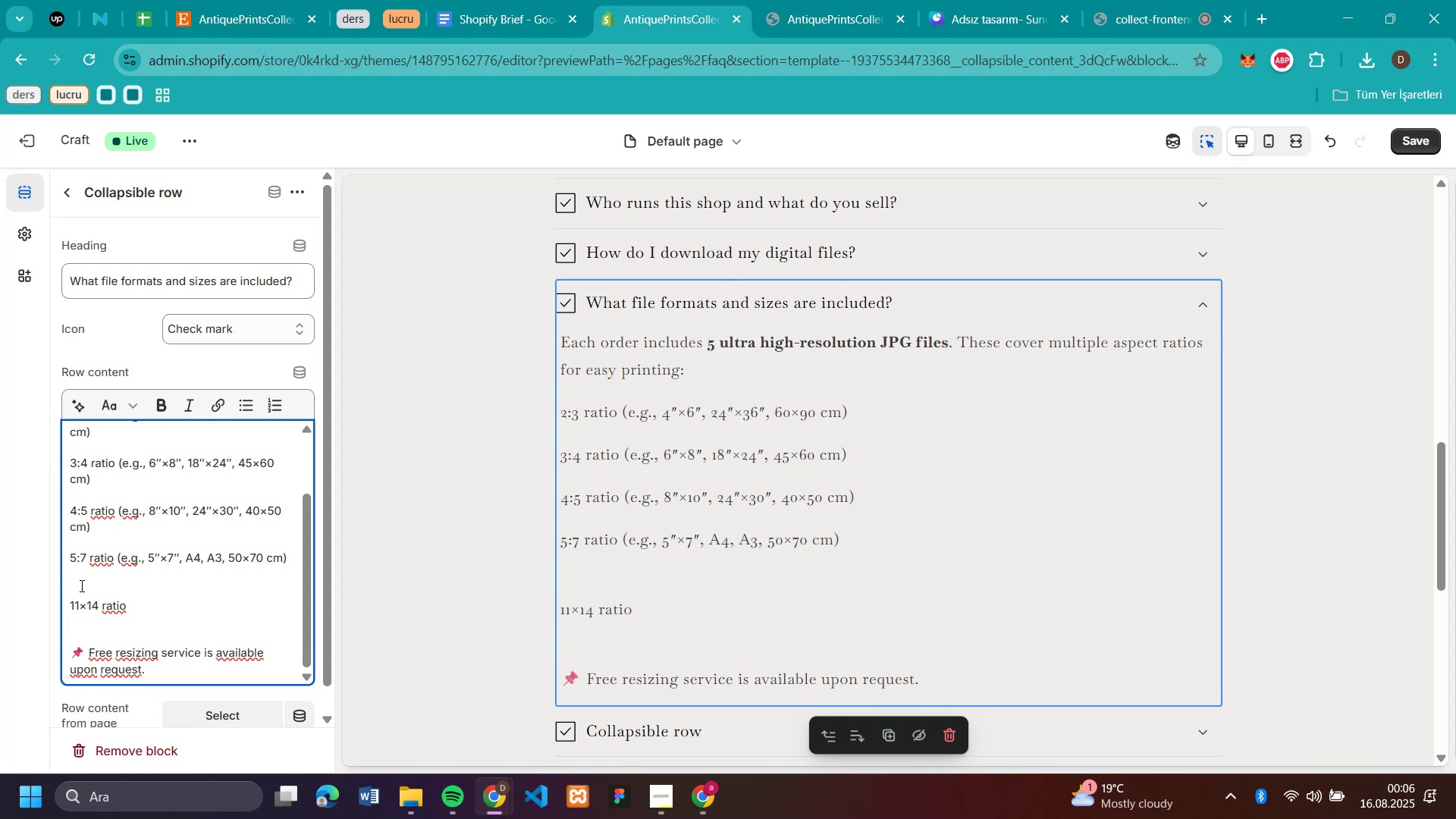 
key(Backspace)
 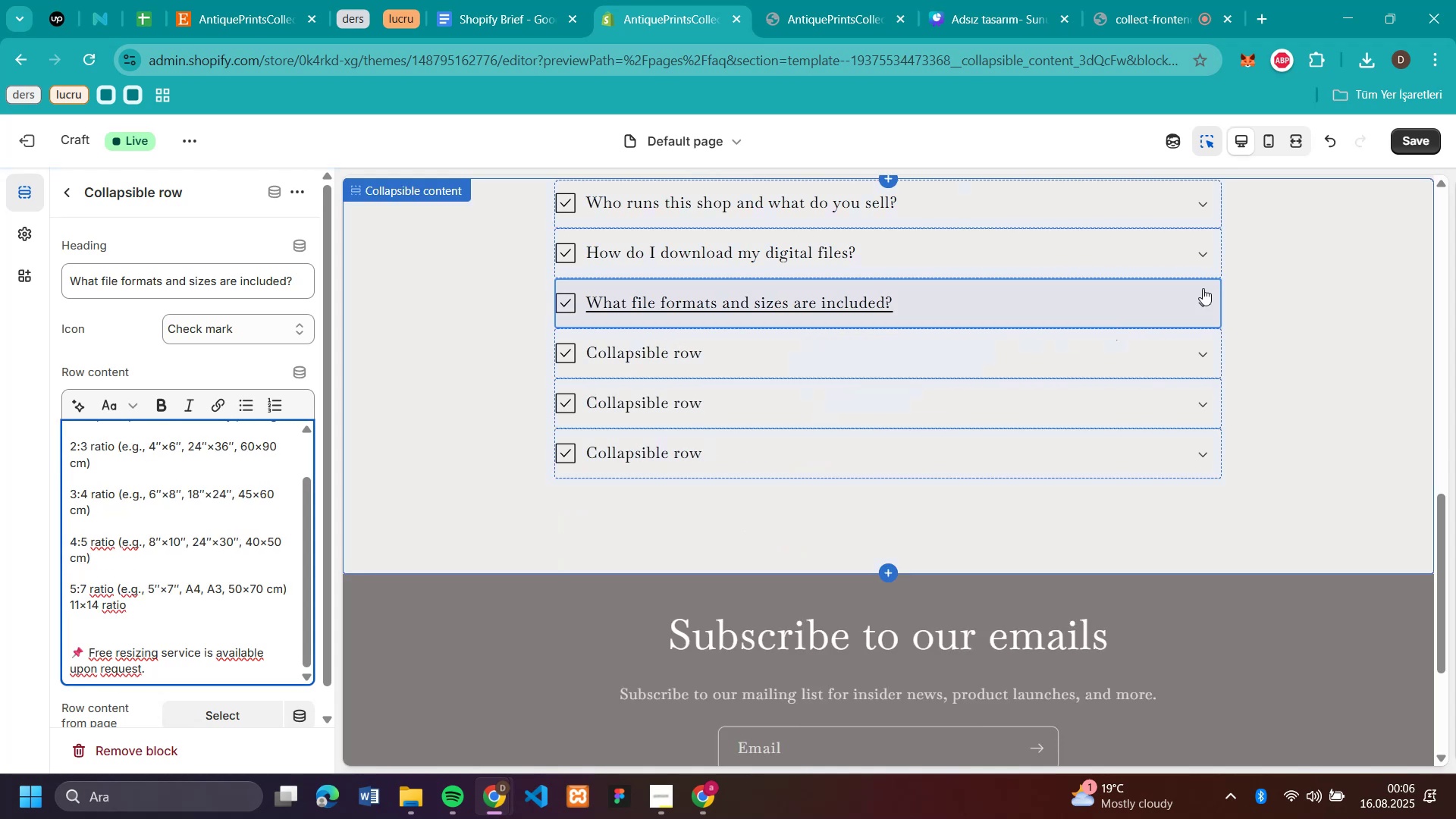 
left_click([1207, 300])
 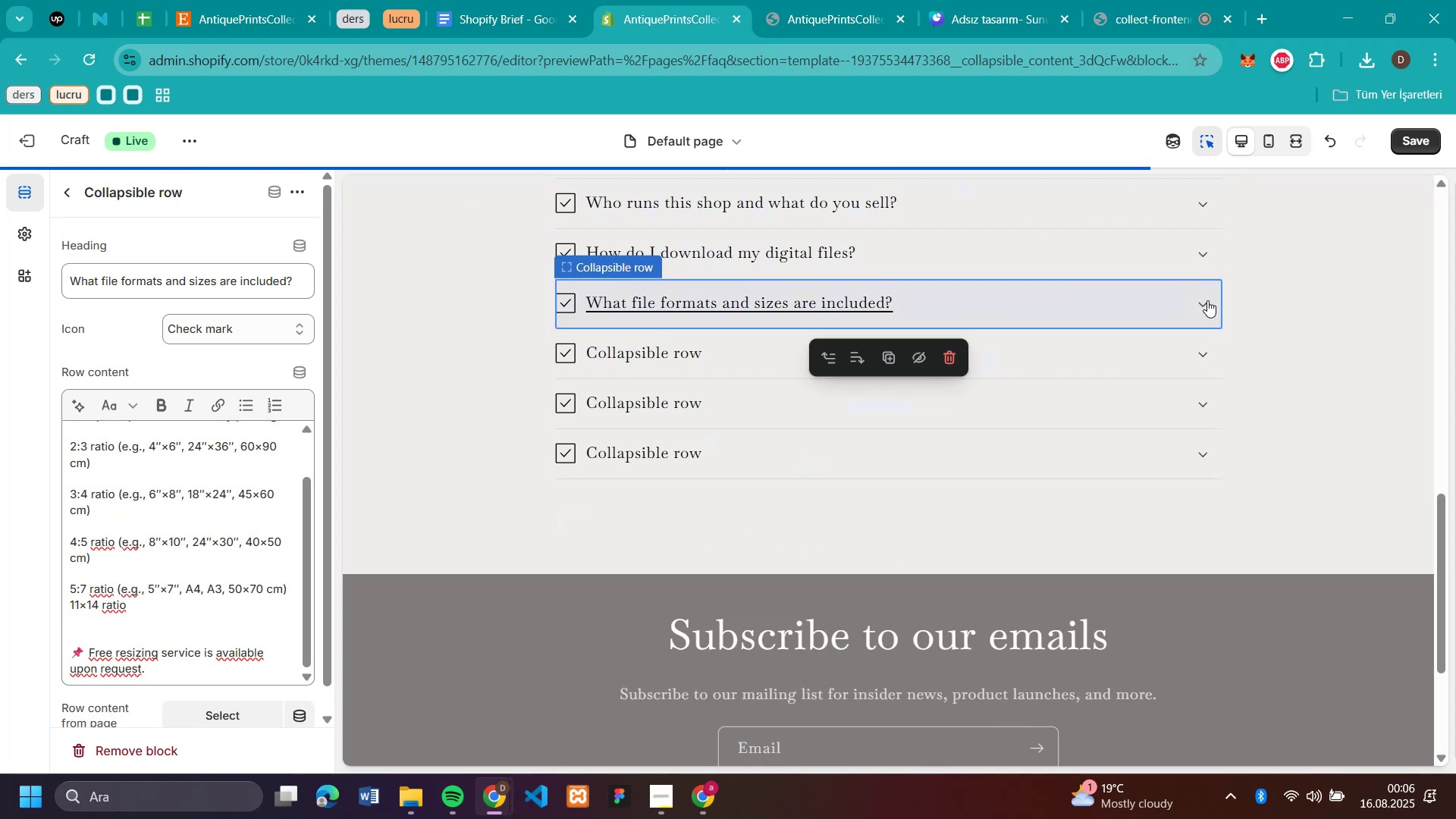 
left_click([1207, 300])
 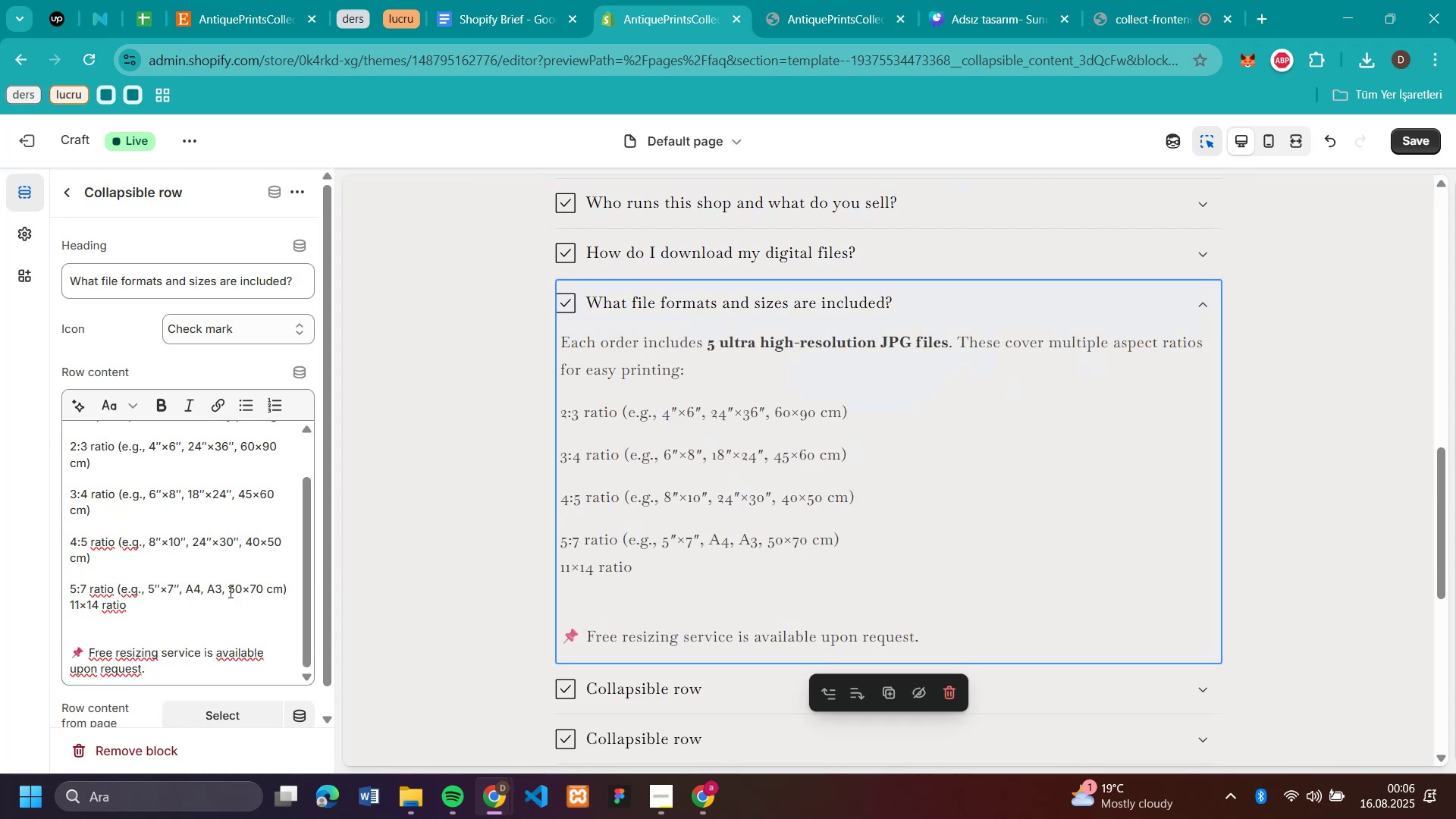 
left_click([285, 591])
 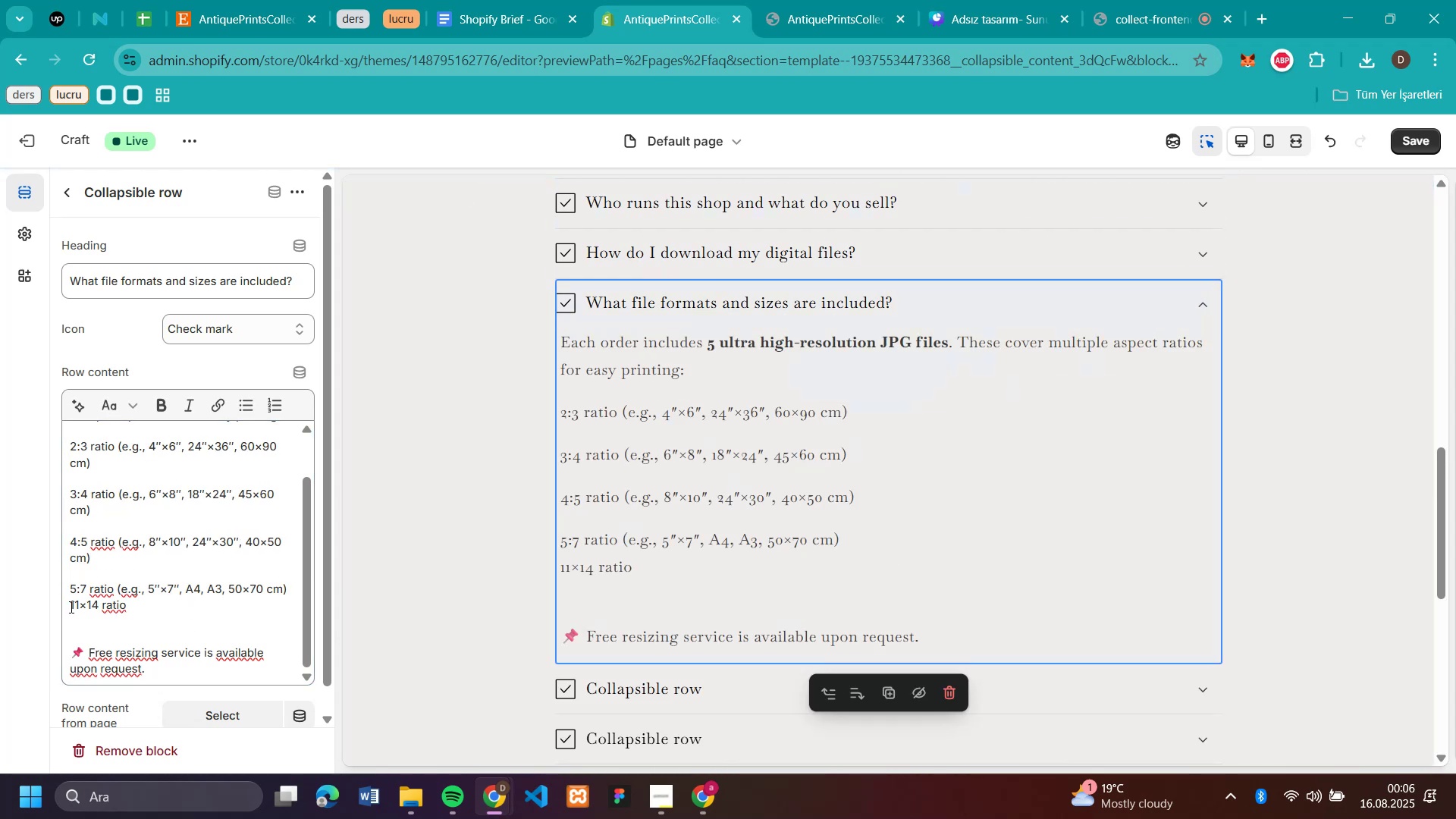 
left_click([71, 606])
 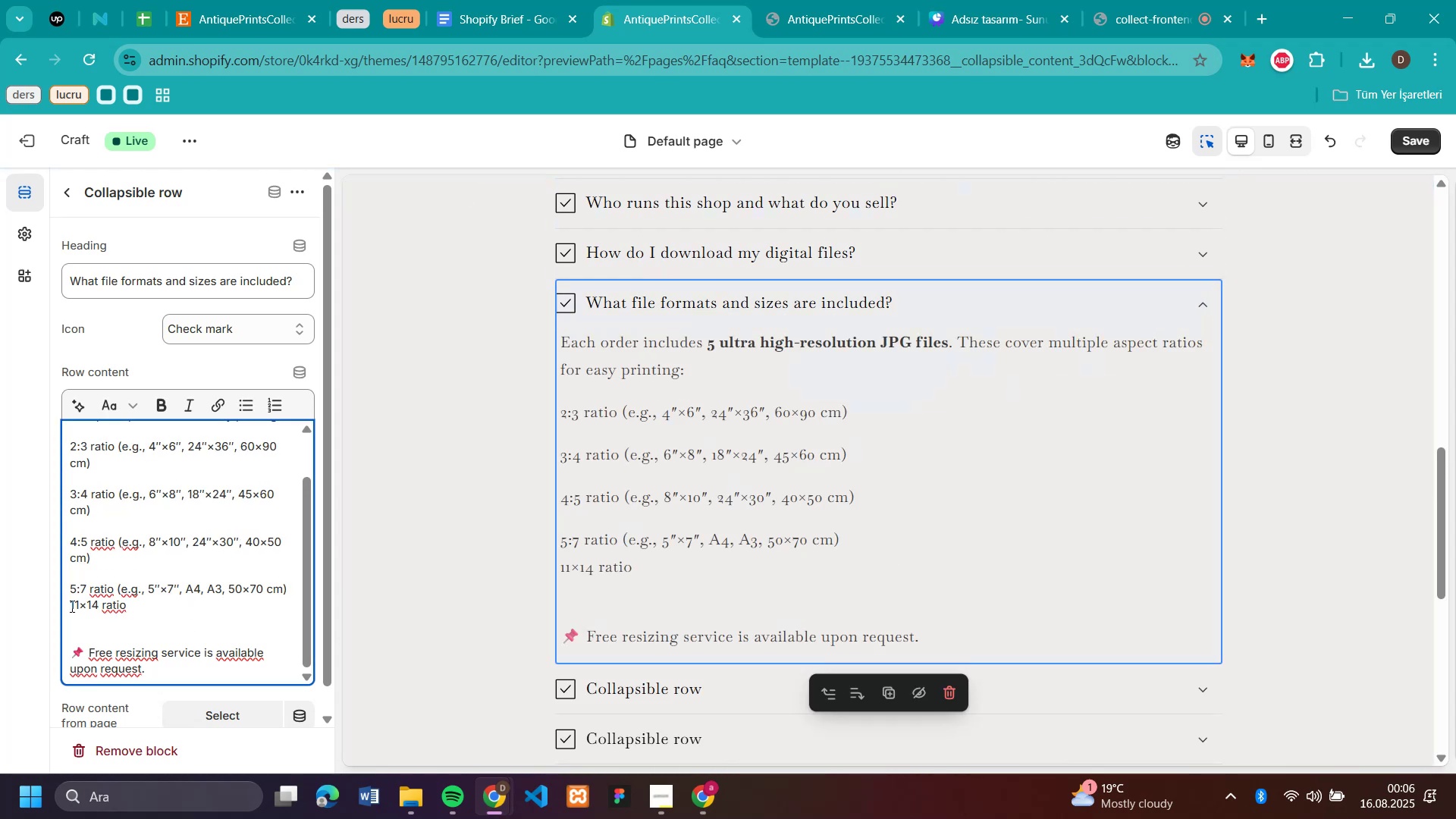 
key(Enter)
 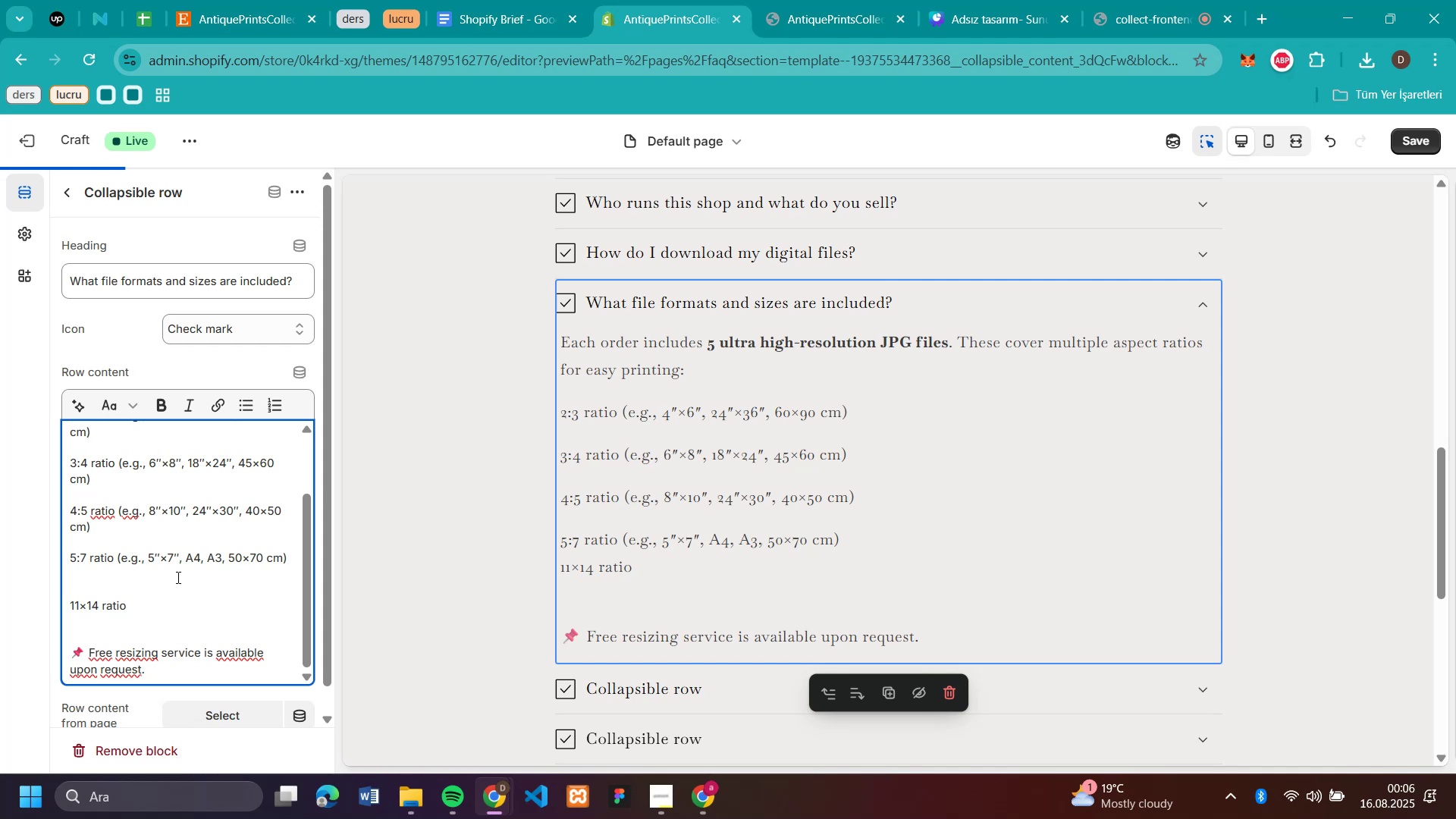 
key(Backspace)
 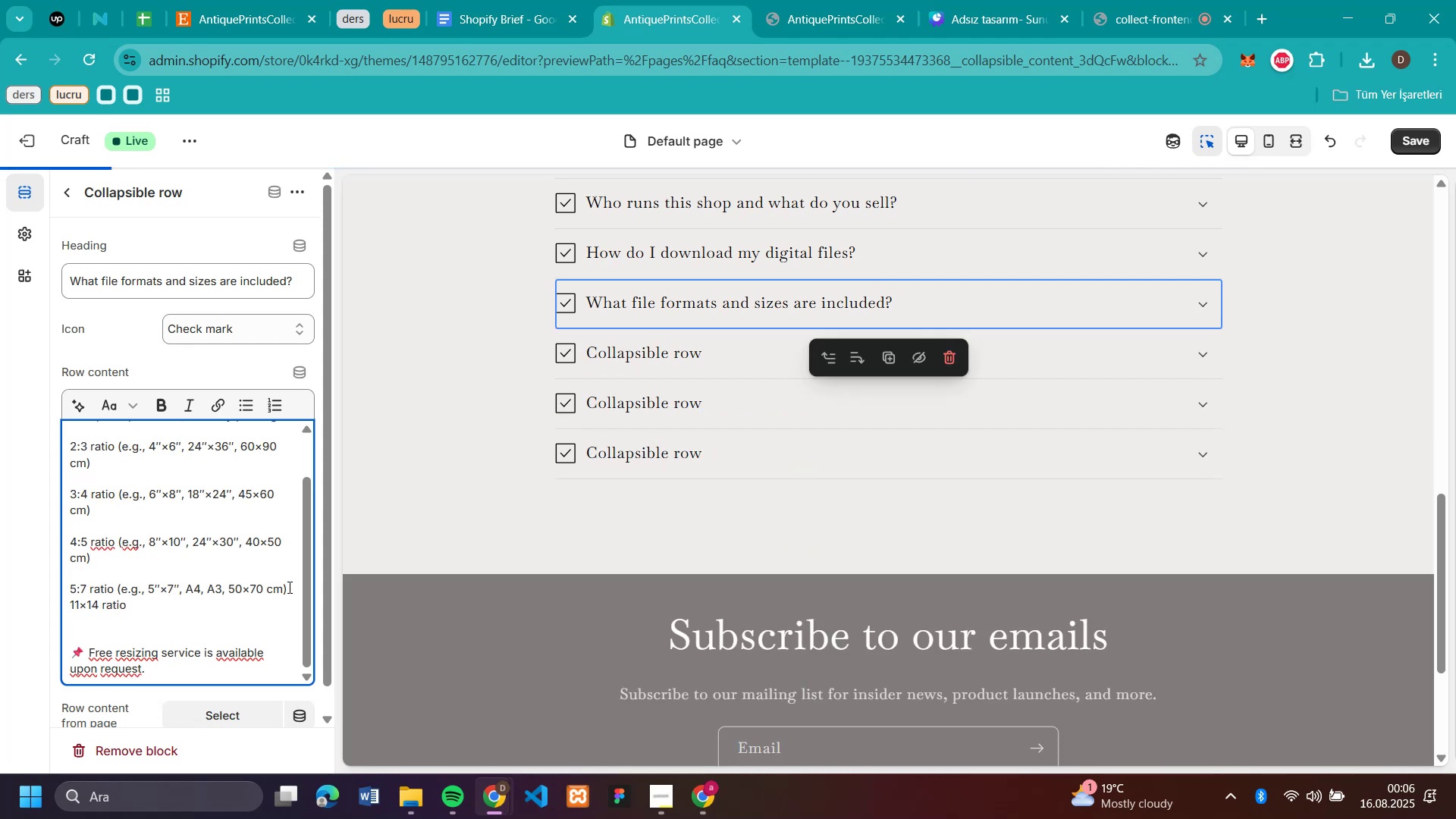 
left_click([288, 585])
 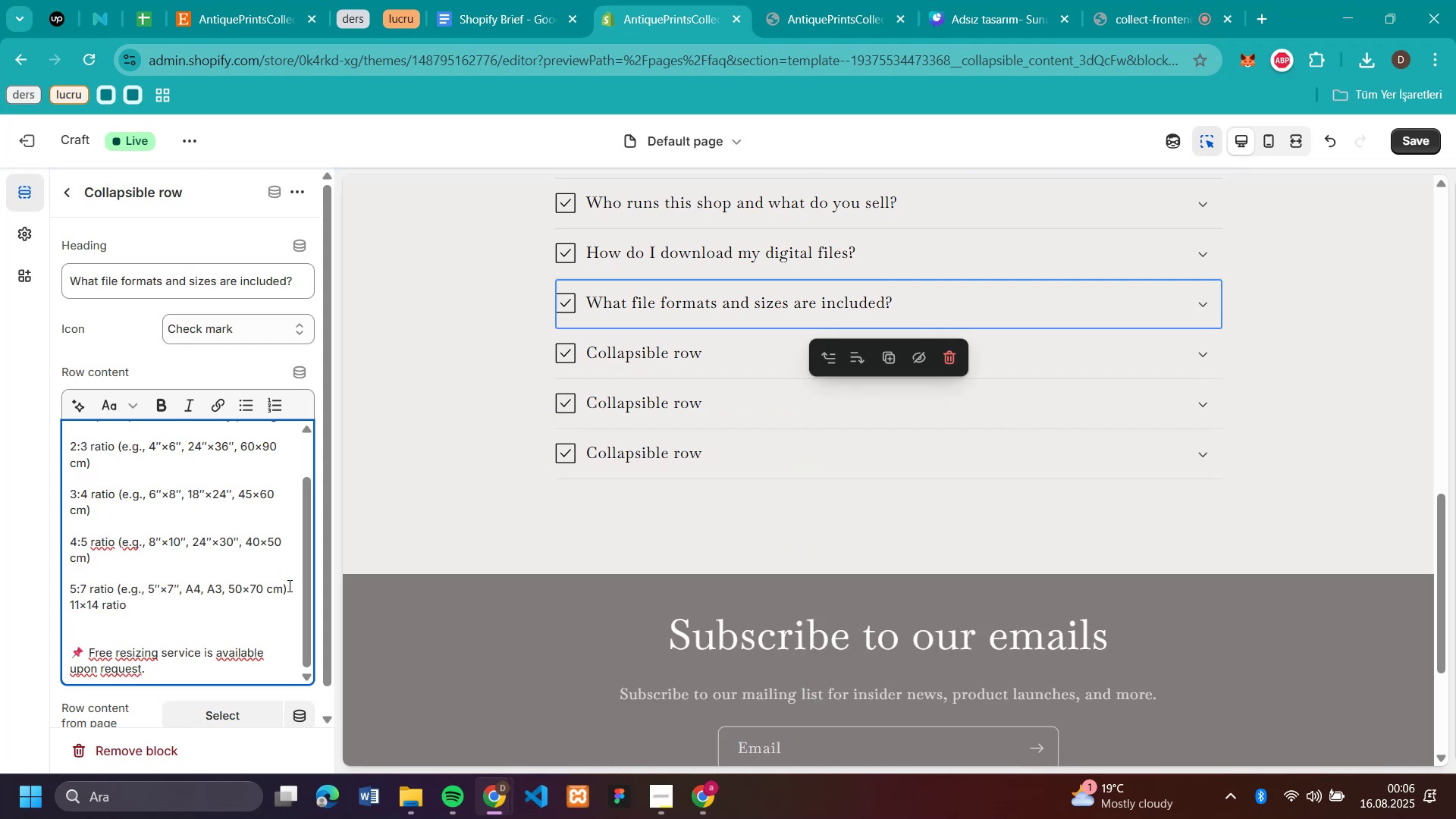 
key(Enter)
 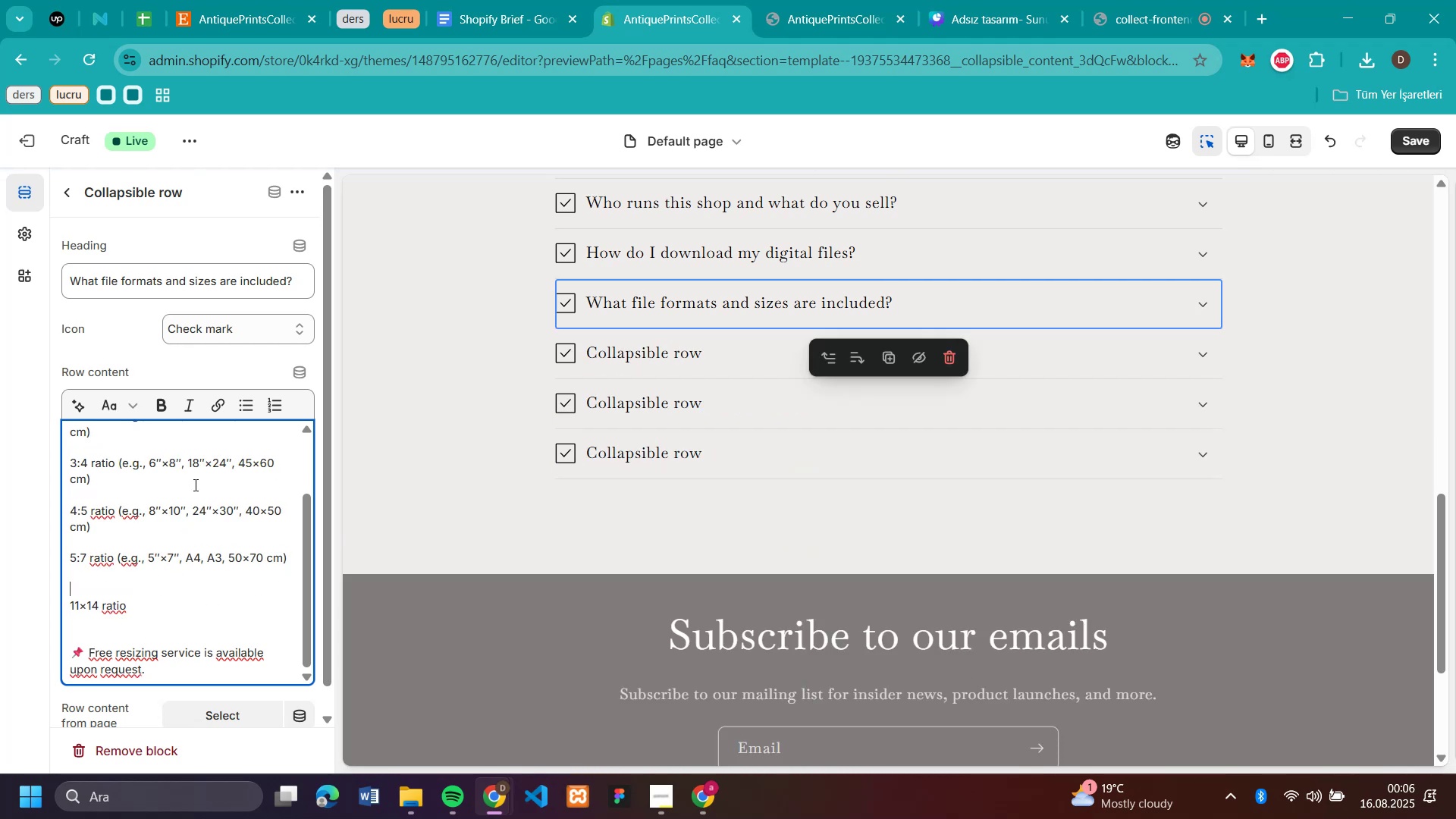 
left_click([648, 356])
 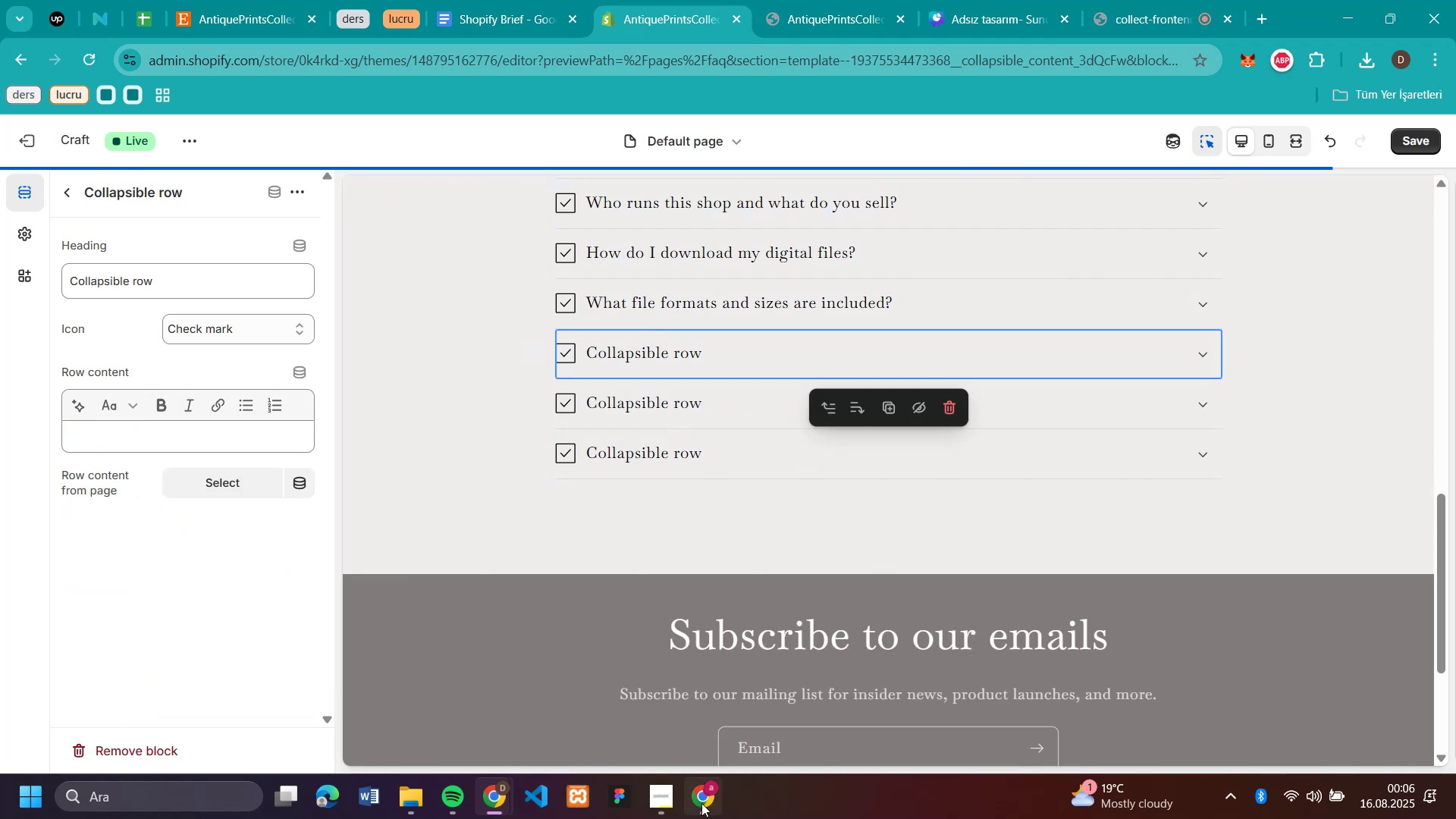 
left_click([701, 803])
 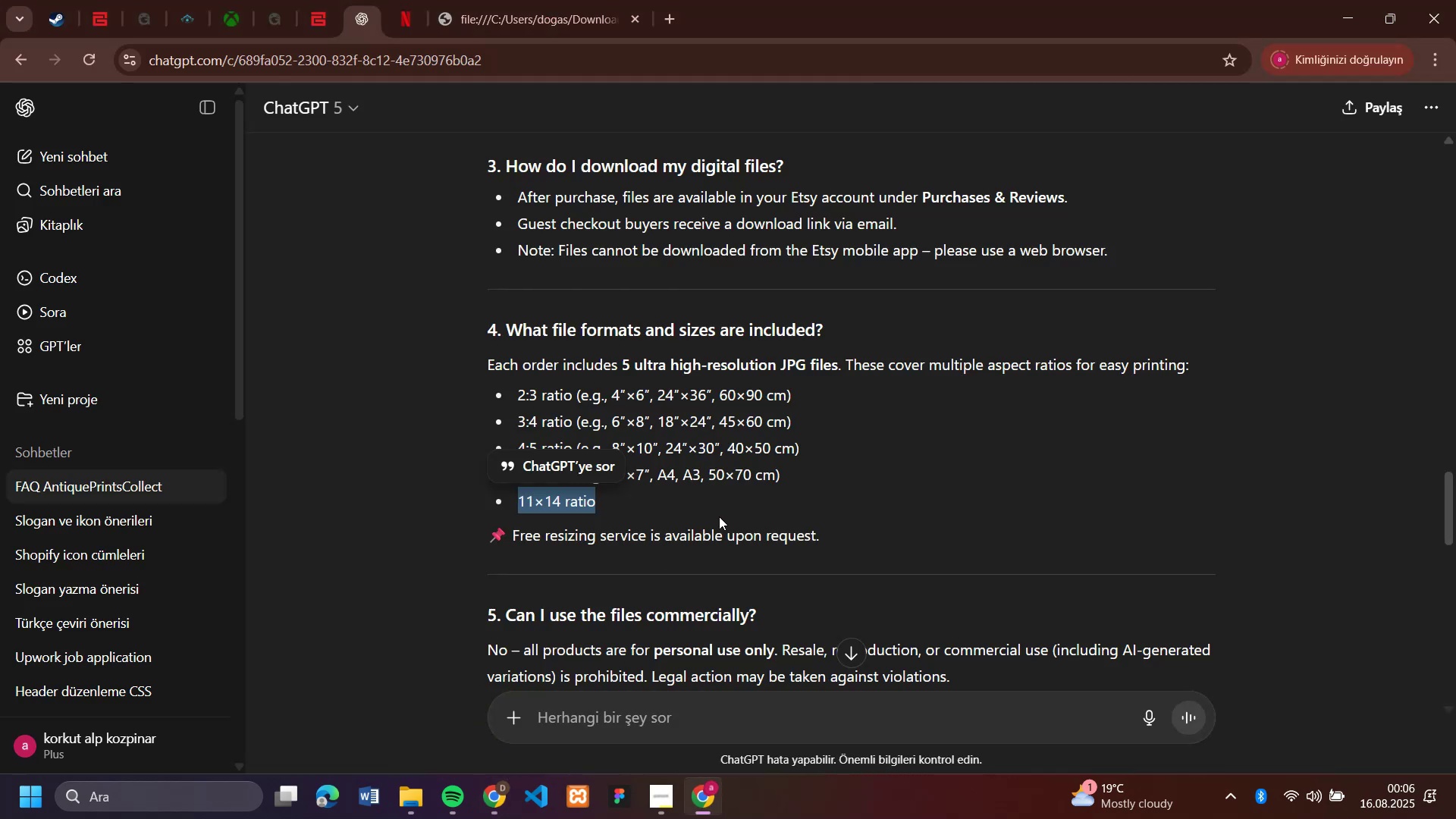 
scroll: coordinate [715, 579], scroll_direction: down, amount: 2.0
 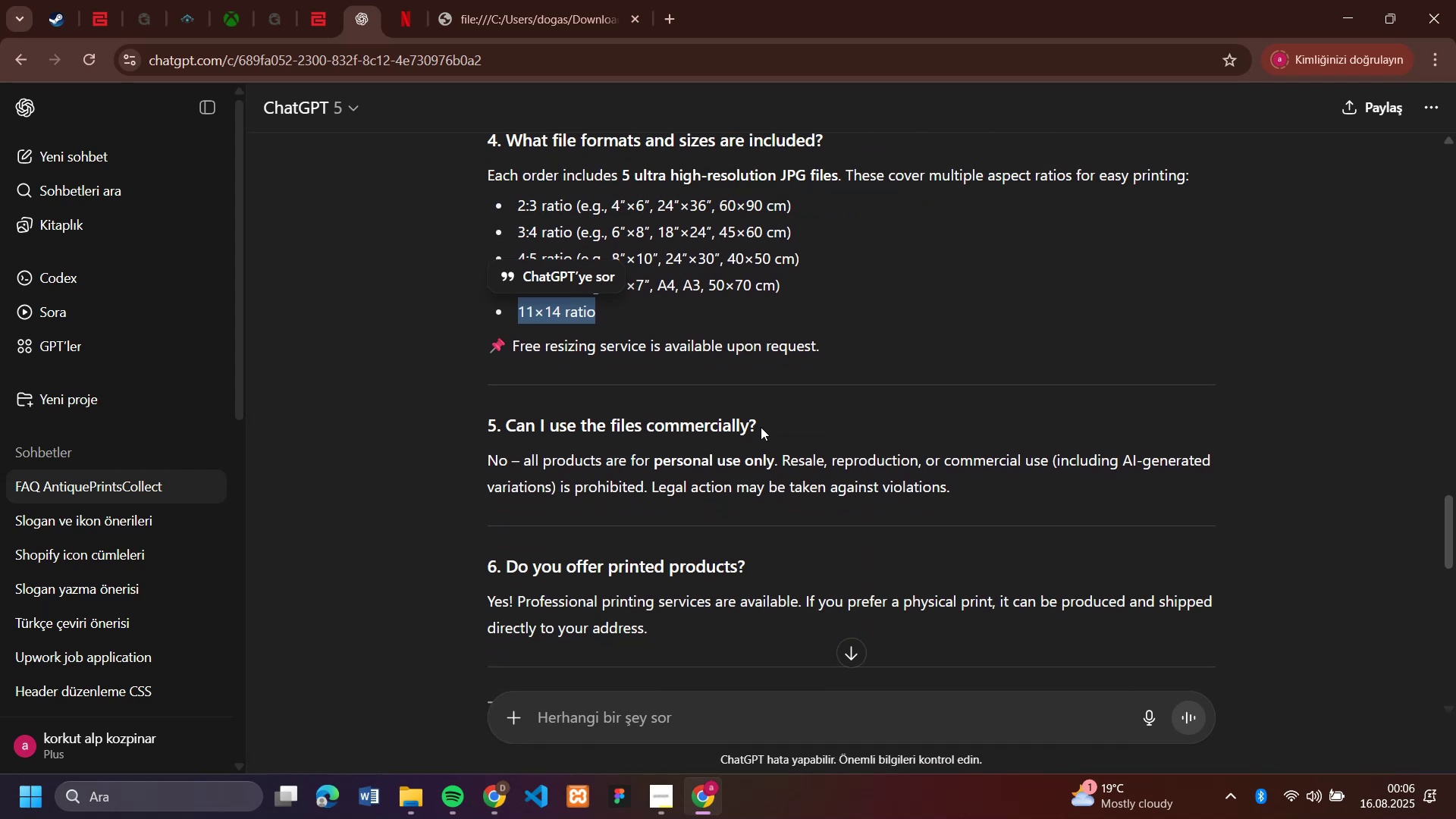 
left_click_drag(start_coordinate=[764, 421], to_coordinate=[506, 435])
 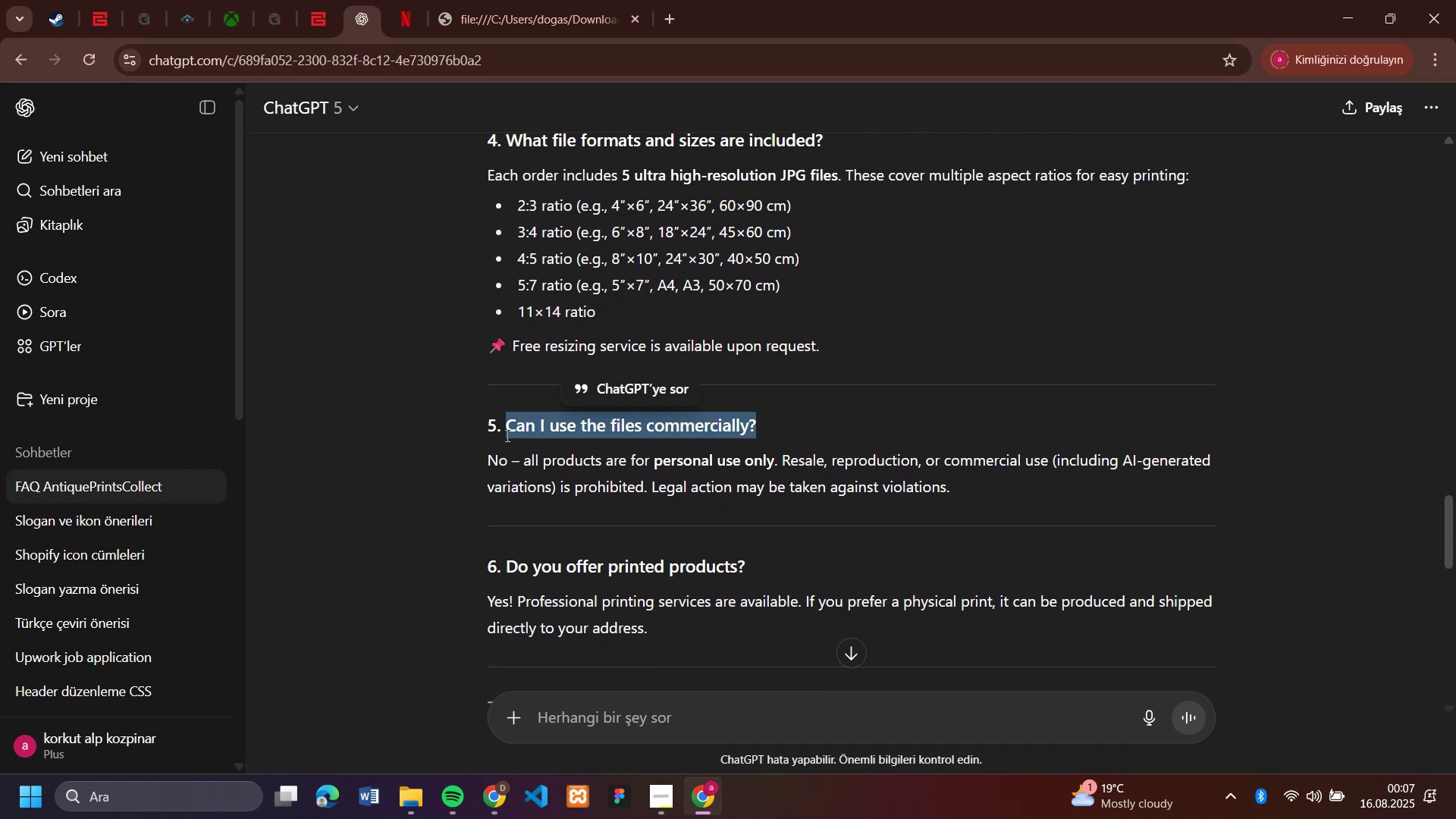 
key(Control+C)
 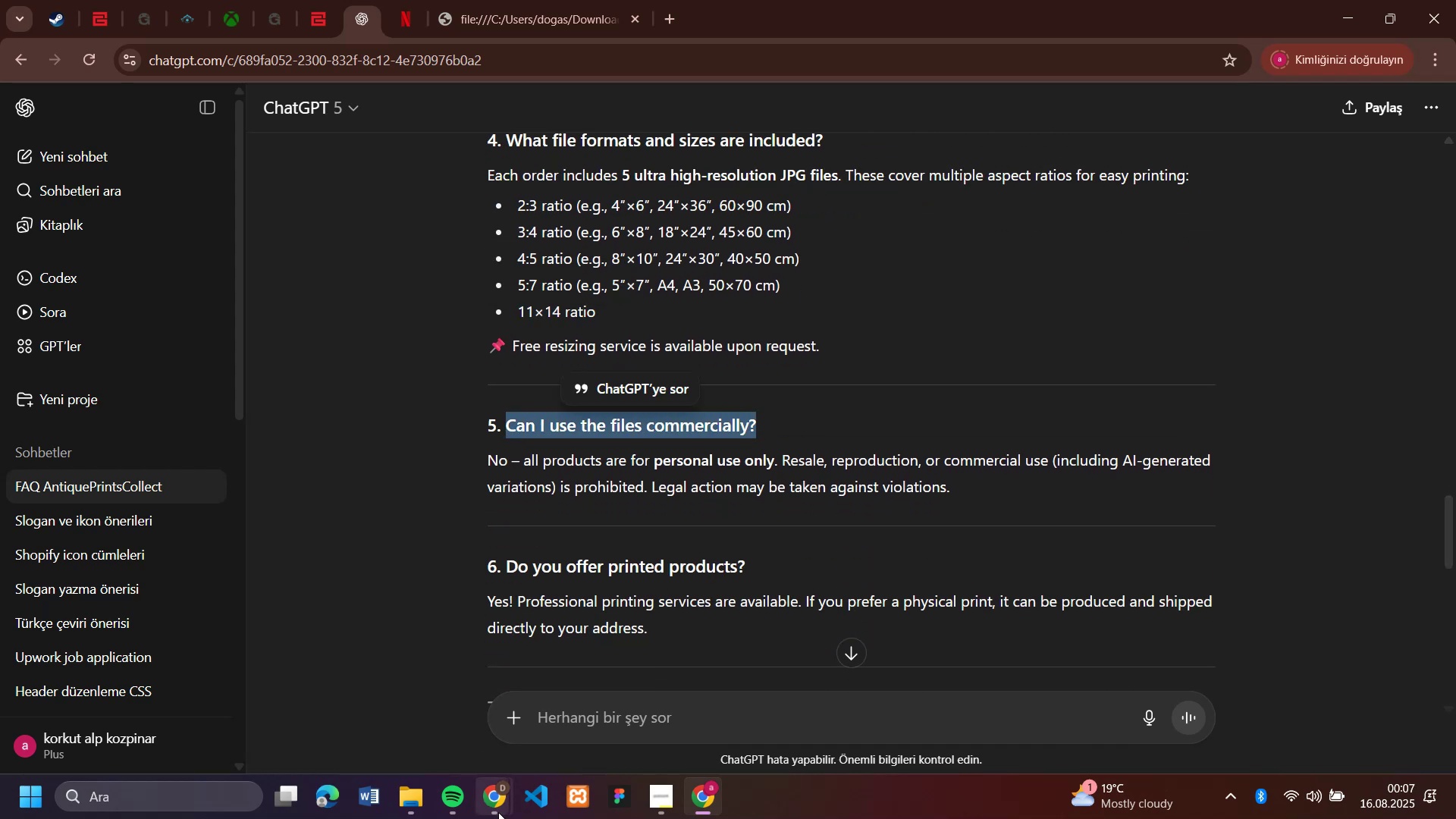 
left_click([498, 812])
 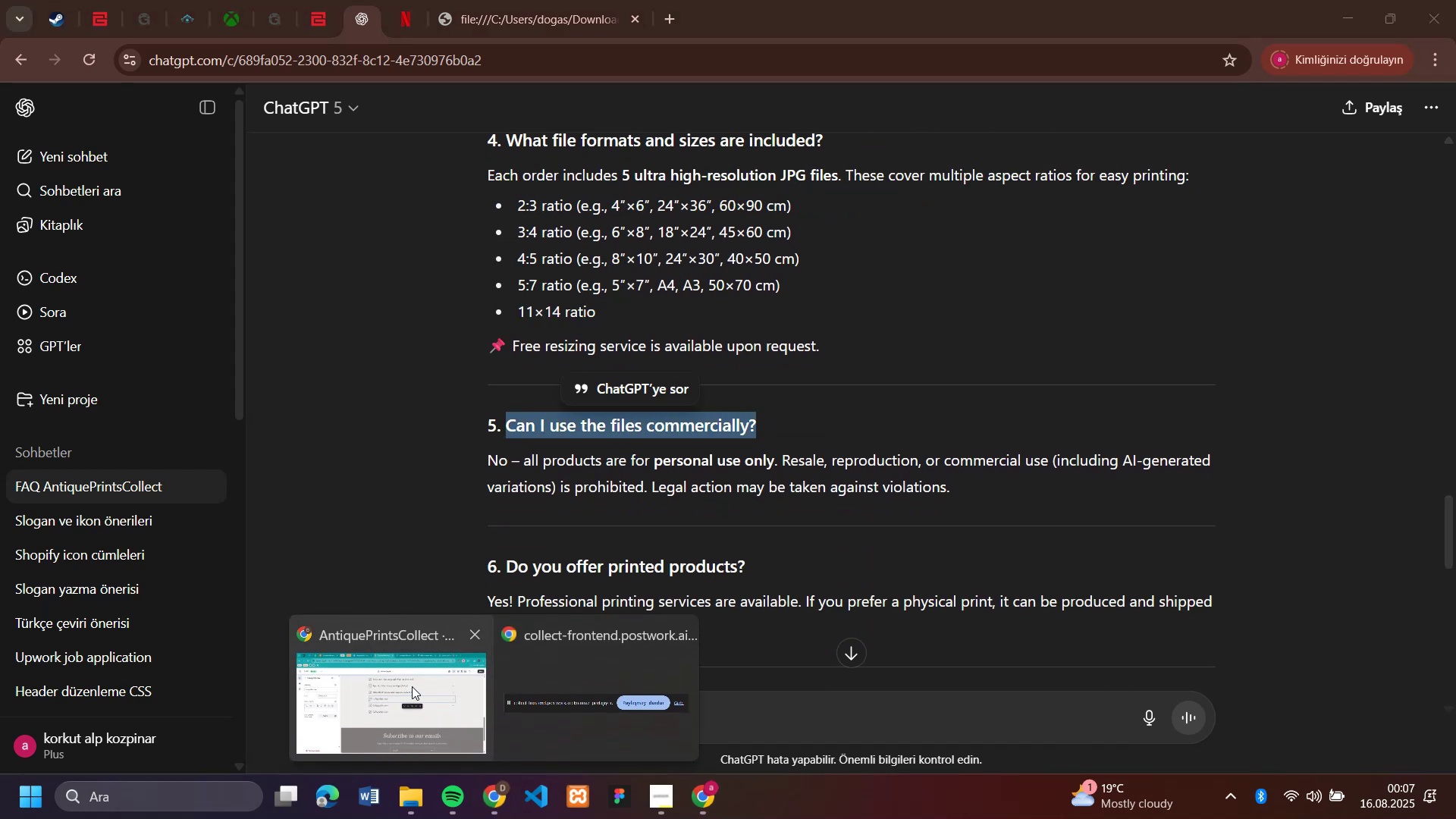 
left_click([412, 686])
 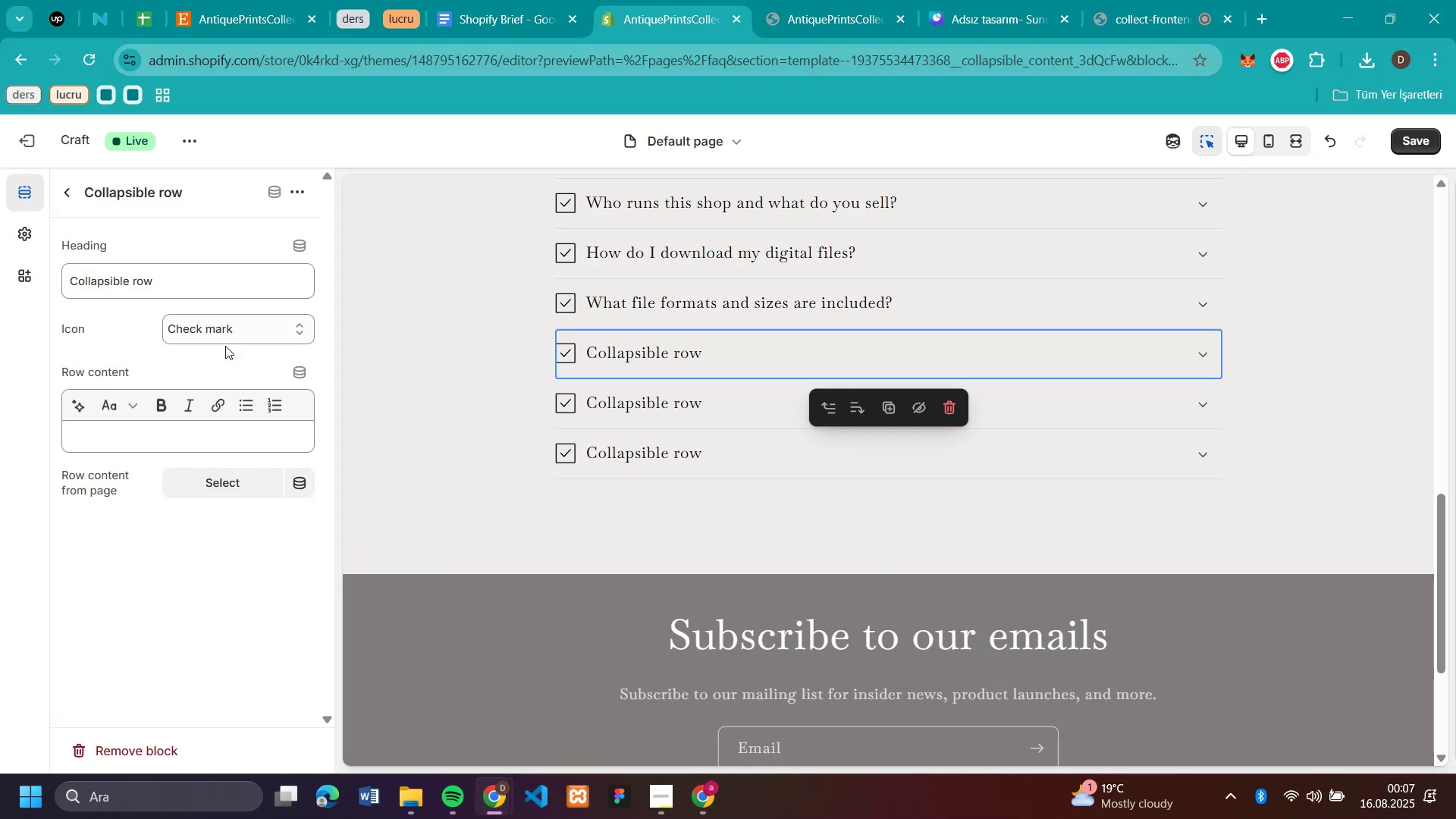 
left_click_drag(start_coordinate=[202, 290], to_coordinate=[1, 287])
 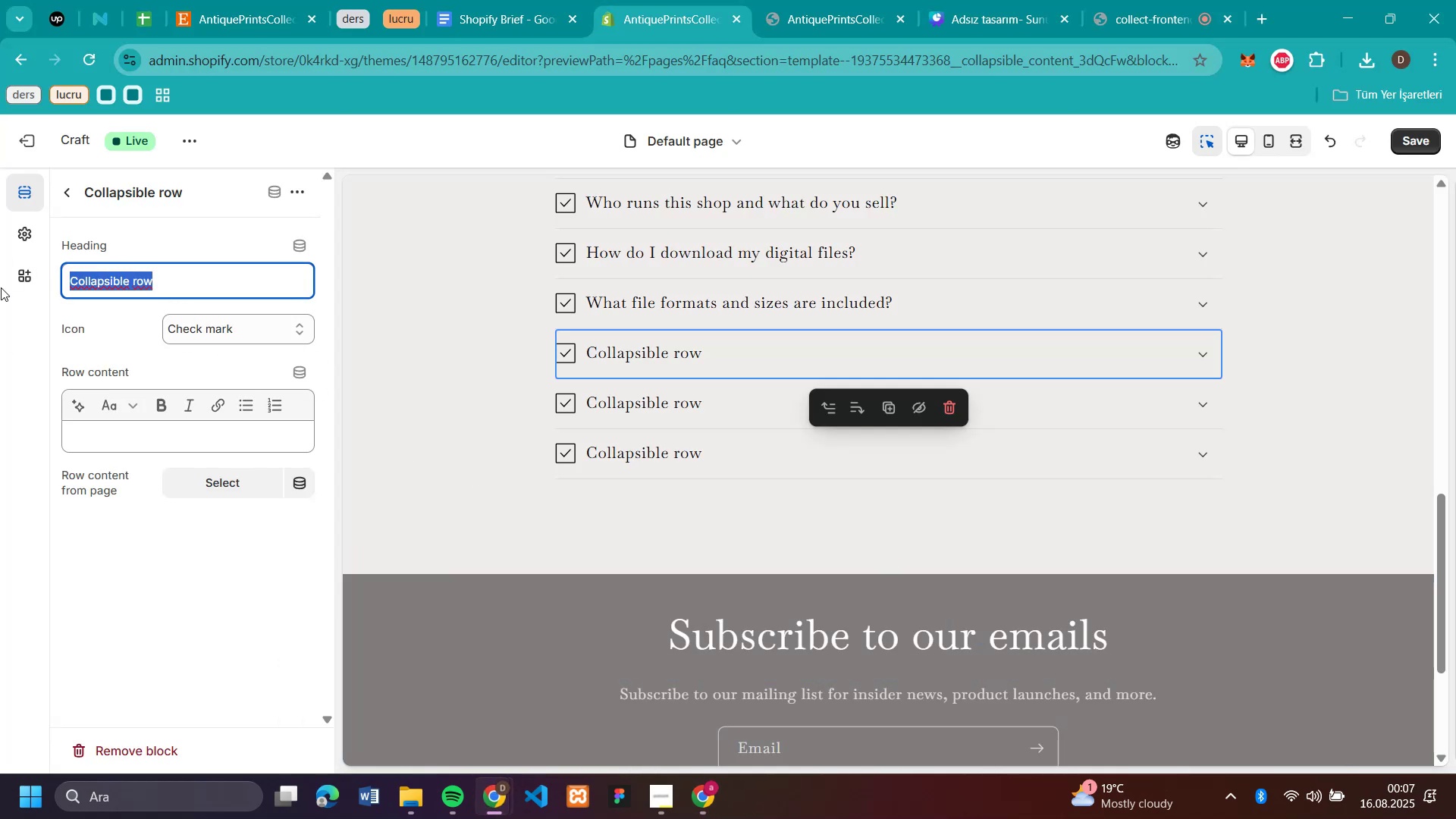 
key(Control+V)
 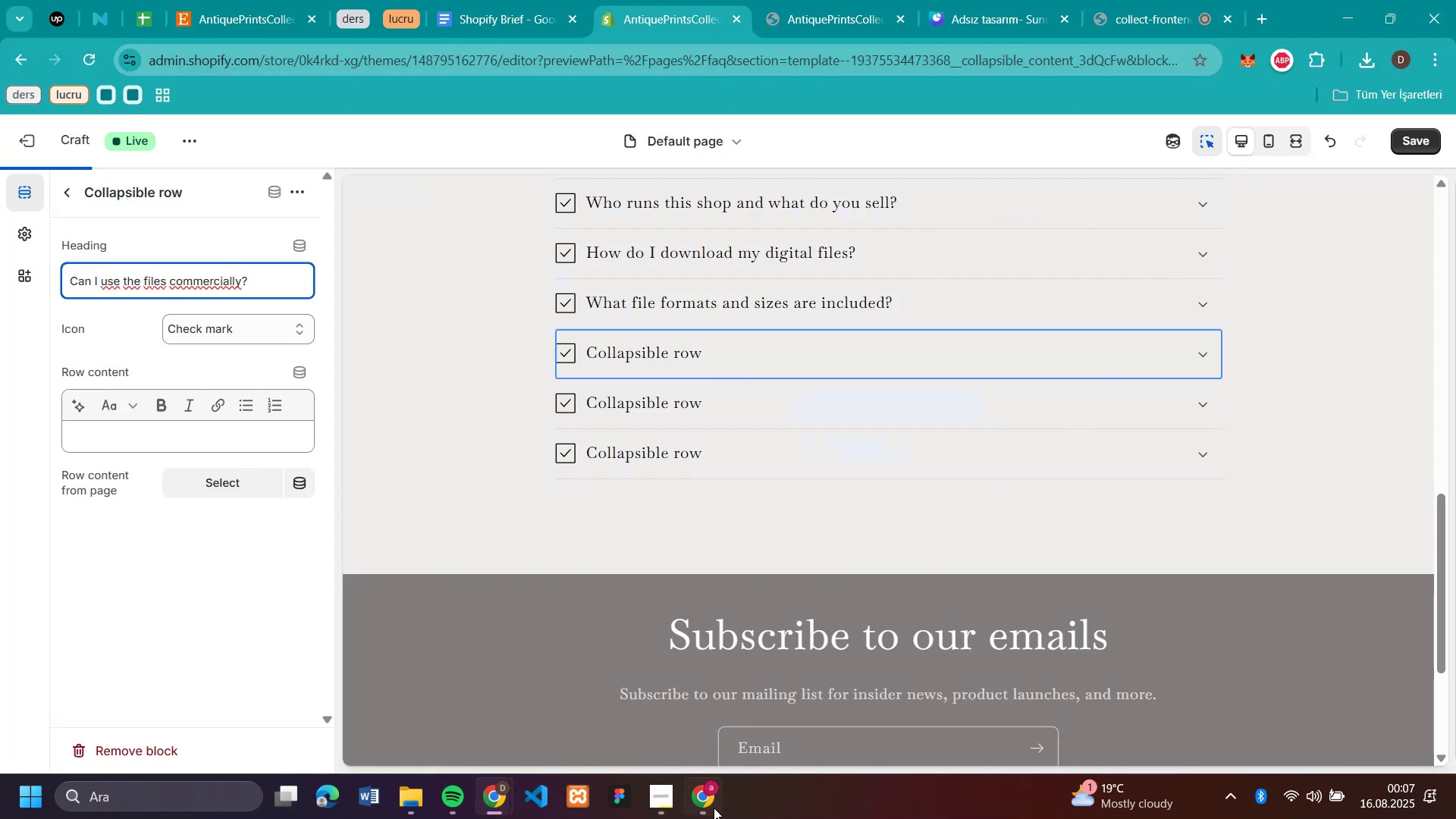 
left_click([704, 808])
 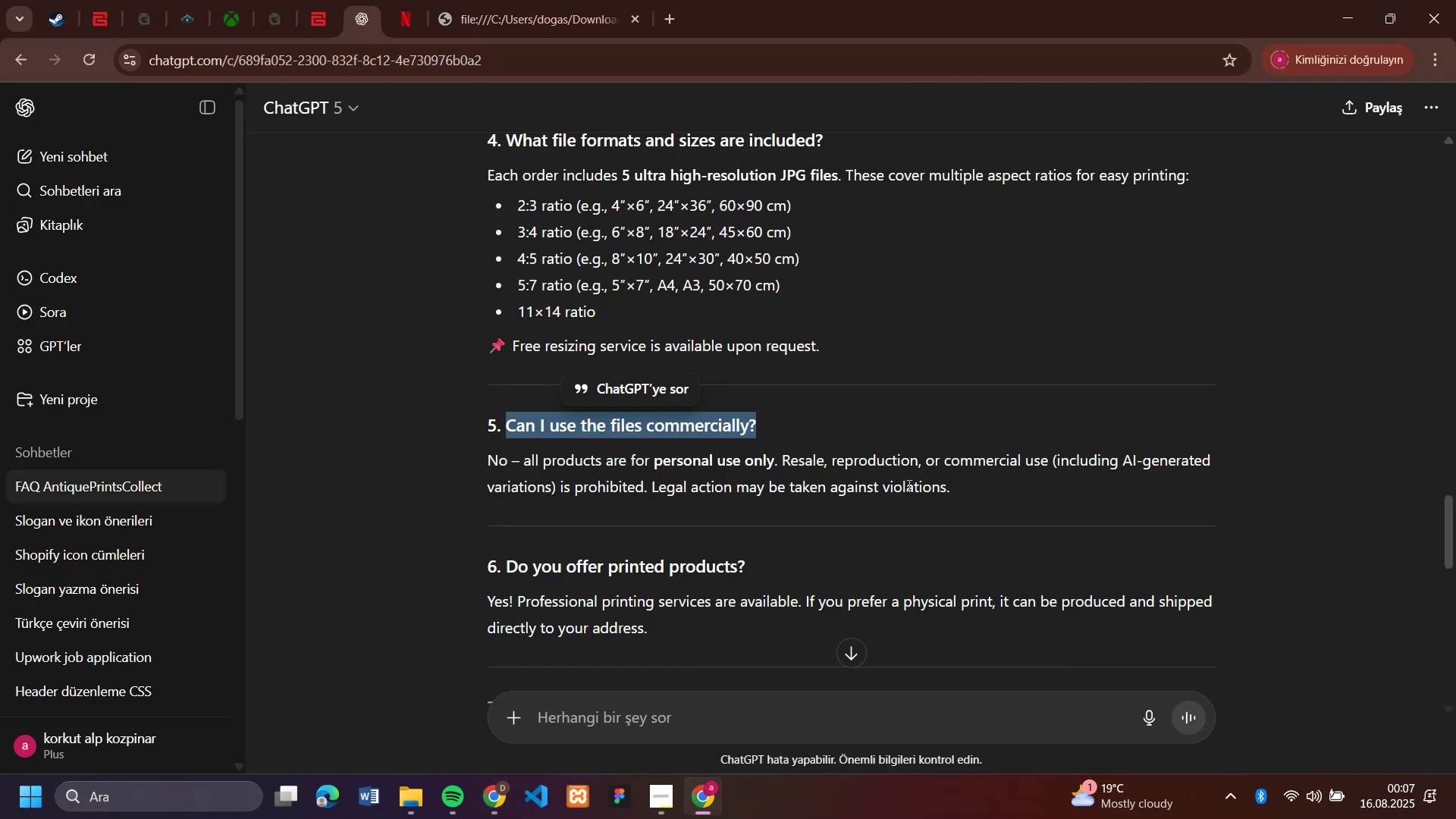 
left_click_drag(start_coordinate=[965, 488], to_coordinate=[482, 462])
 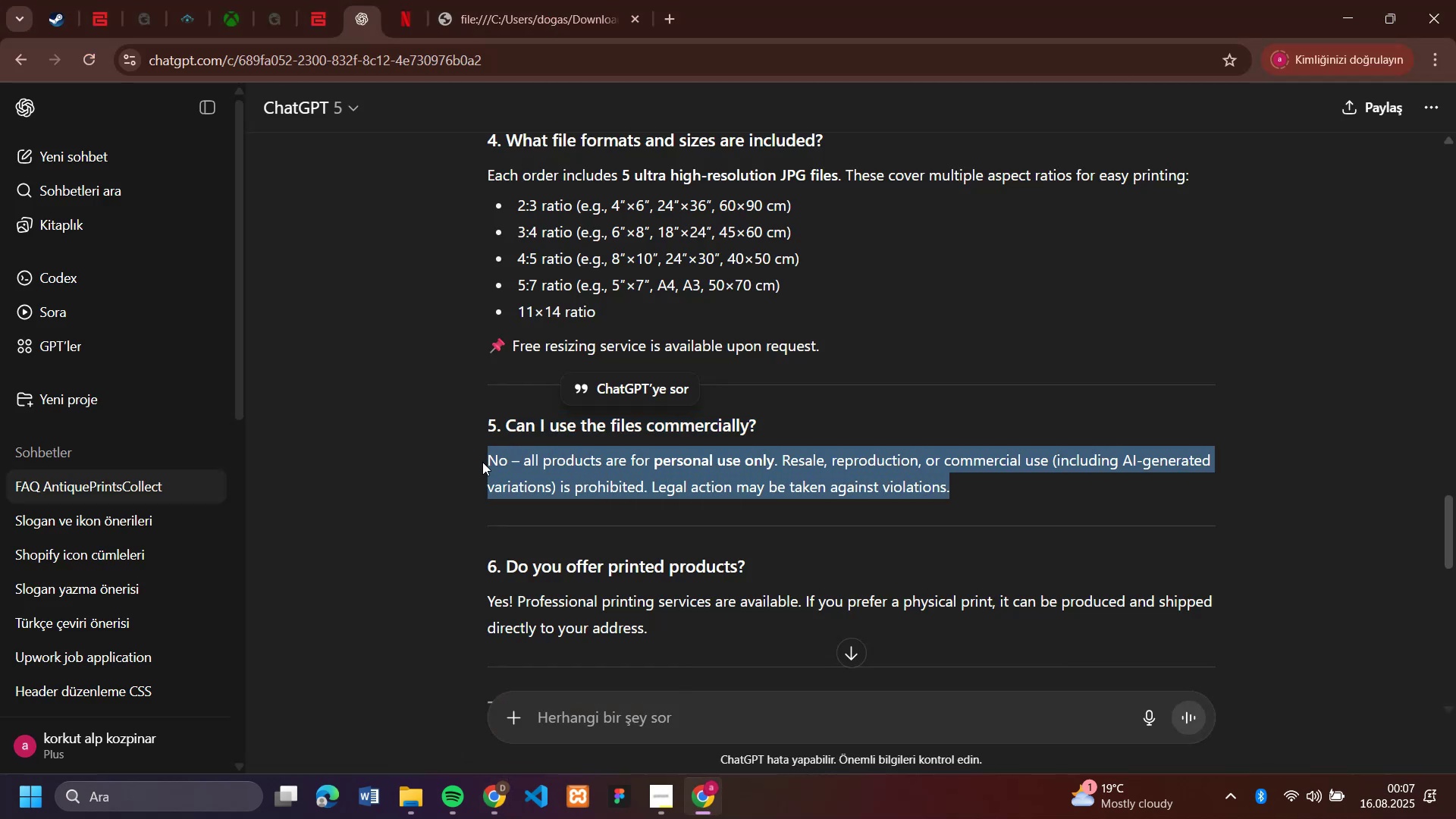 
key(Control+C)
 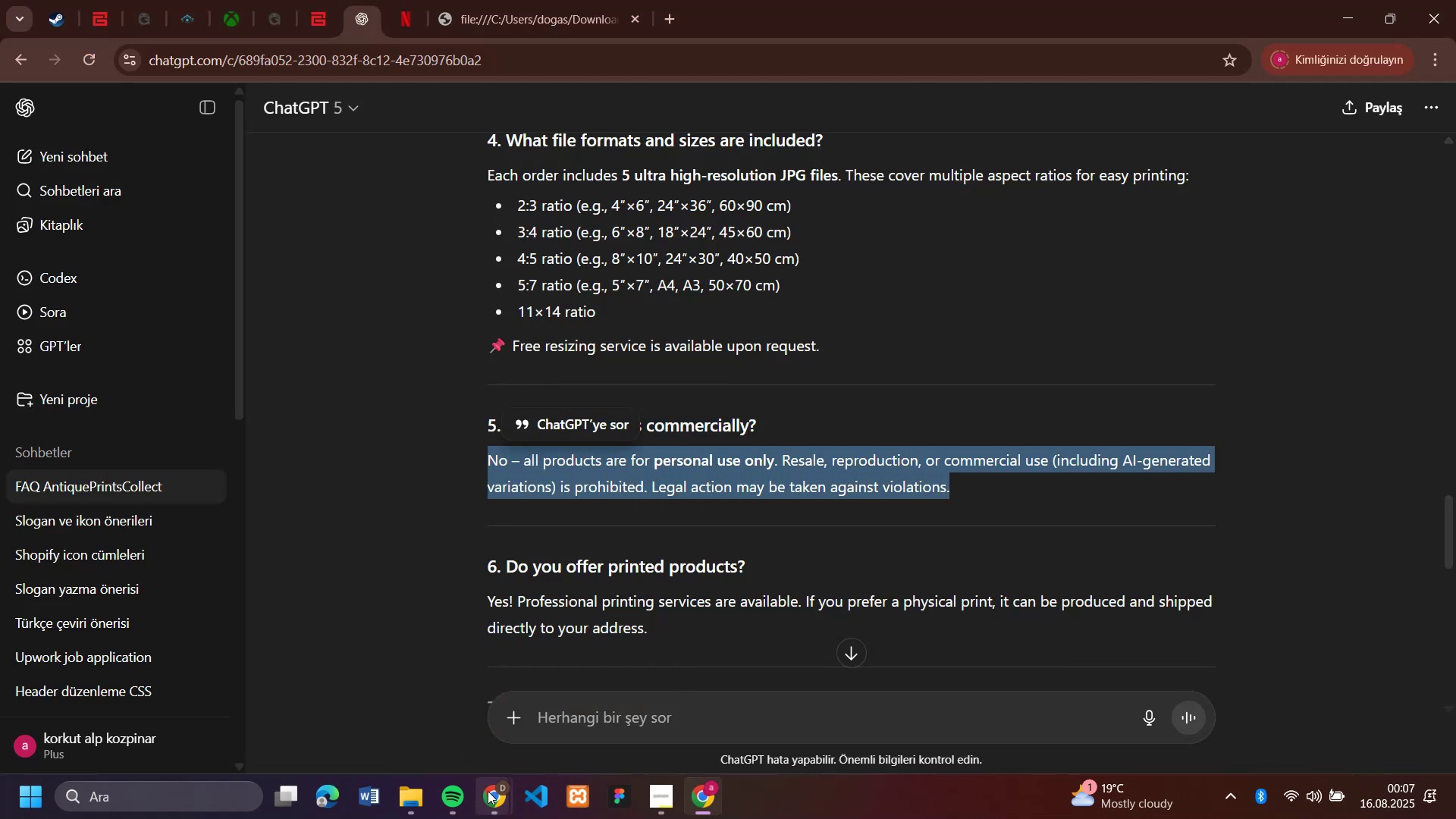 
left_click([488, 791])
 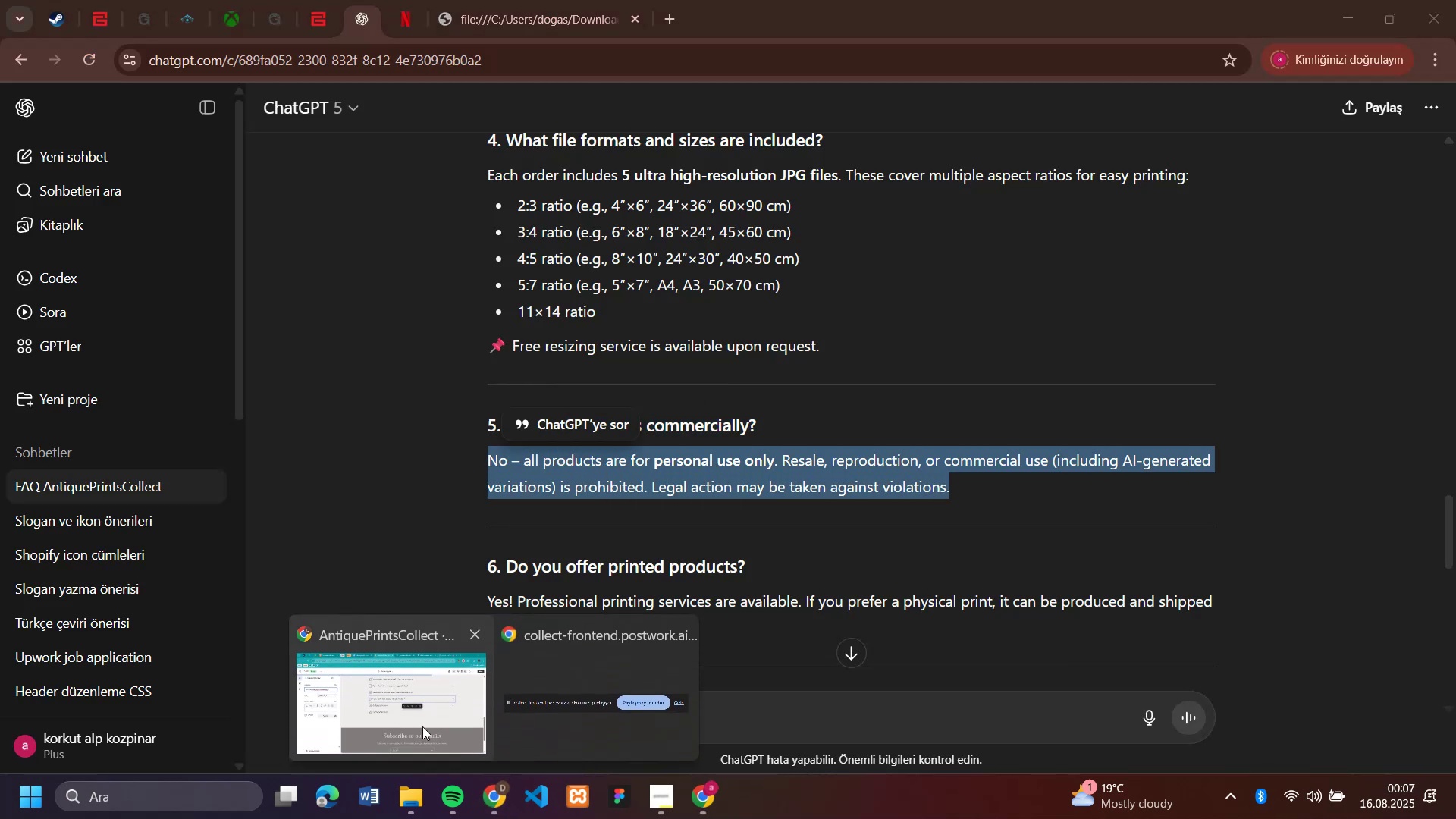 
left_click([422, 726])
 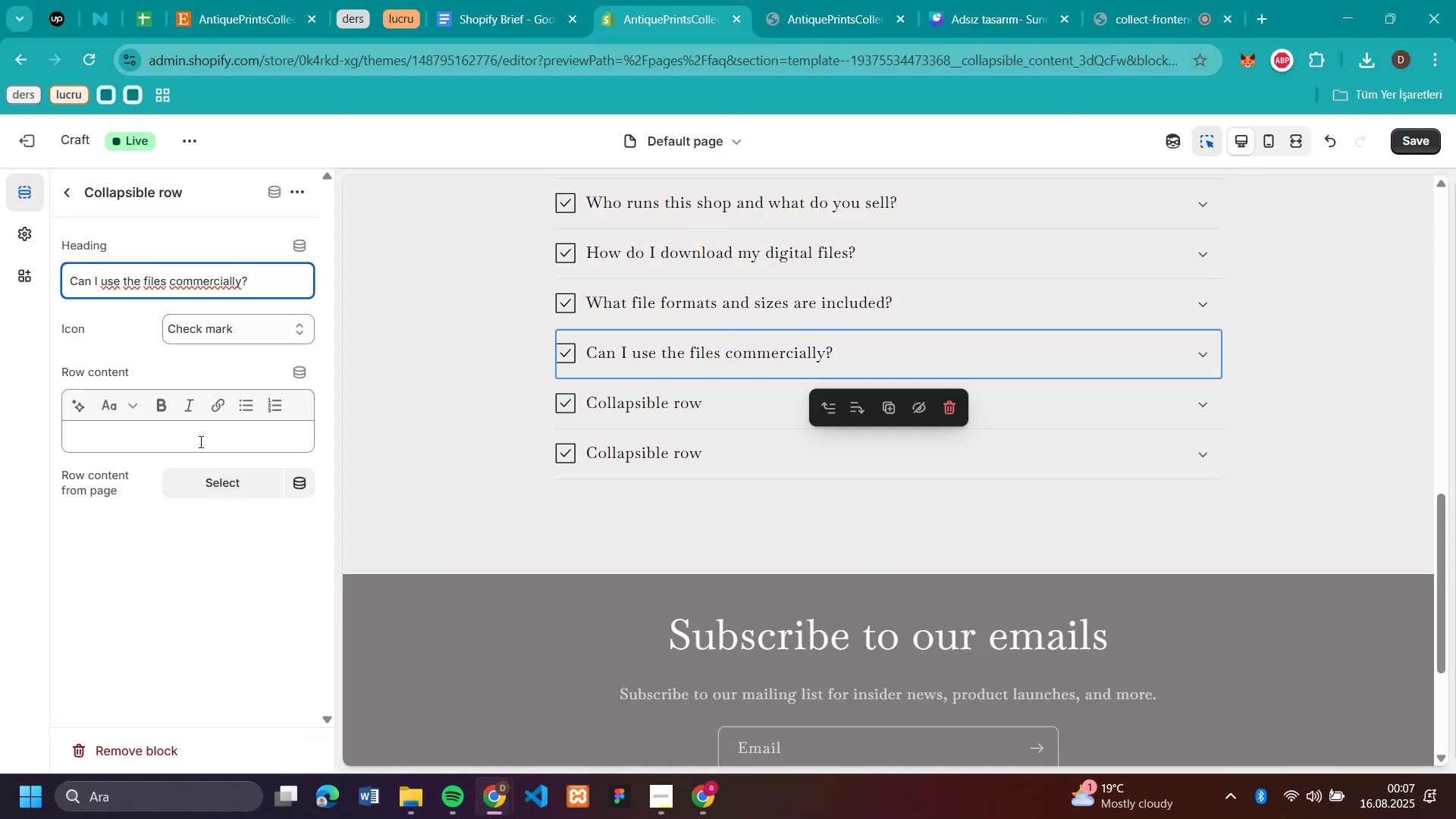 
left_click([199, 435])
 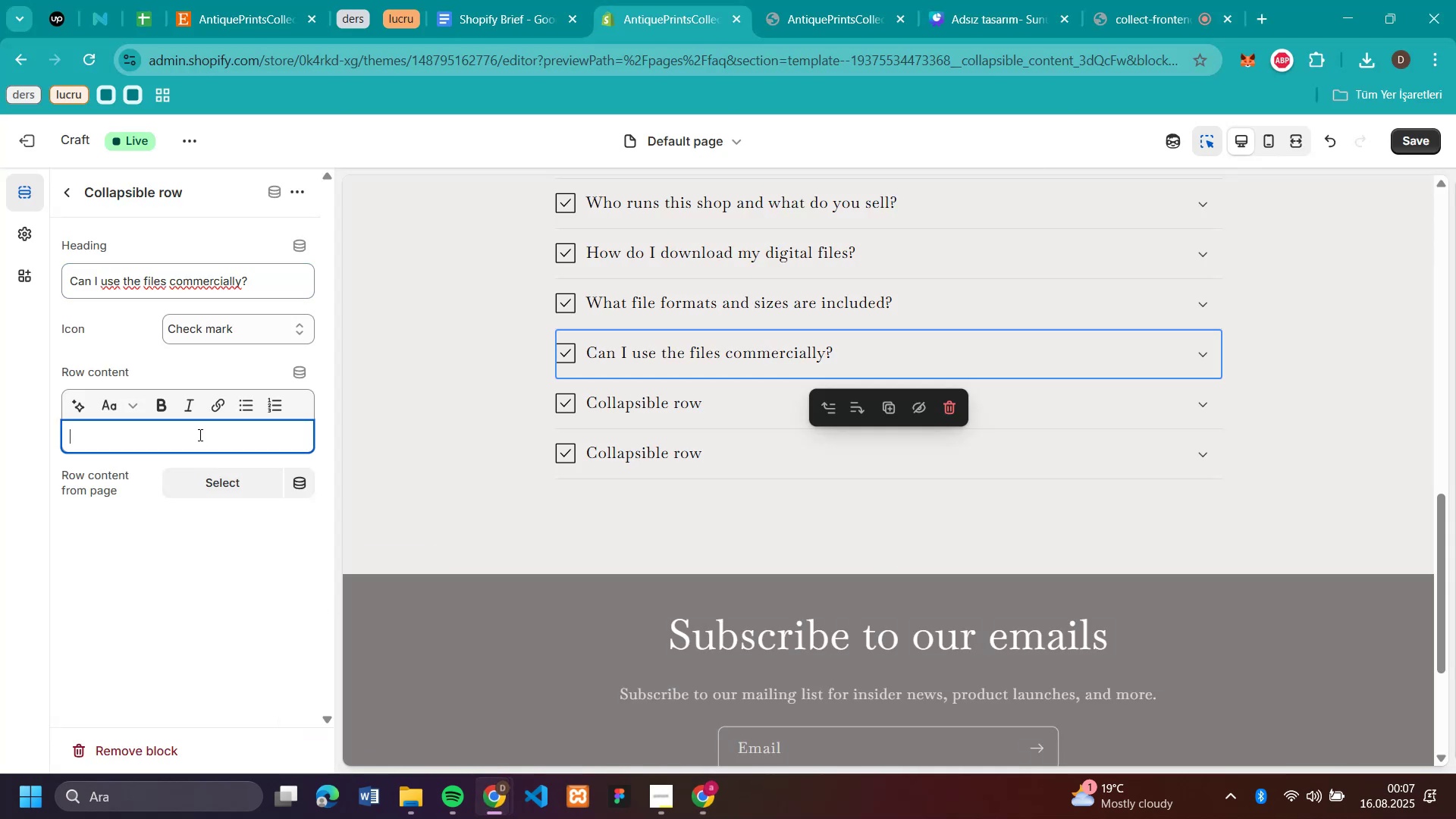 
key(Control+V)
 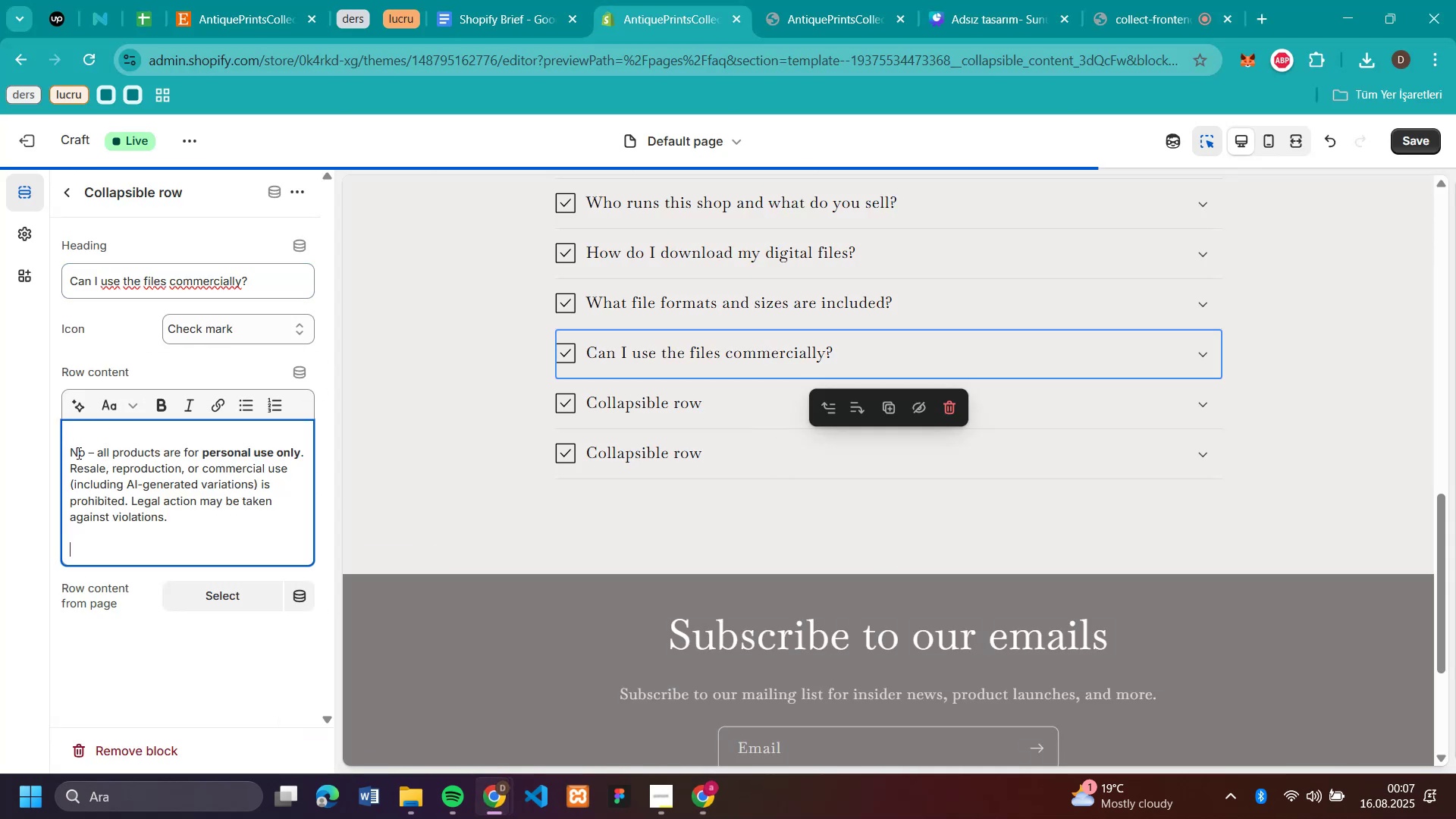 
left_click([71, 453])
 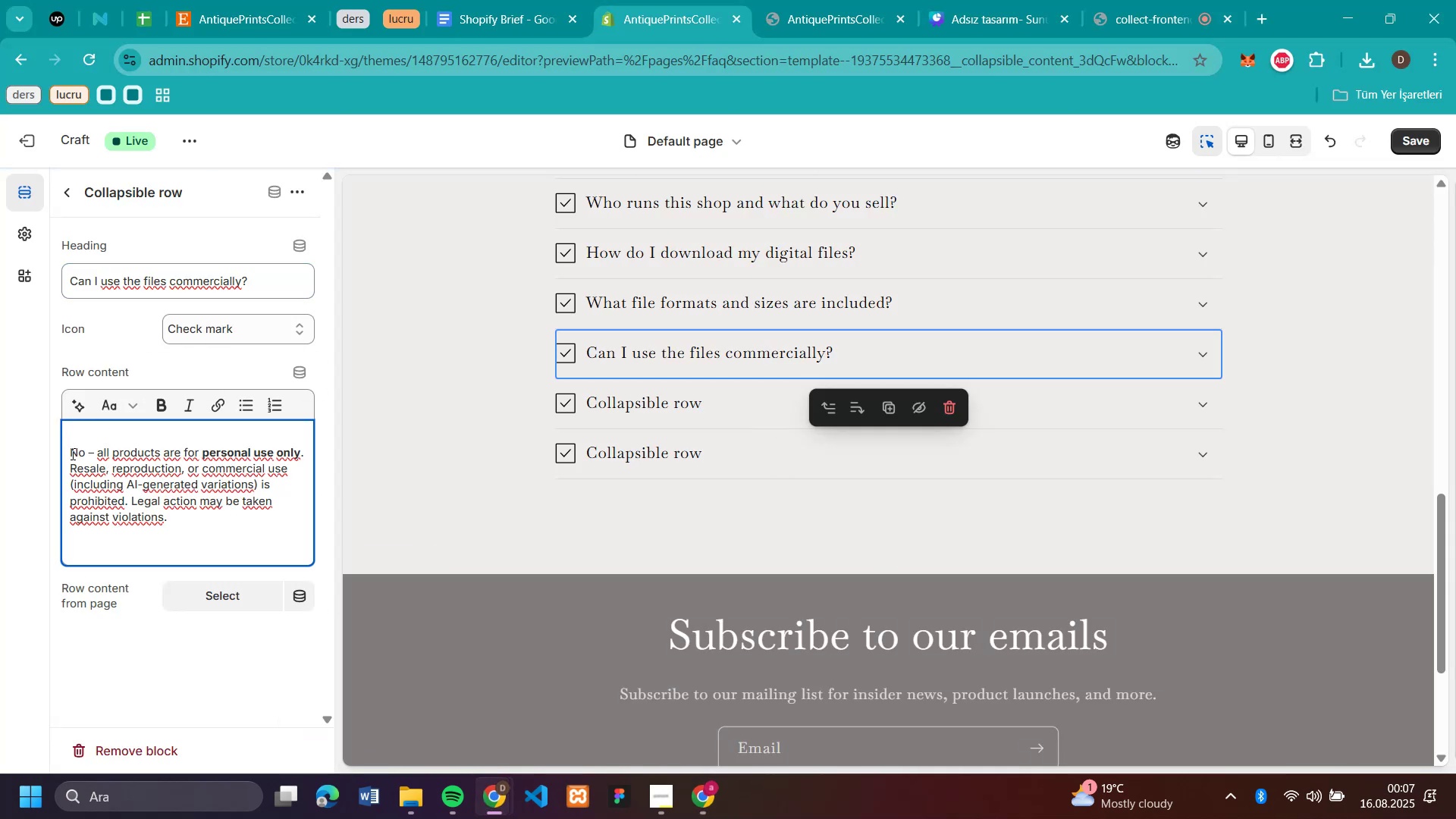 
key(Backspace)
 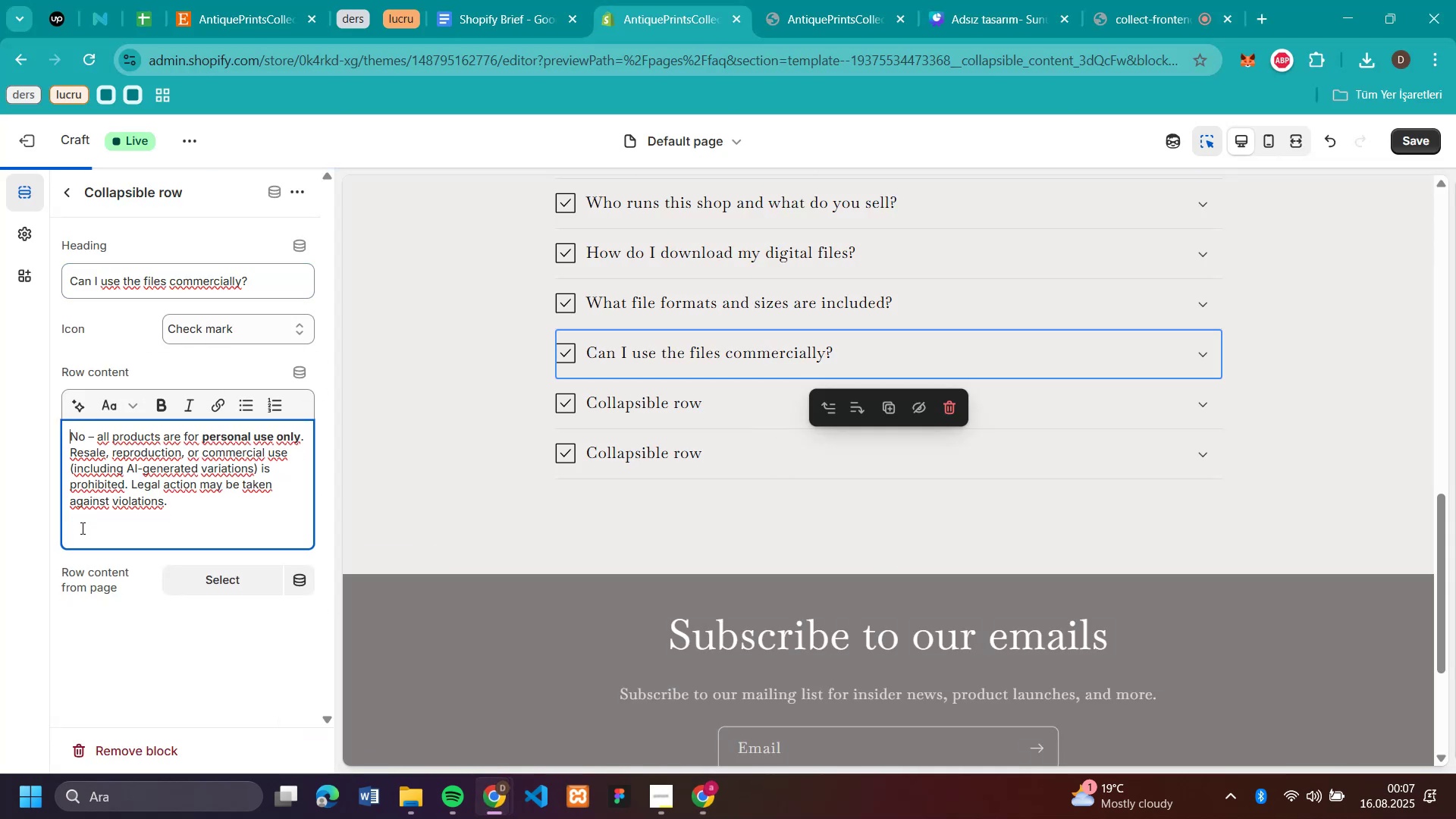 
key(Backspace)
 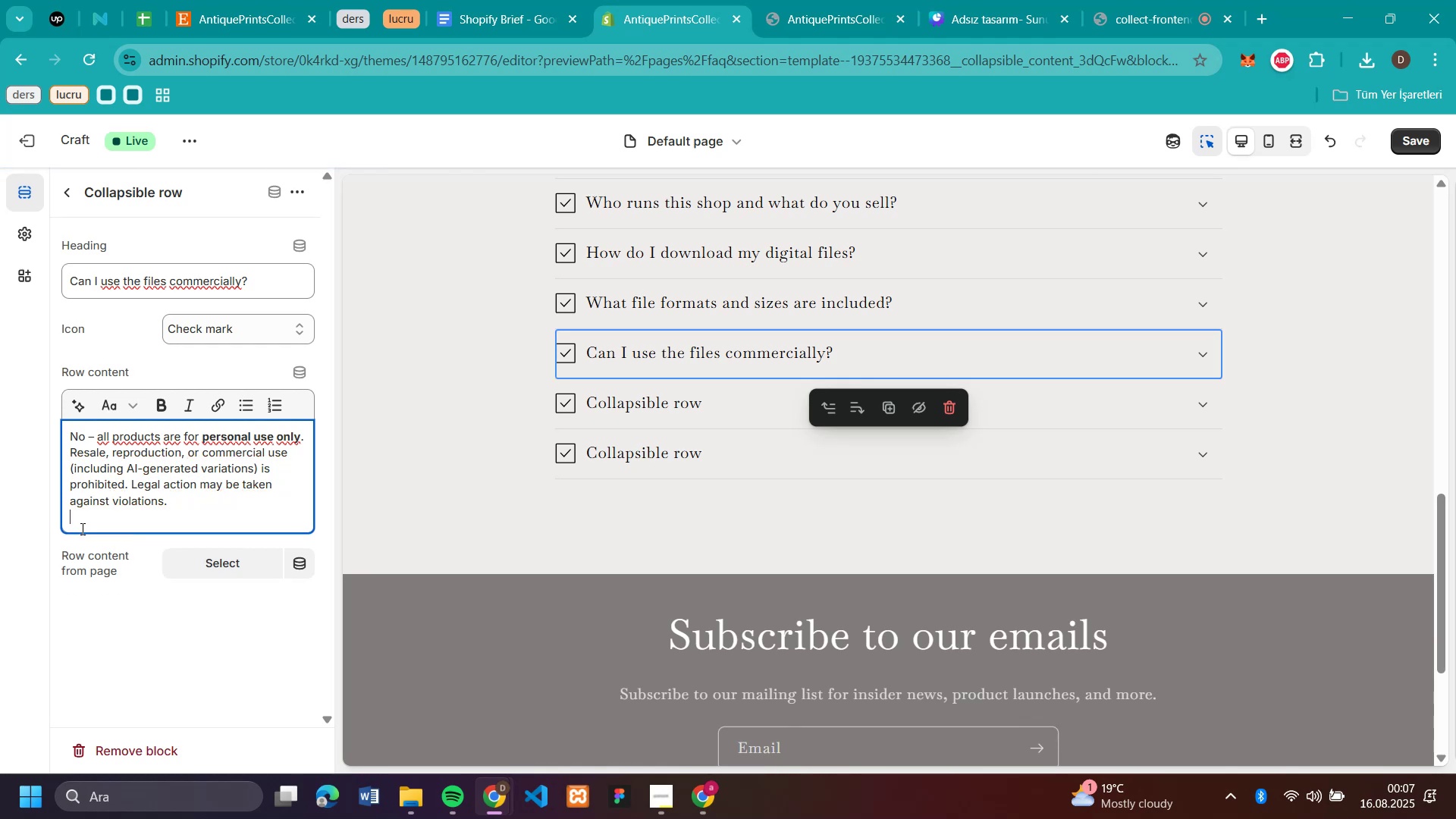 
key(Backspace)
 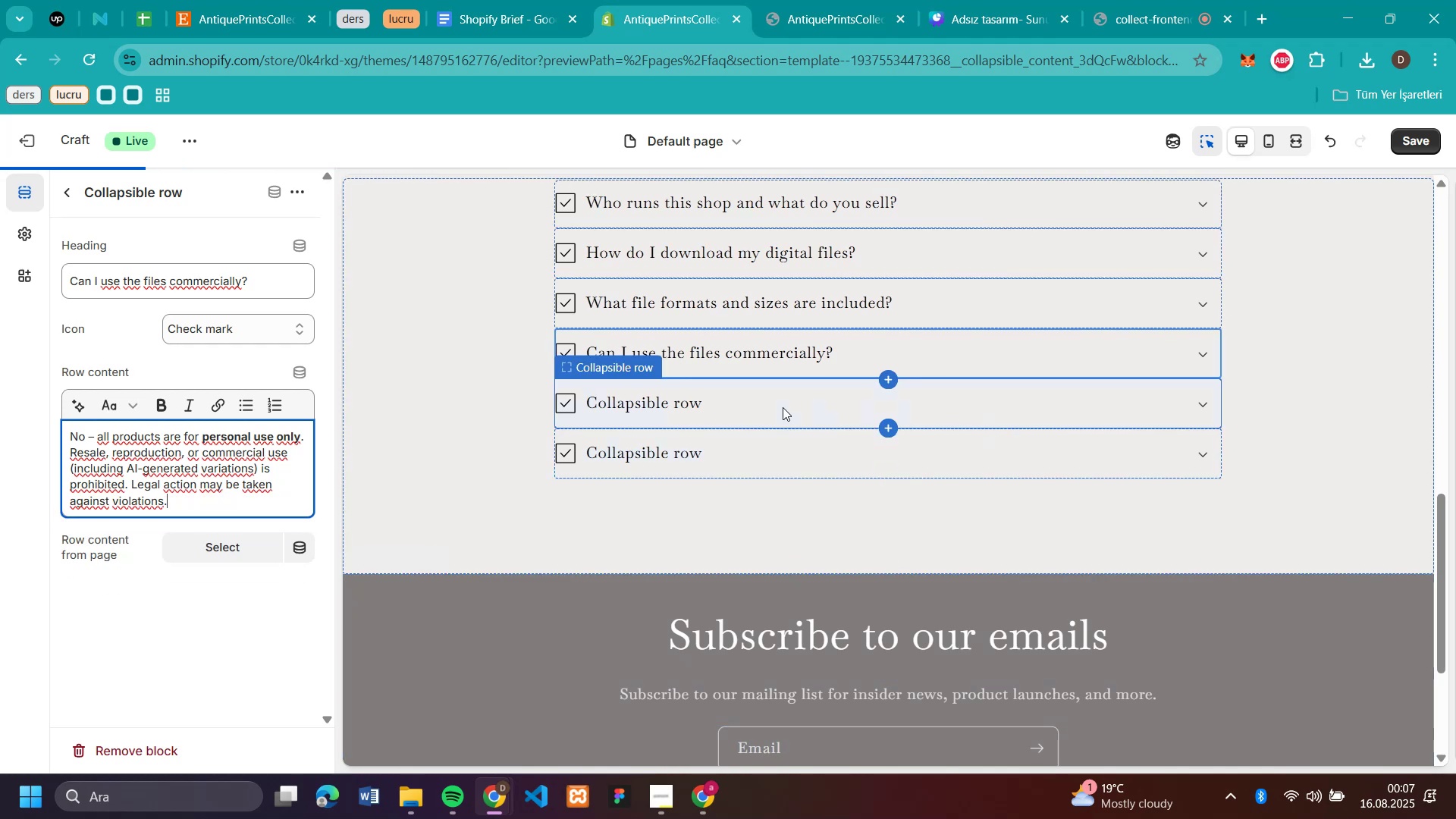 
left_click([687, 399])
 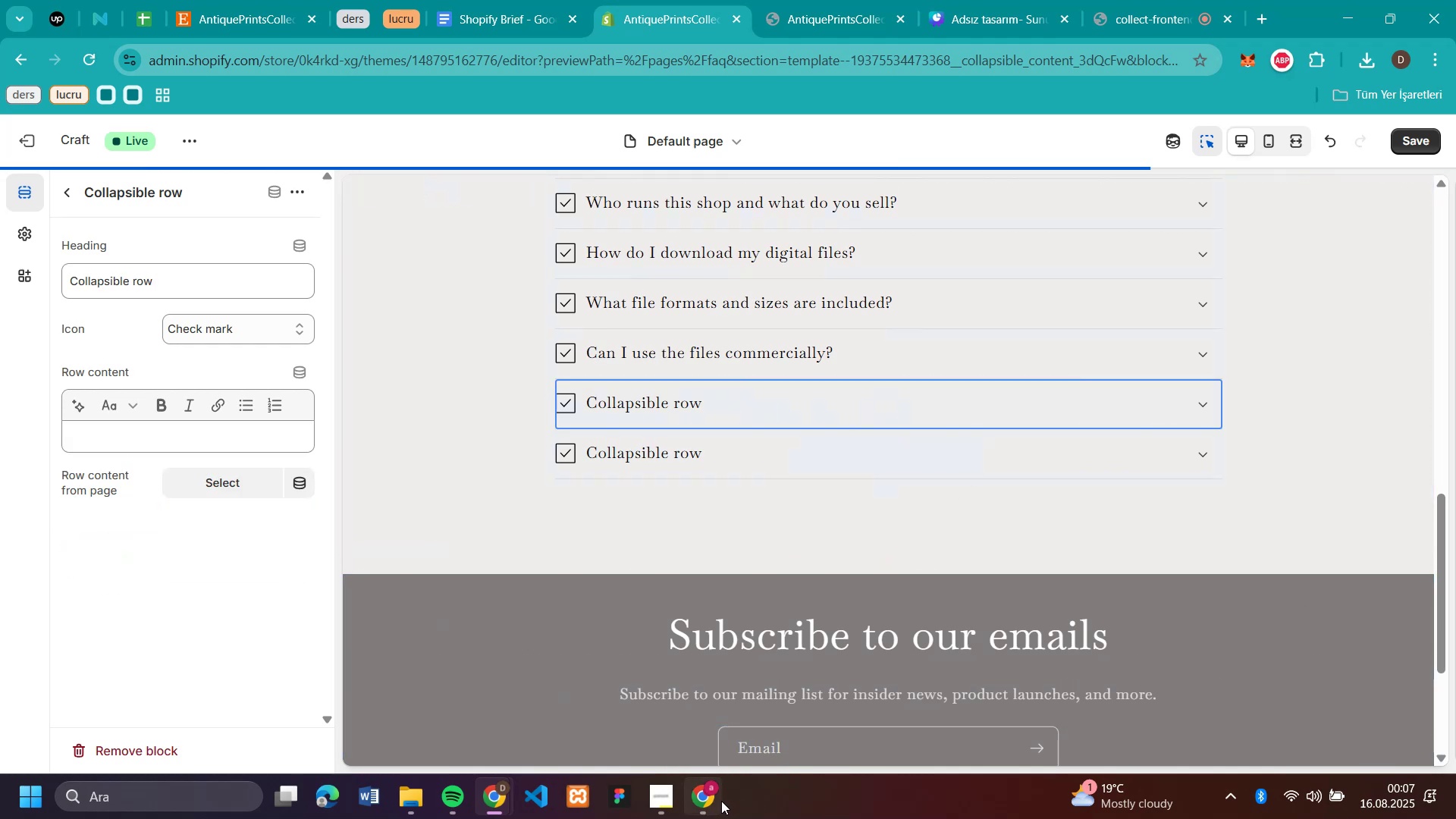 
left_click([721, 801])
 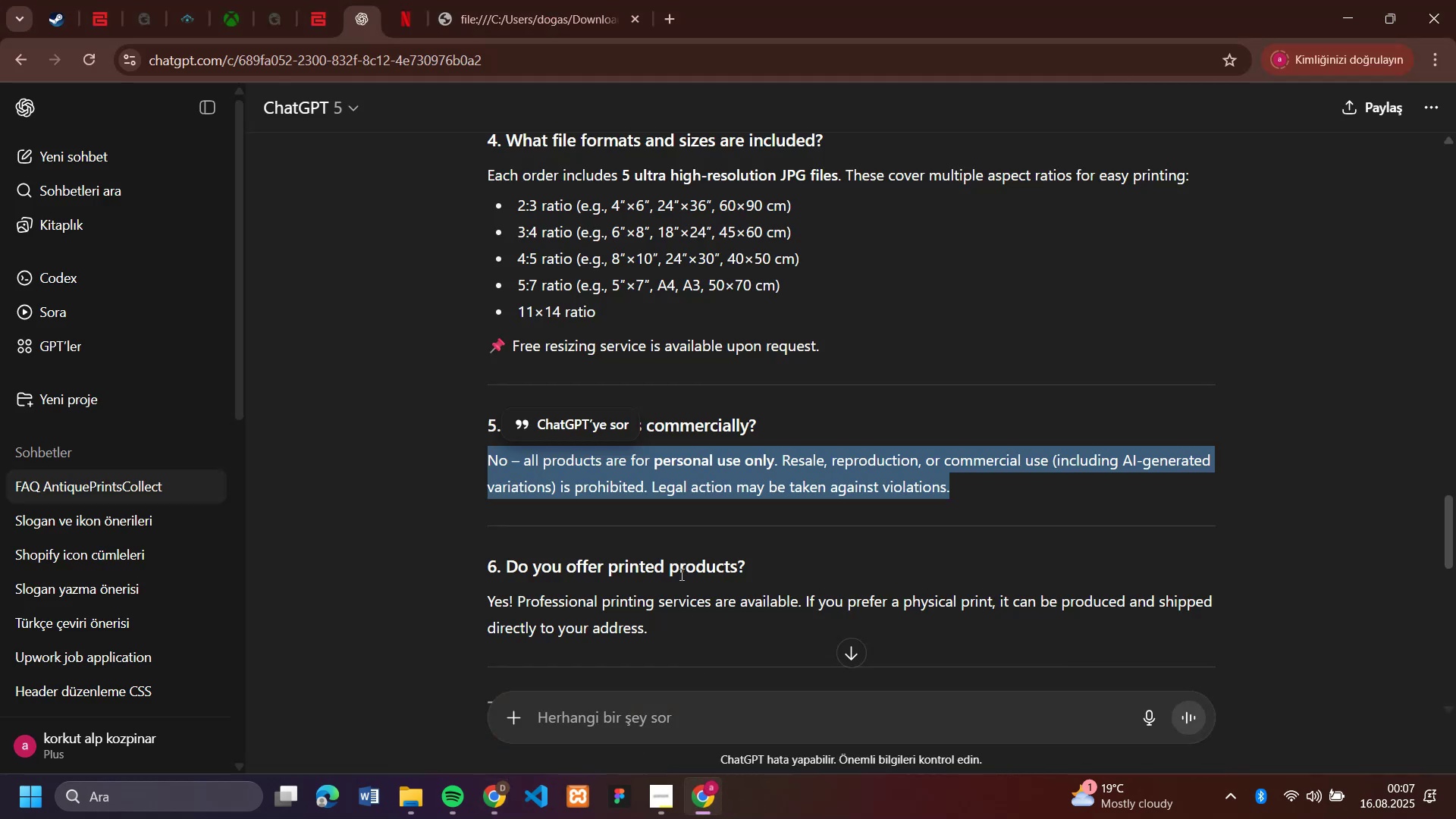 
scroll: coordinate [680, 574], scroll_direction: down, amount: 2.0
 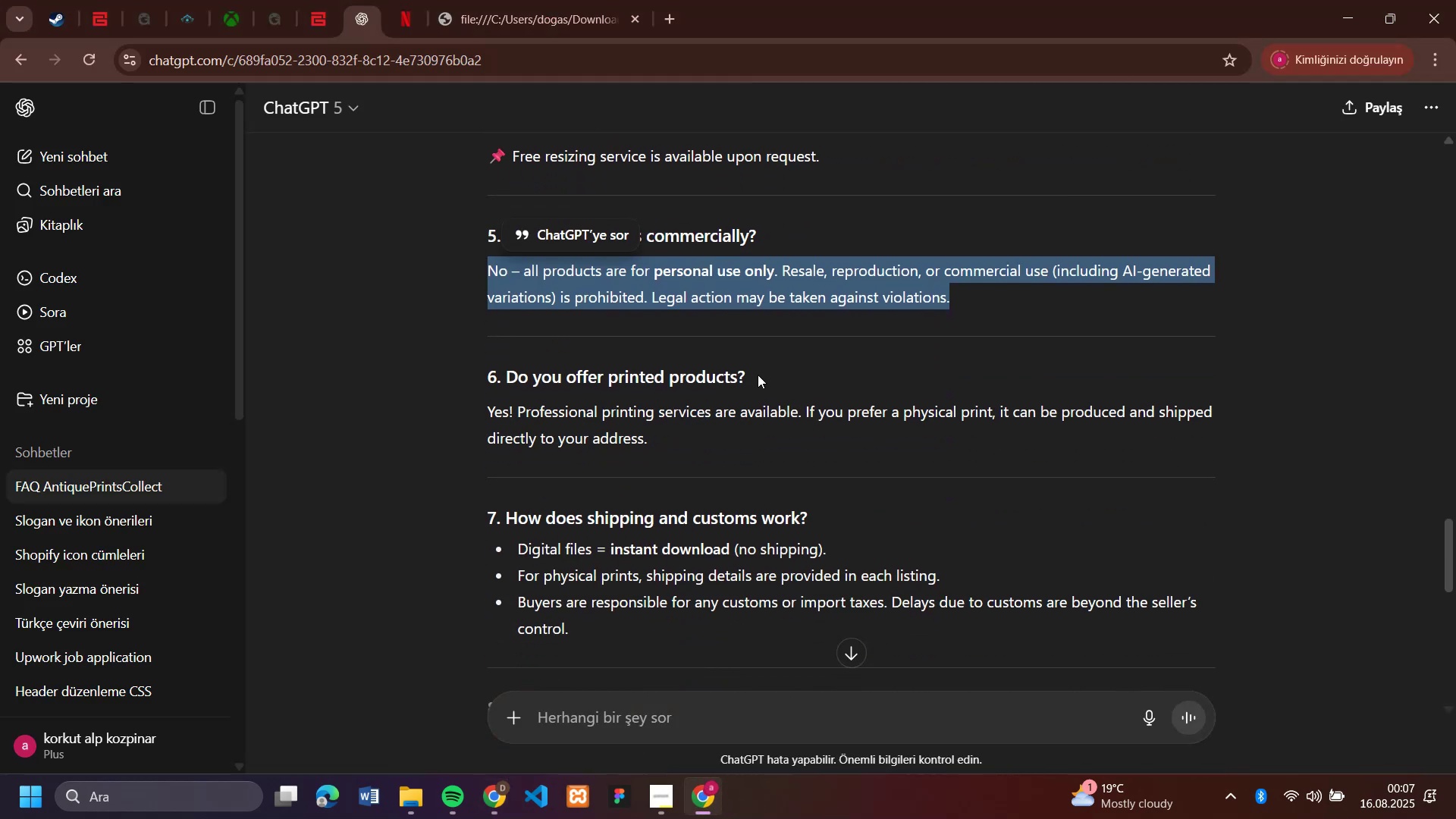 
left_click_drag(start_coordinate=[758, 375], to_coordinate=[508, 374])
 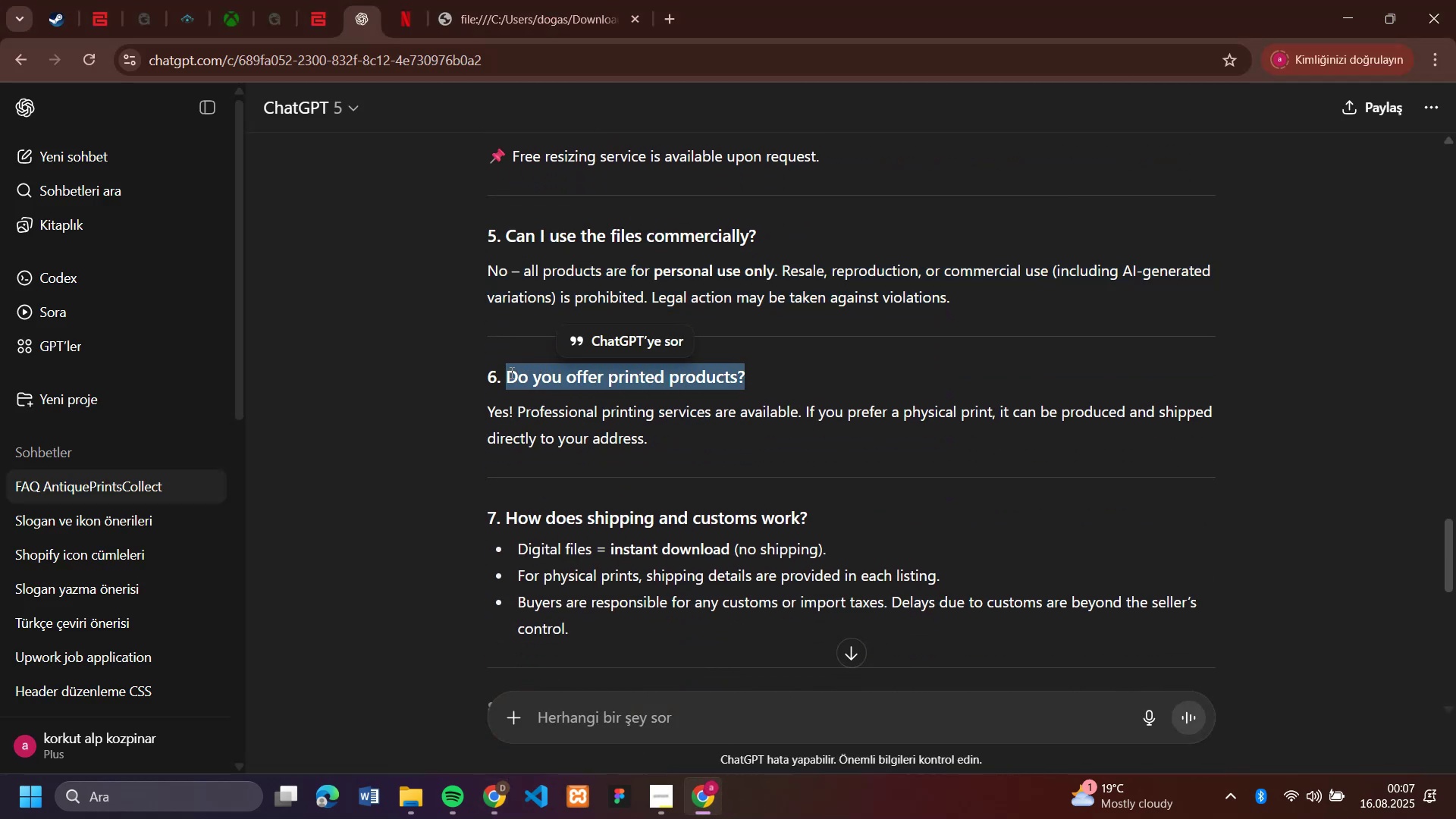 
key(Control+C)
 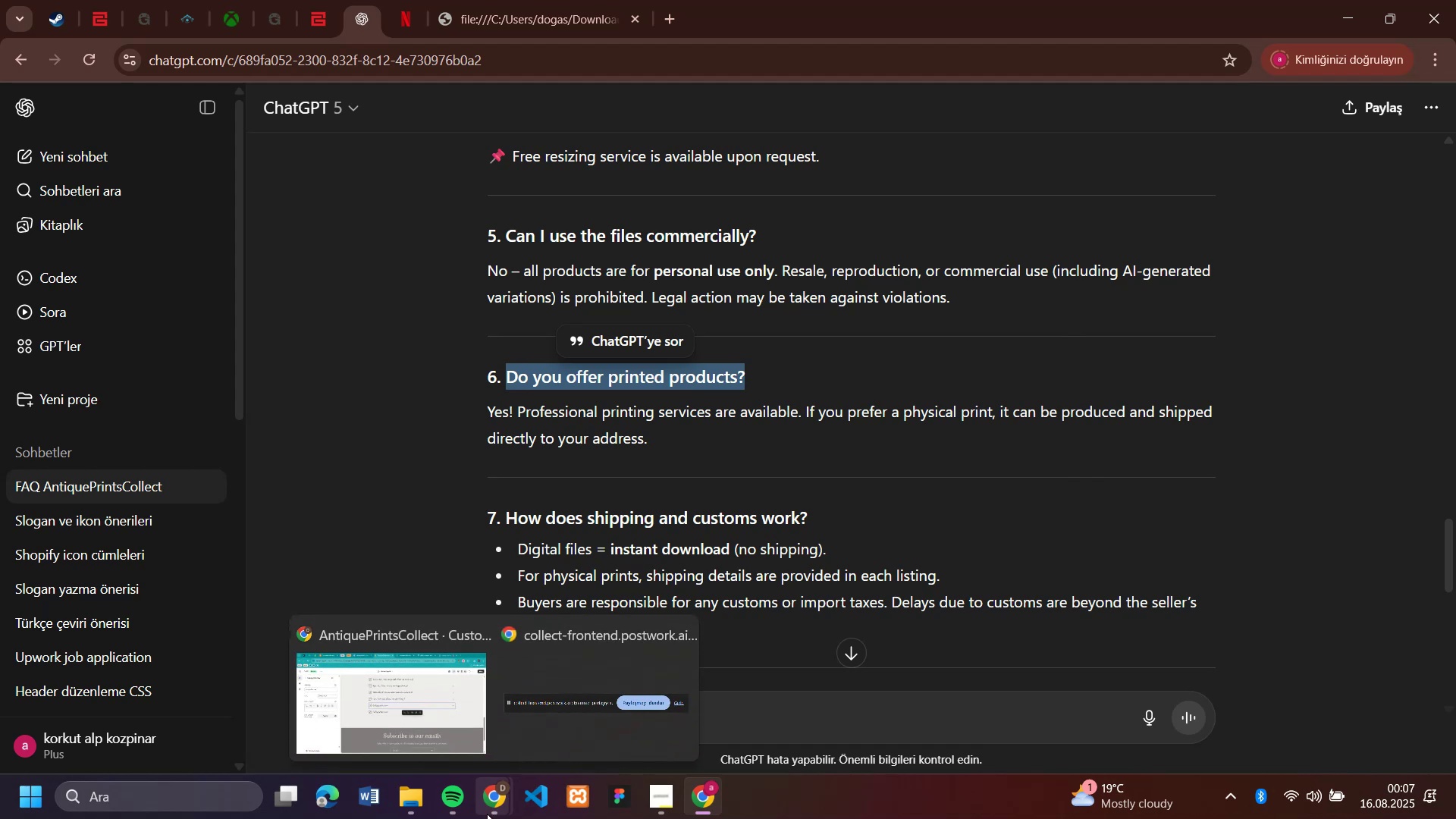 
left_click([400, 731])
 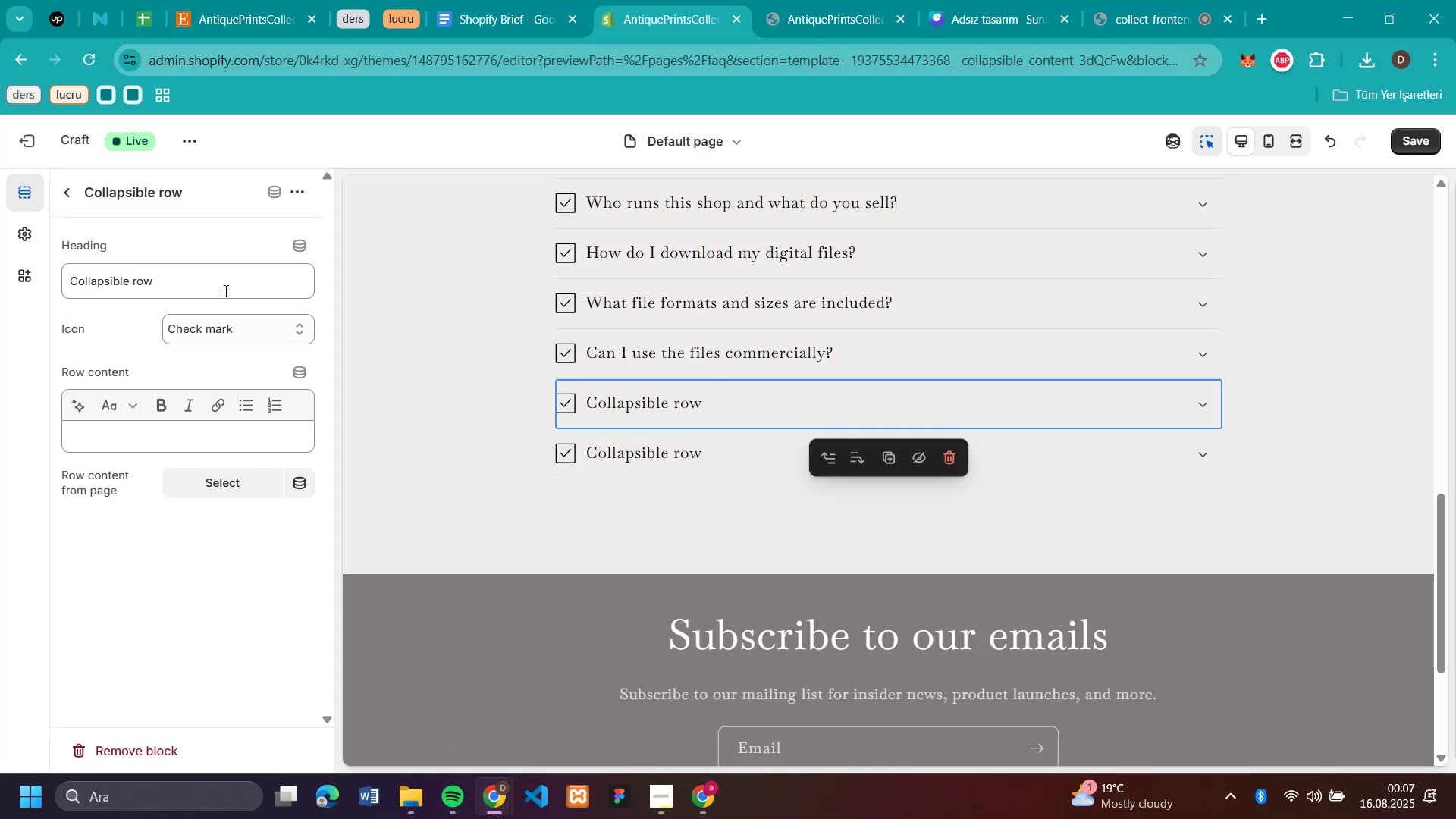 
double_click([220, 288])
 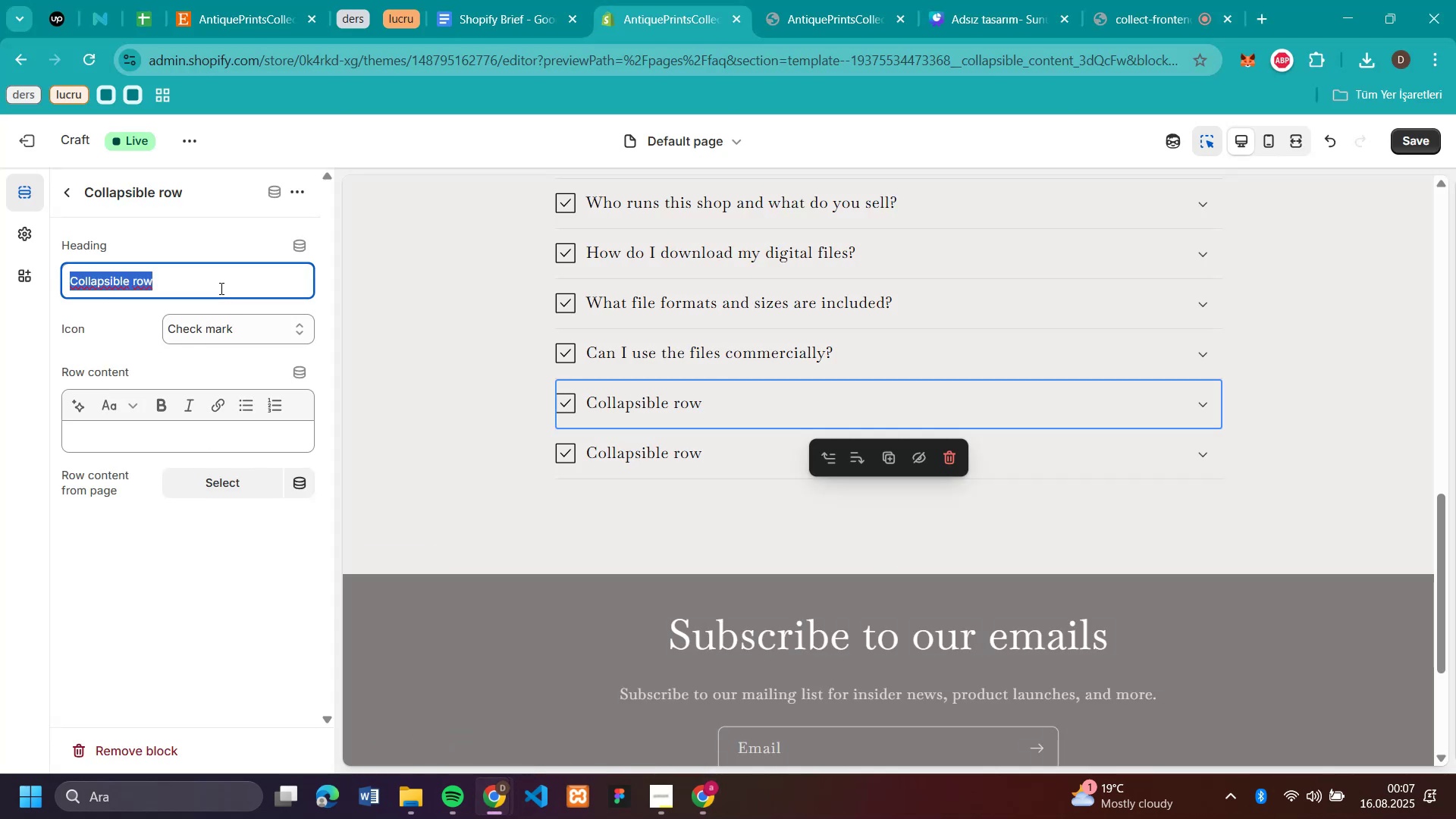 
triple_click([220, 288])
 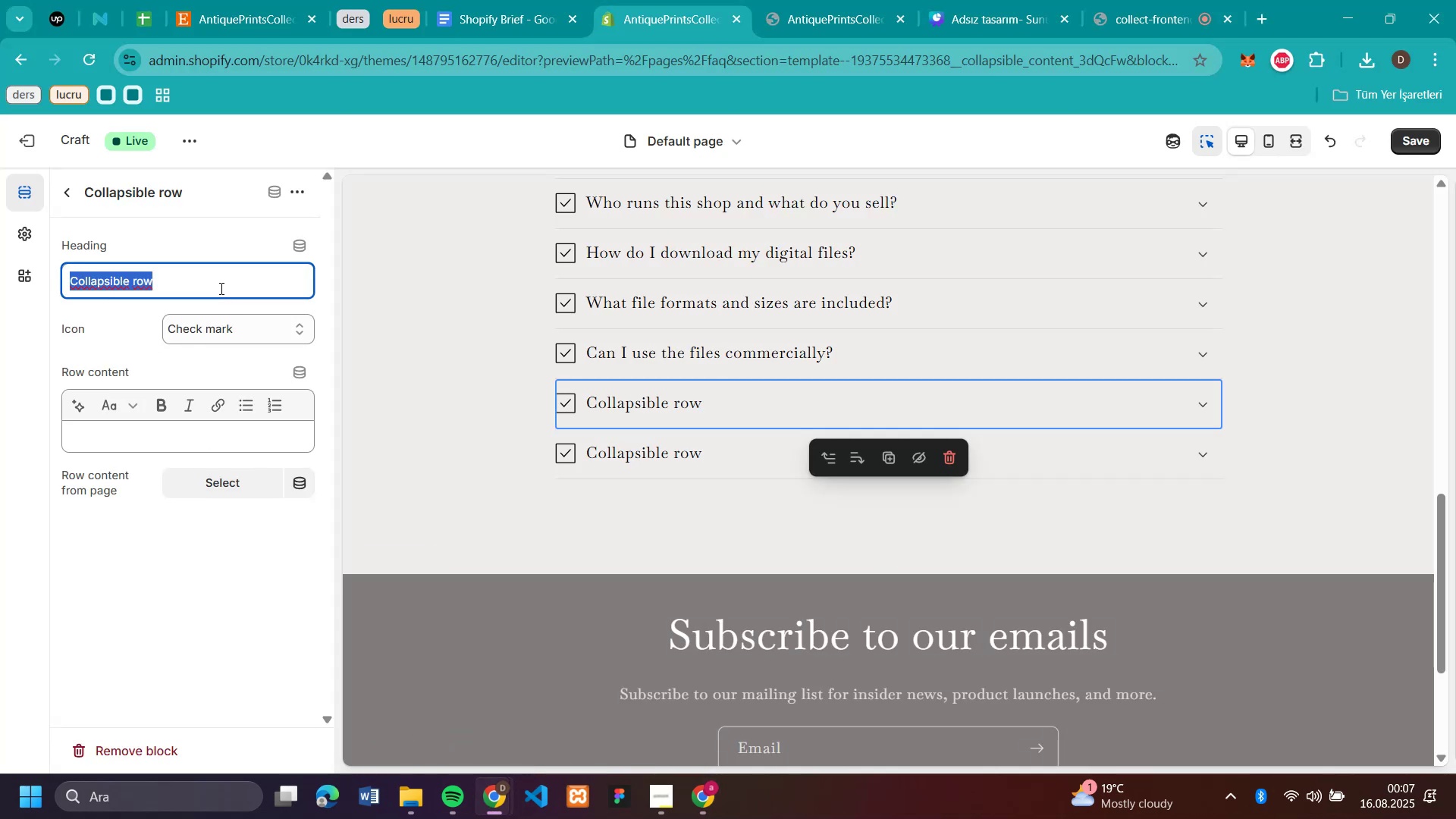 
key(Control+V)
 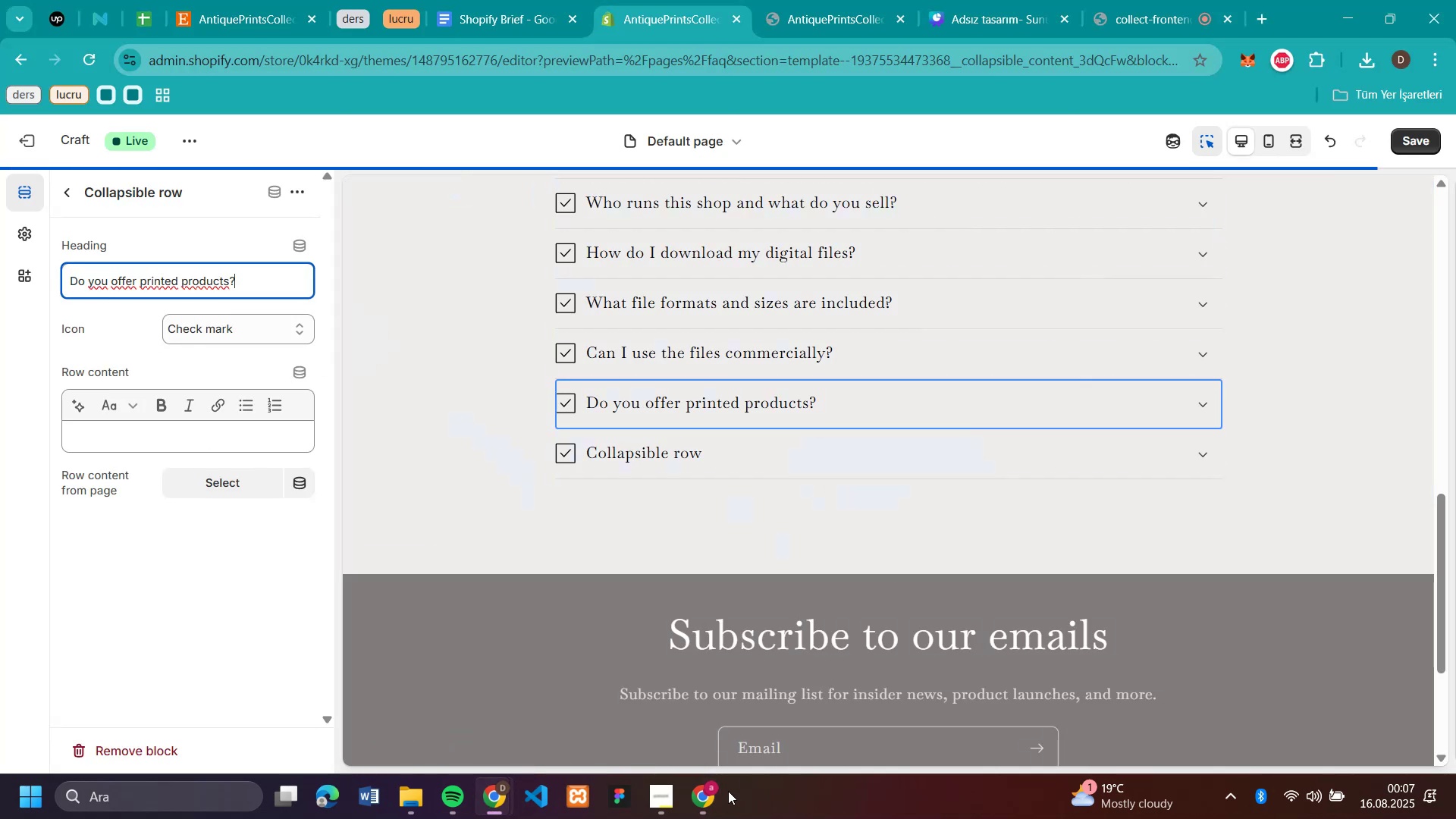 
left_click([720, 802])
 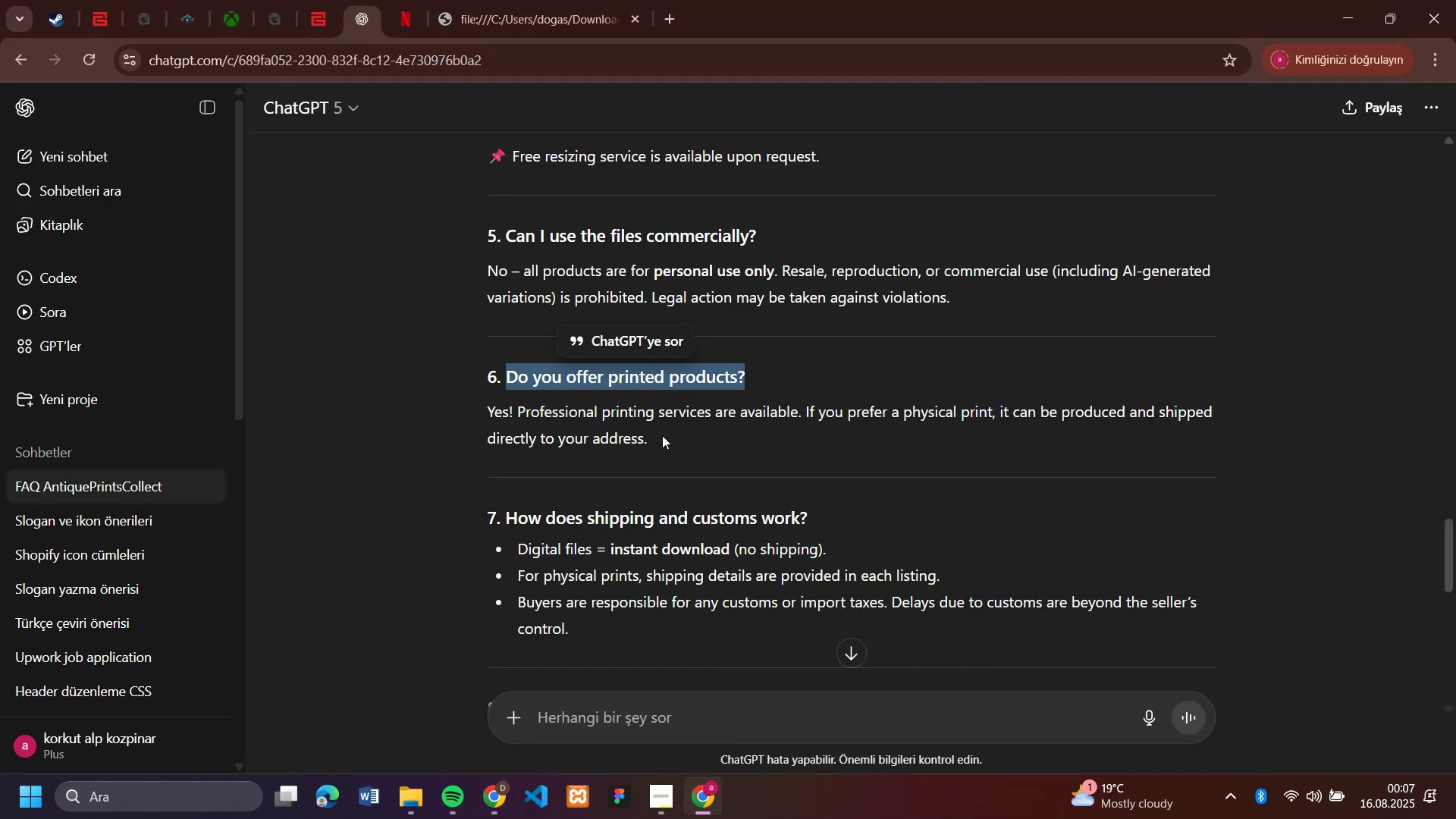 
left_click_drag(start_coordinate=[658, 448], to_coordinate=[488, 406])
 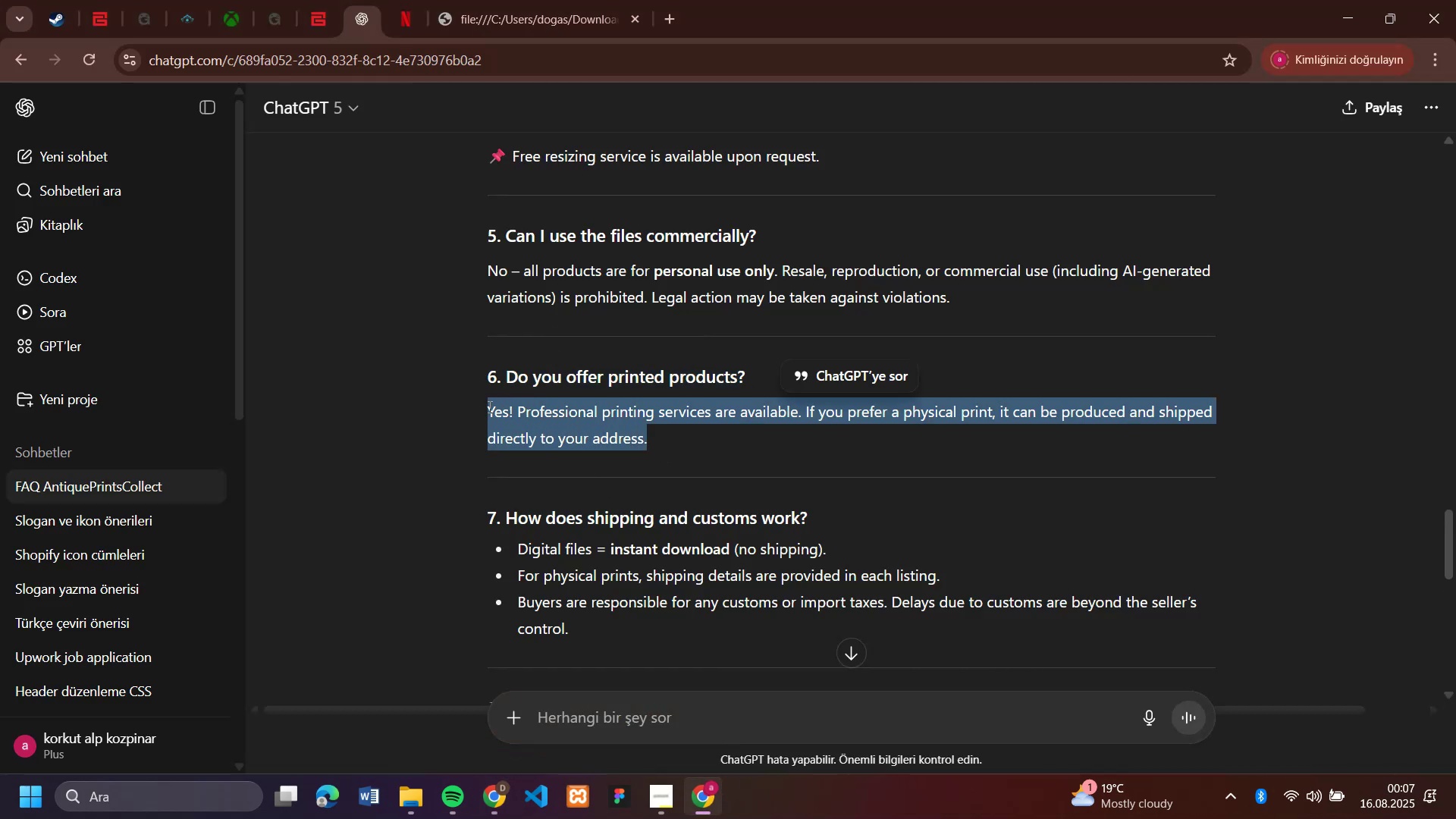 
key(Control+C)
 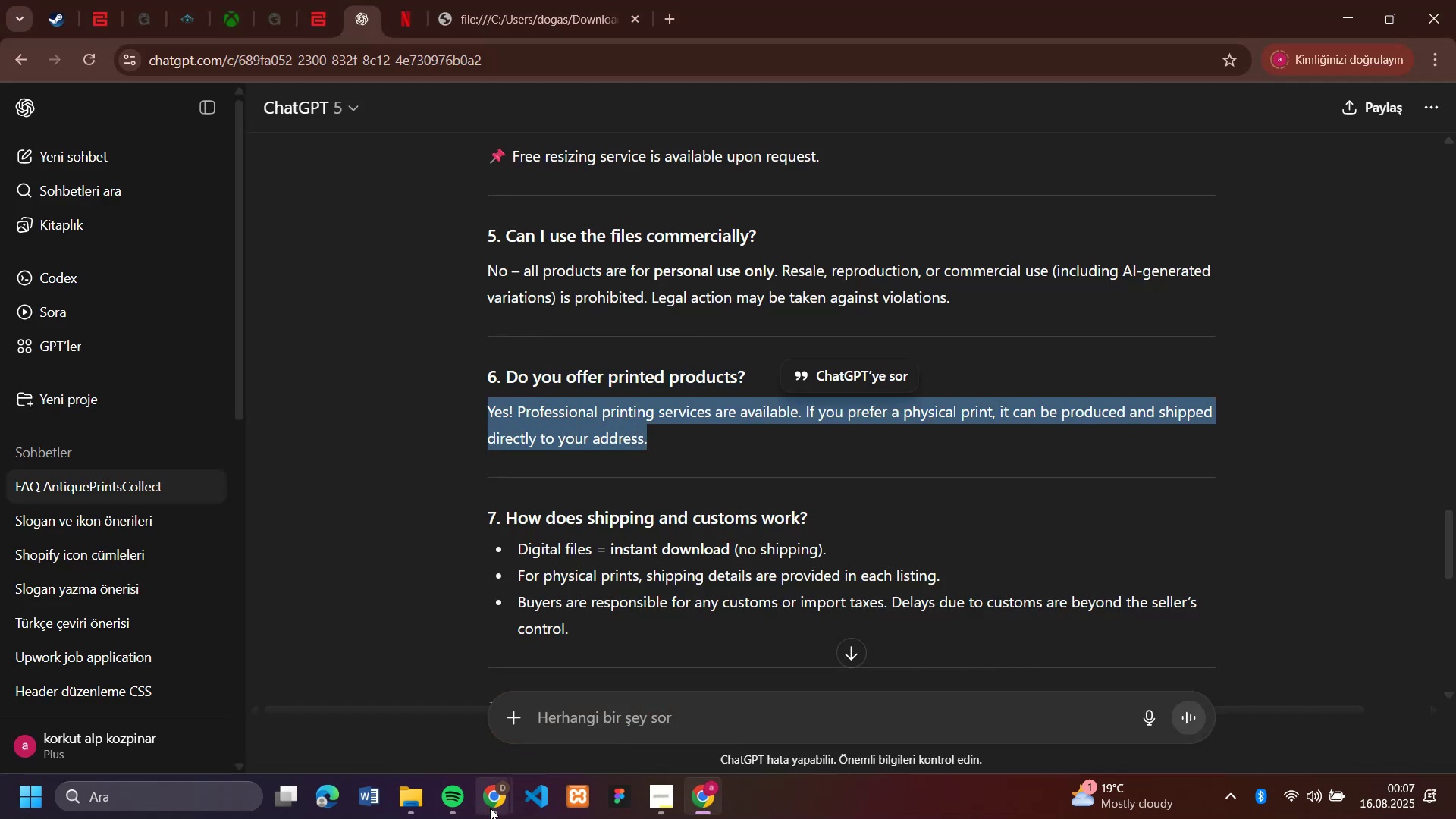 
left_click([491, 808])
 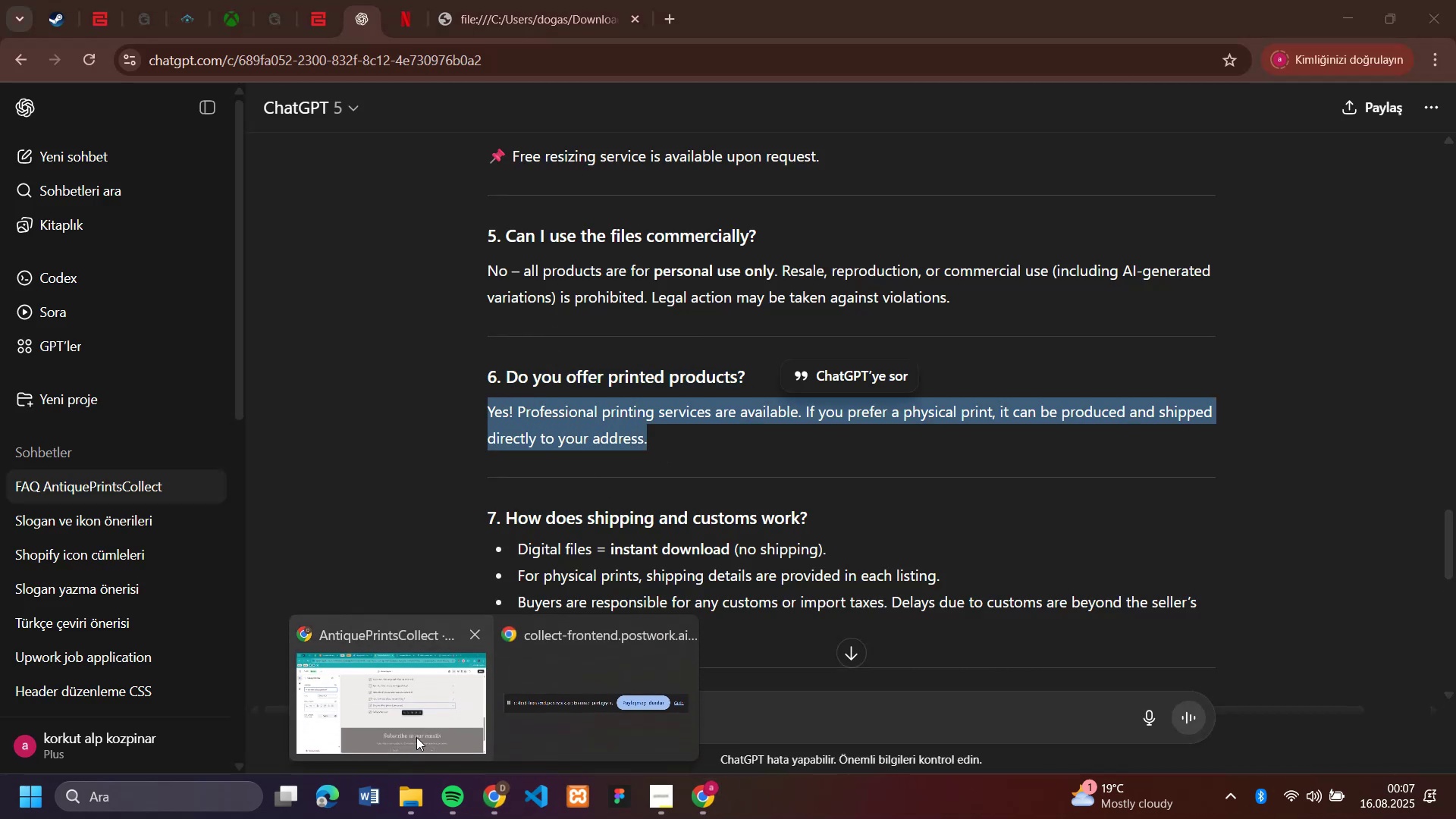 
left_click([416, 737])
 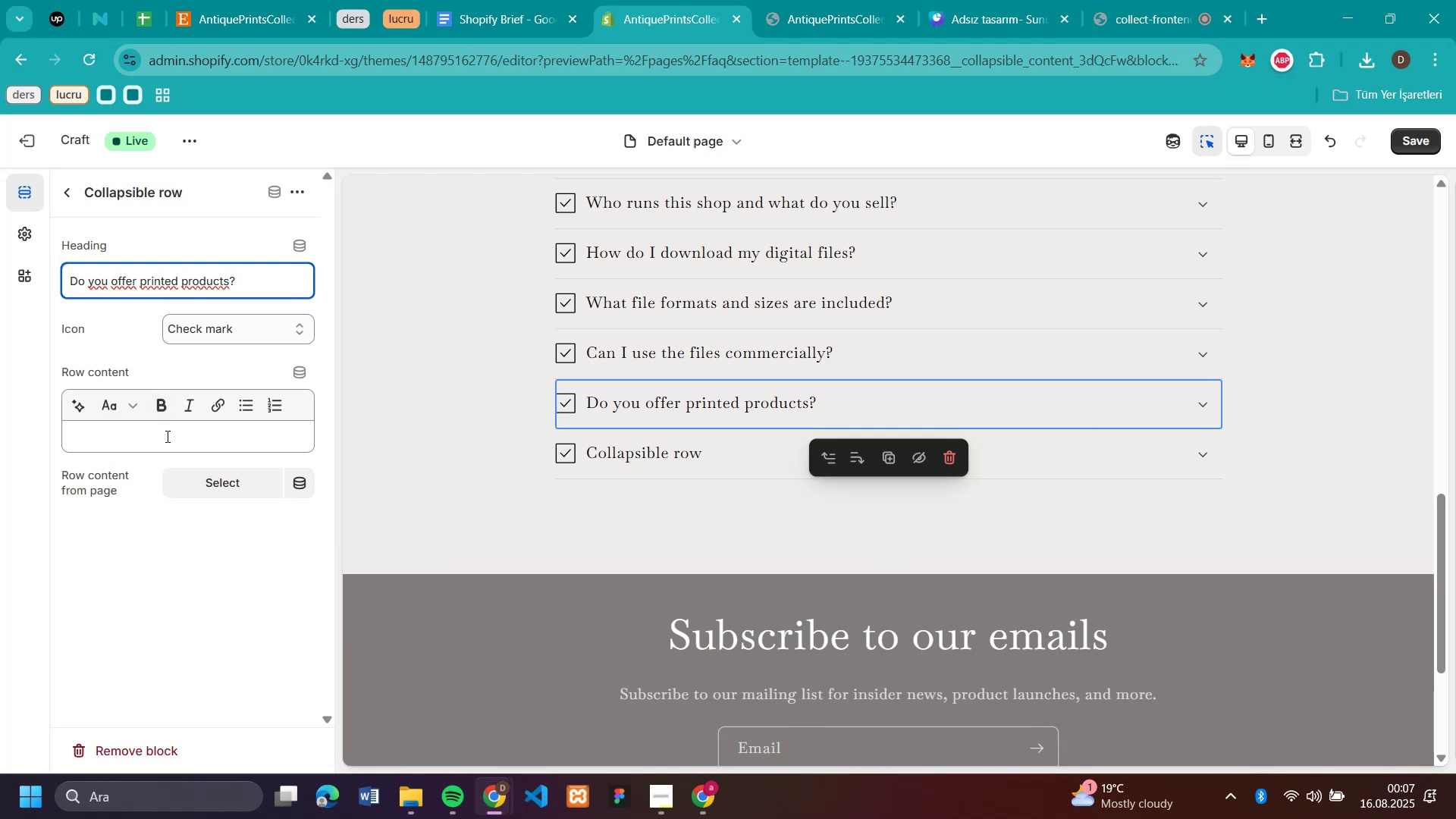 
left_click([166, 436])
 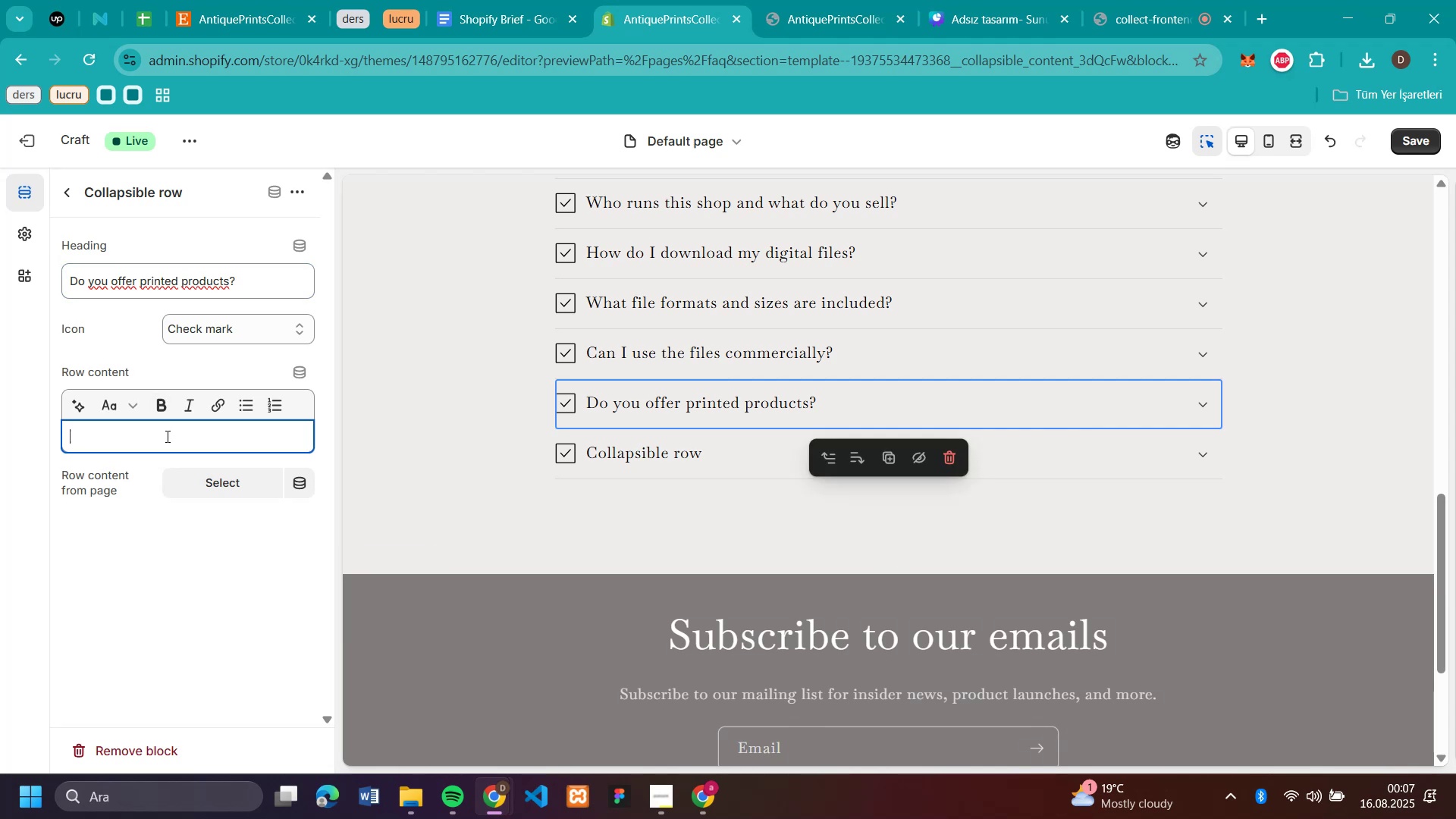 
key(Control+V)
 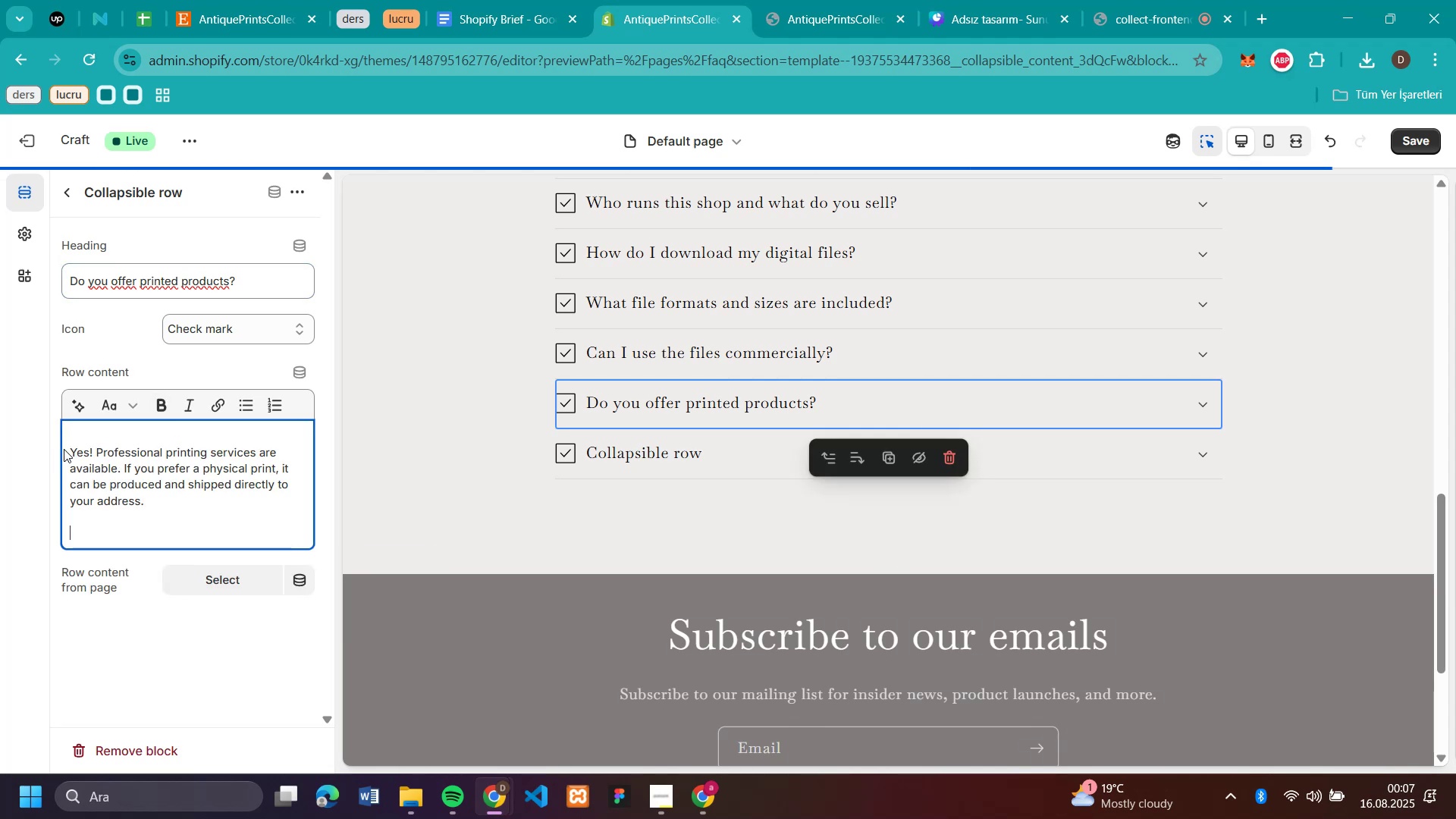 
left_click([71, 449])
 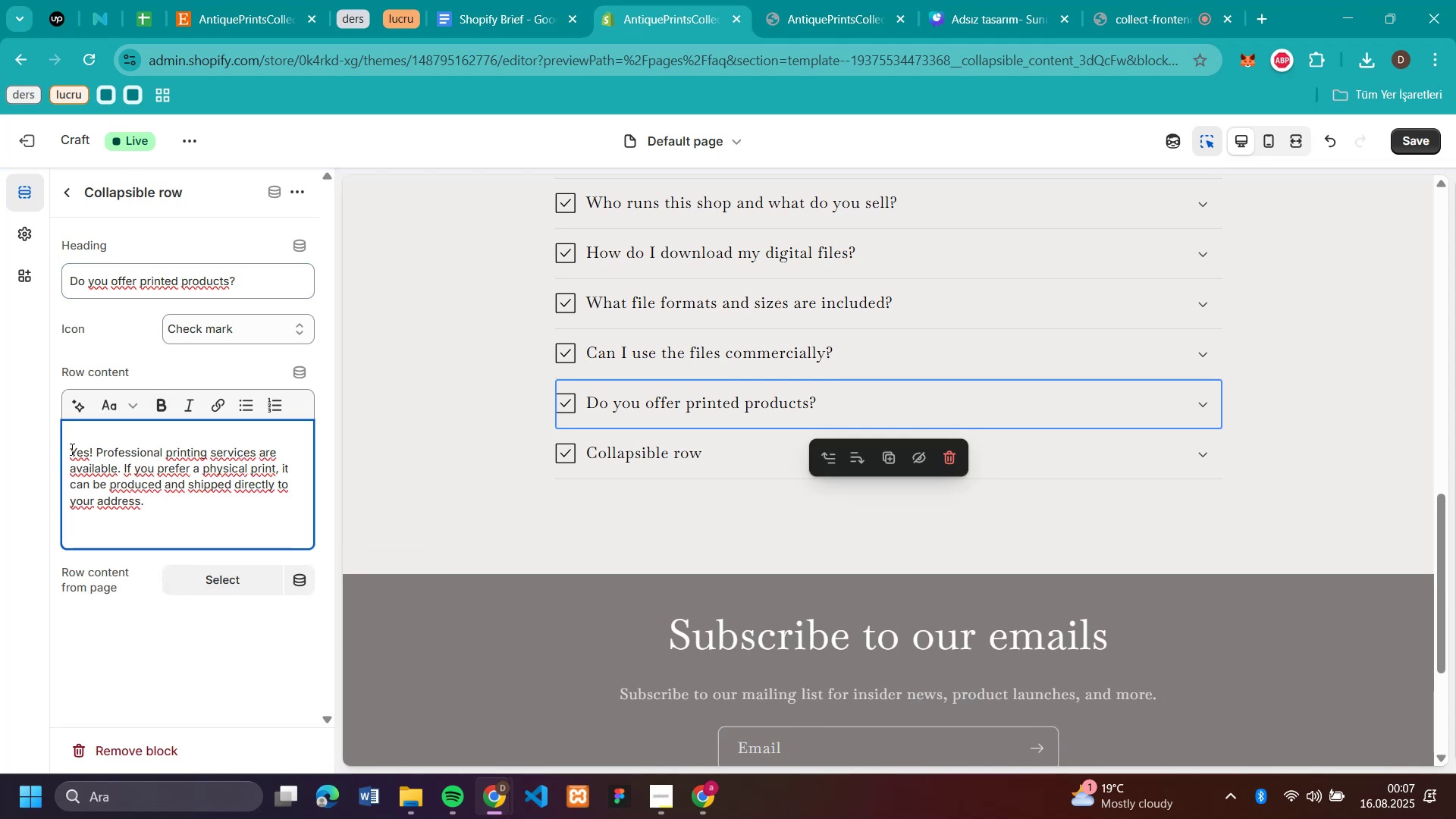 
key(Backspace)
 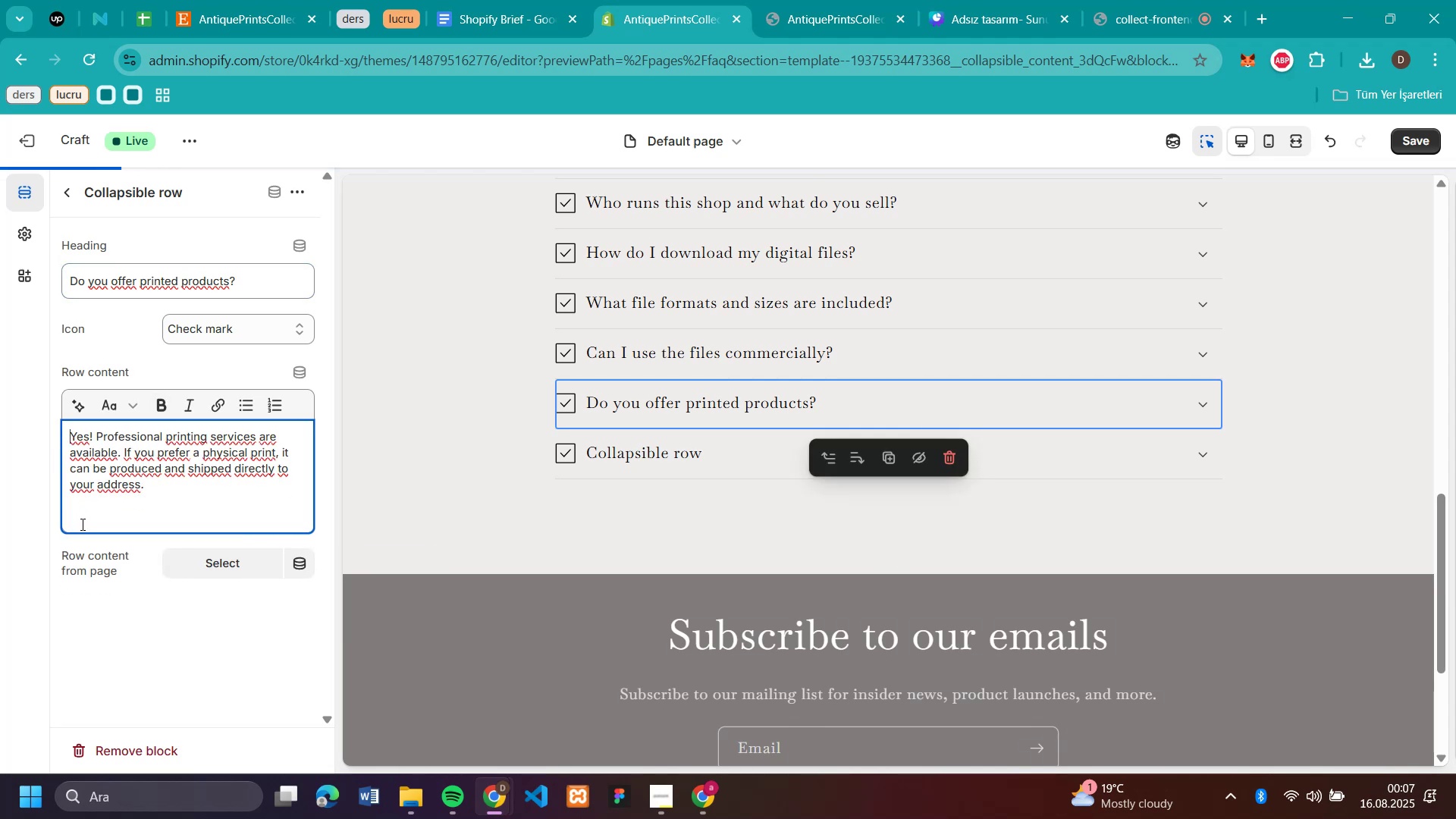 
left_click([81, 524])
 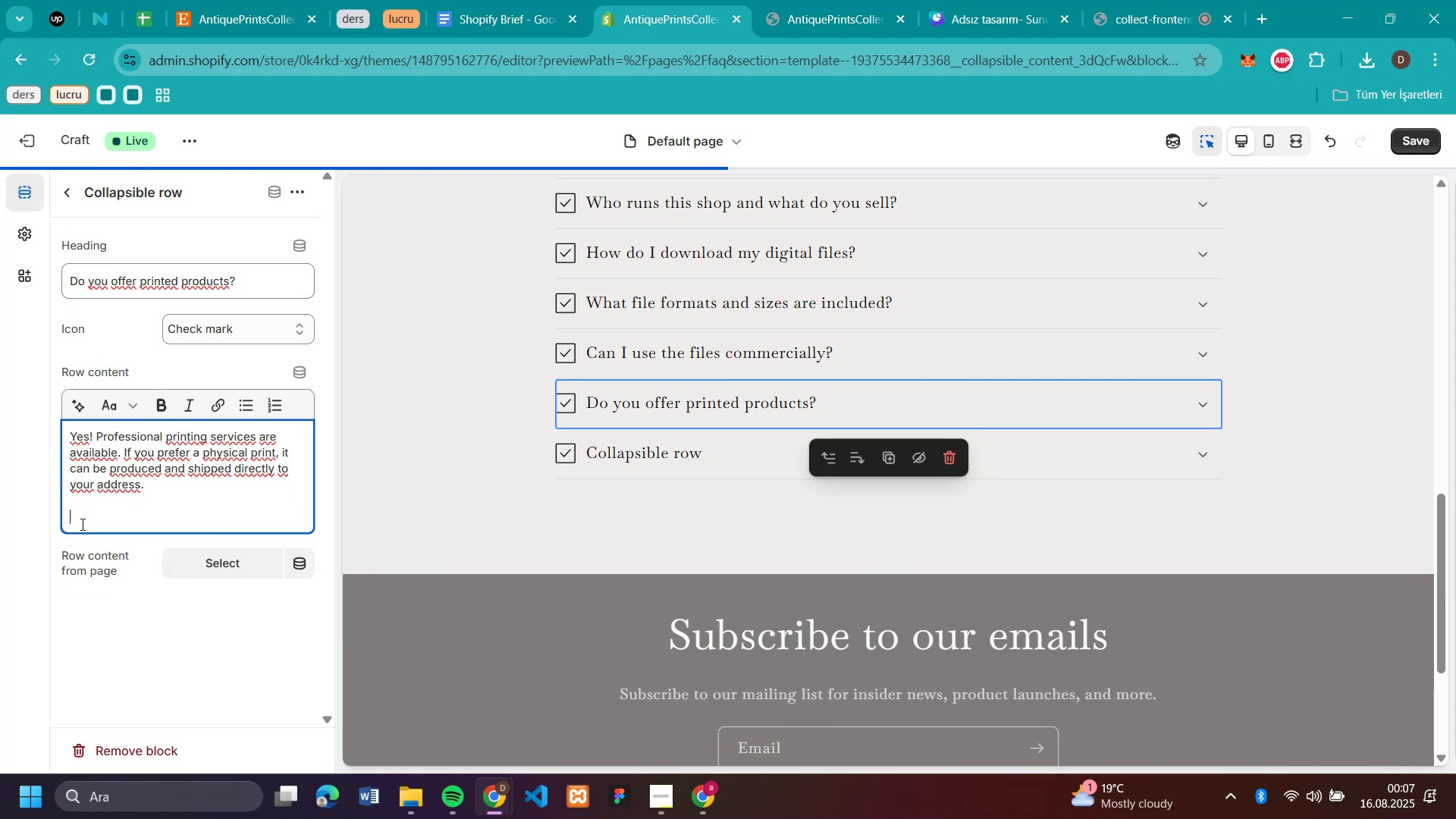 
key(Backspace)
 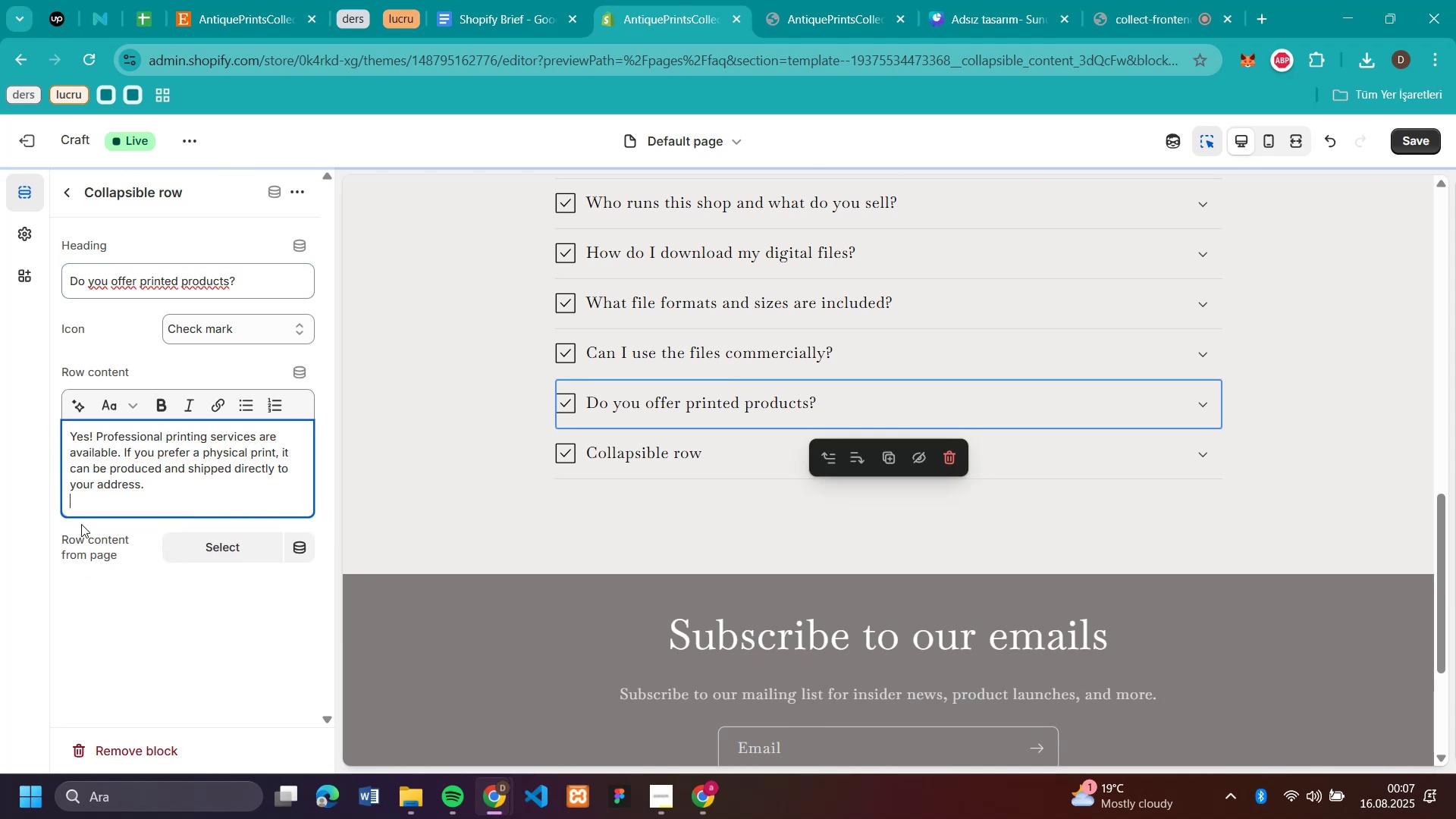 
key(Backspace)
 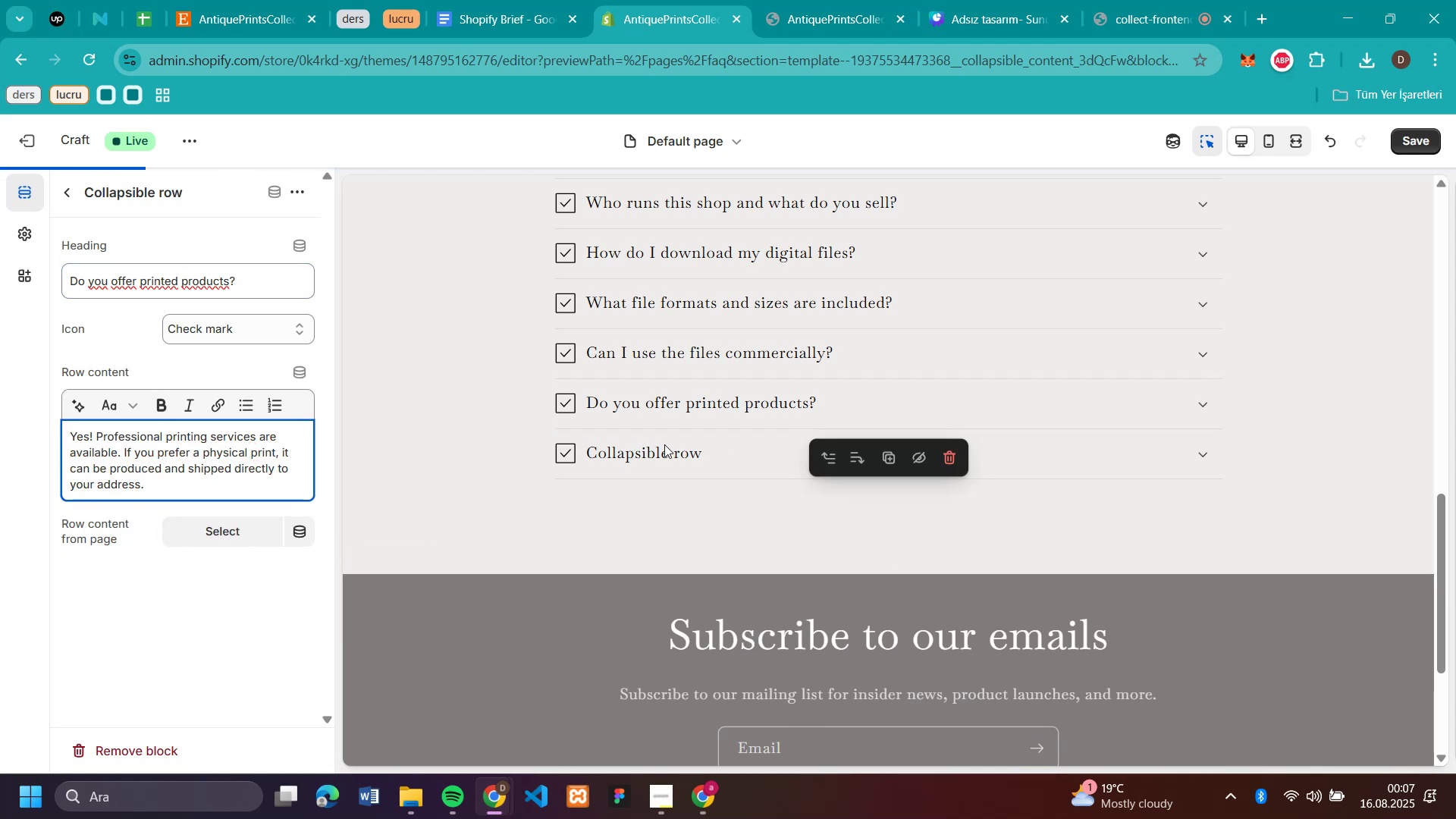 
left_click([639, 446])
 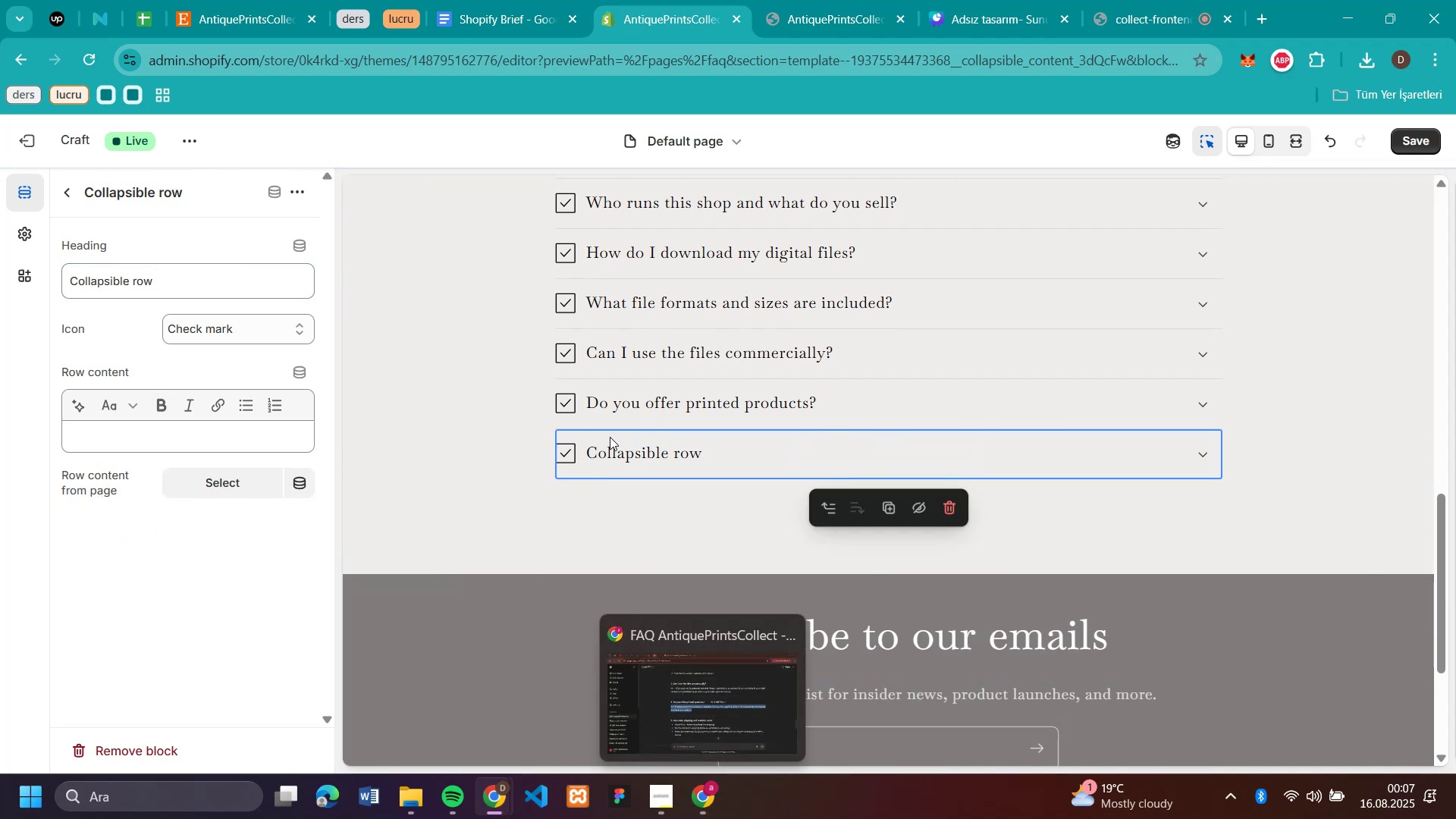 
left_click([627, 445])
 